 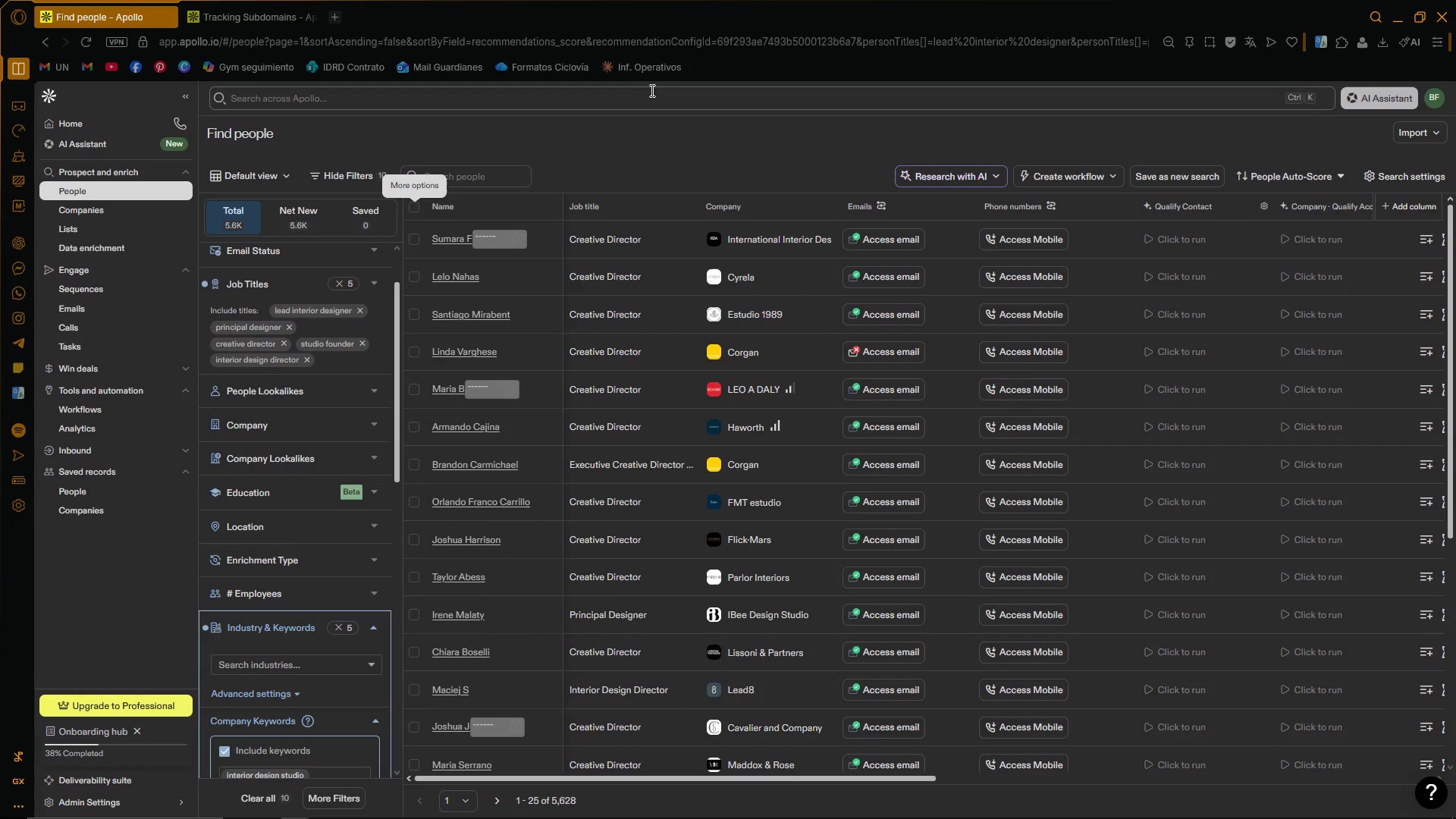 
left_click_drag(start_coordinate=[397, 306], to_coordinate=[401, 261])
 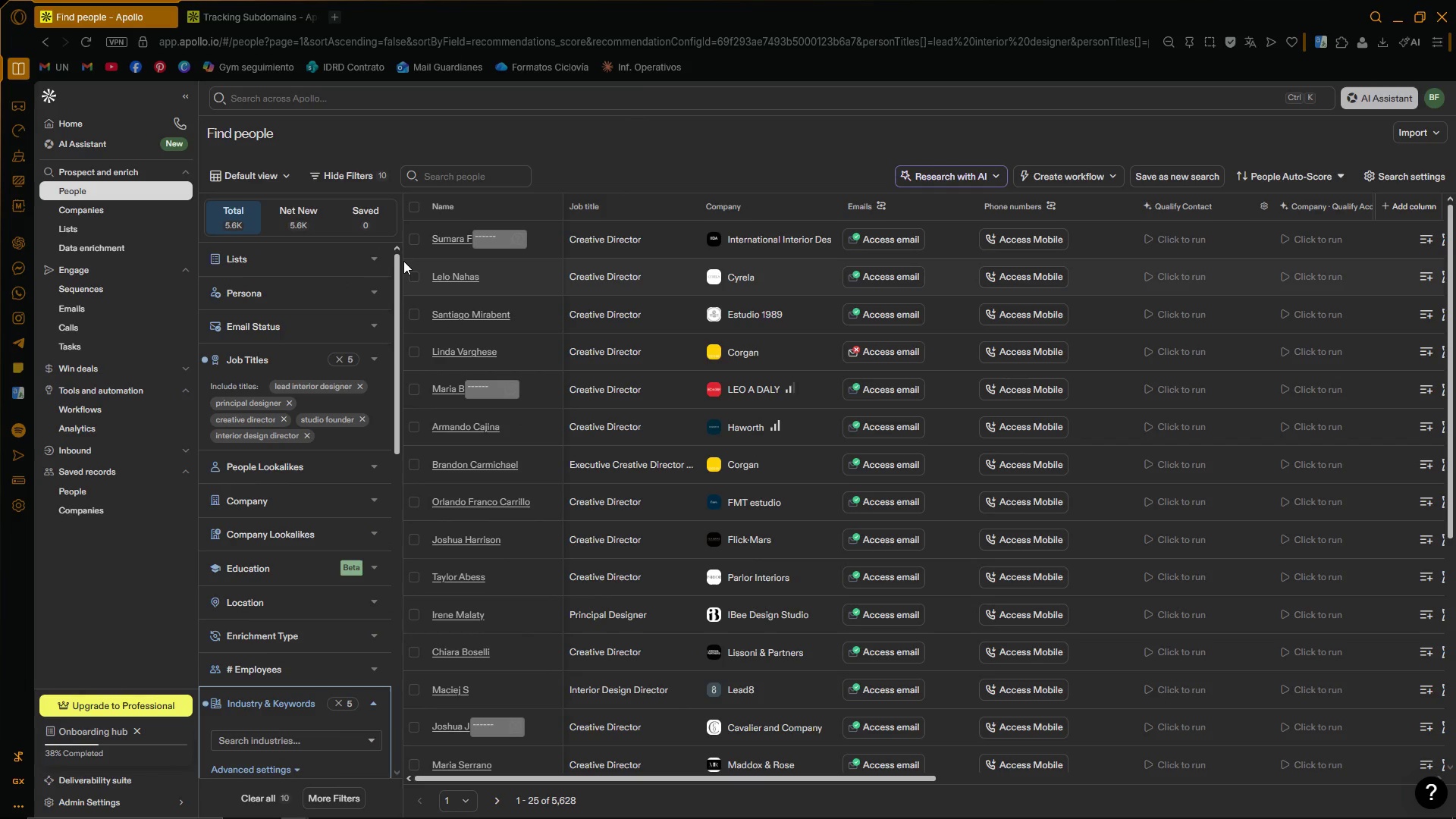 
wait(7.28)
 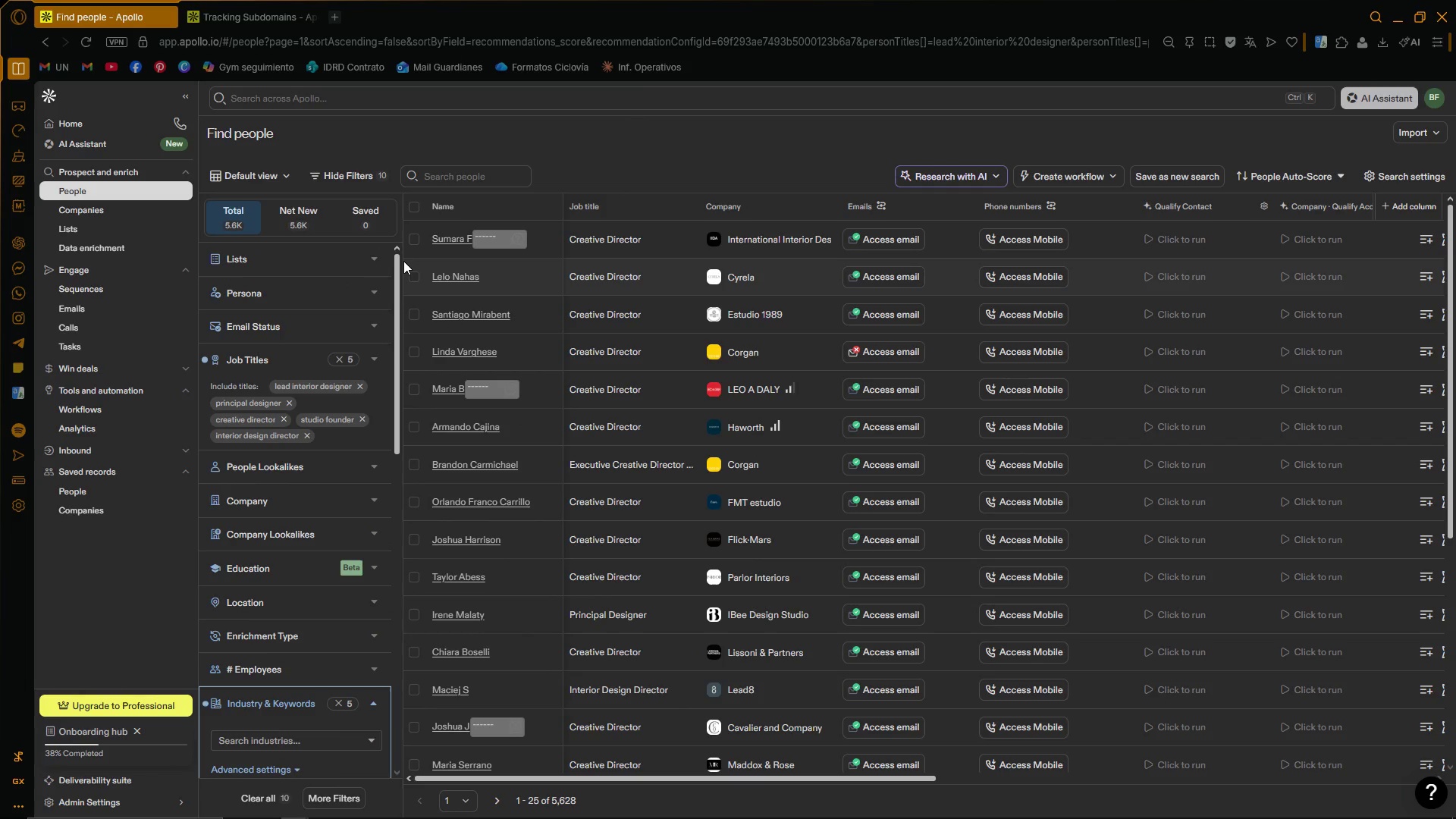 
left_click_drag(start_coordinate=[394, 266], to_coordinate=[403, 258])
 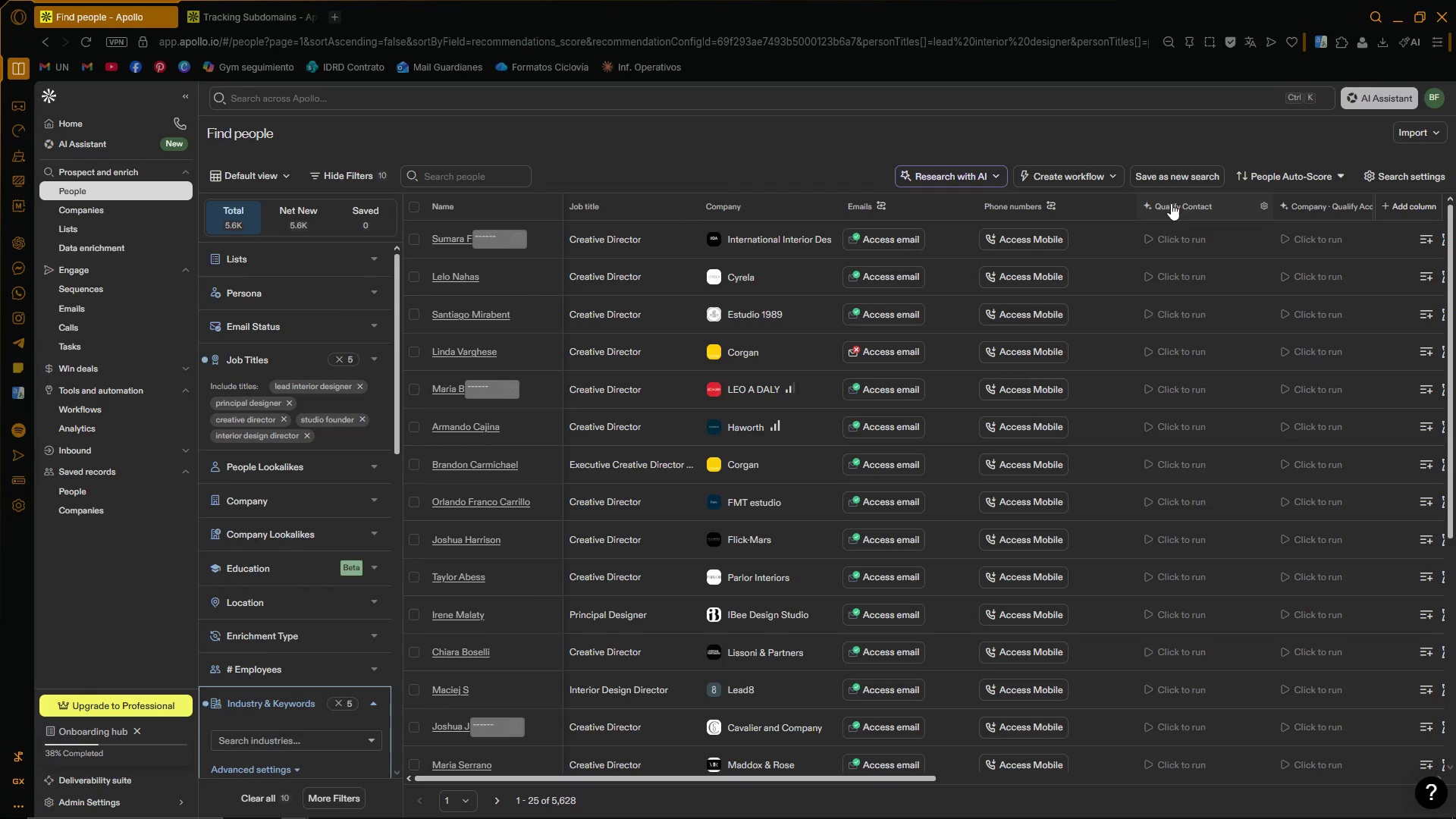 
left_click([1181, 173])
 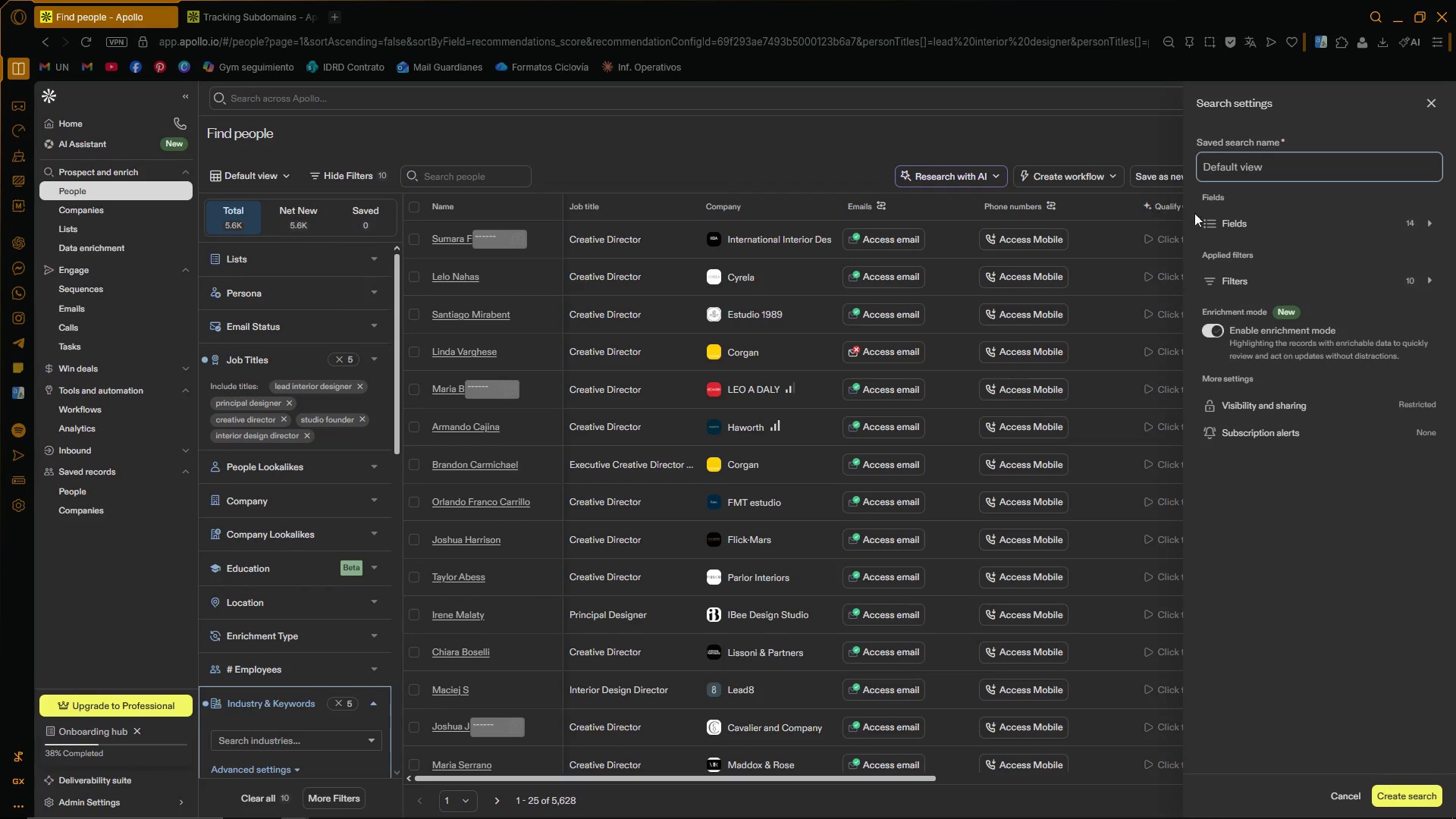 
left_click_drag(start_coordinate=[1267, 168], to_coordinate=[1111, 178])
 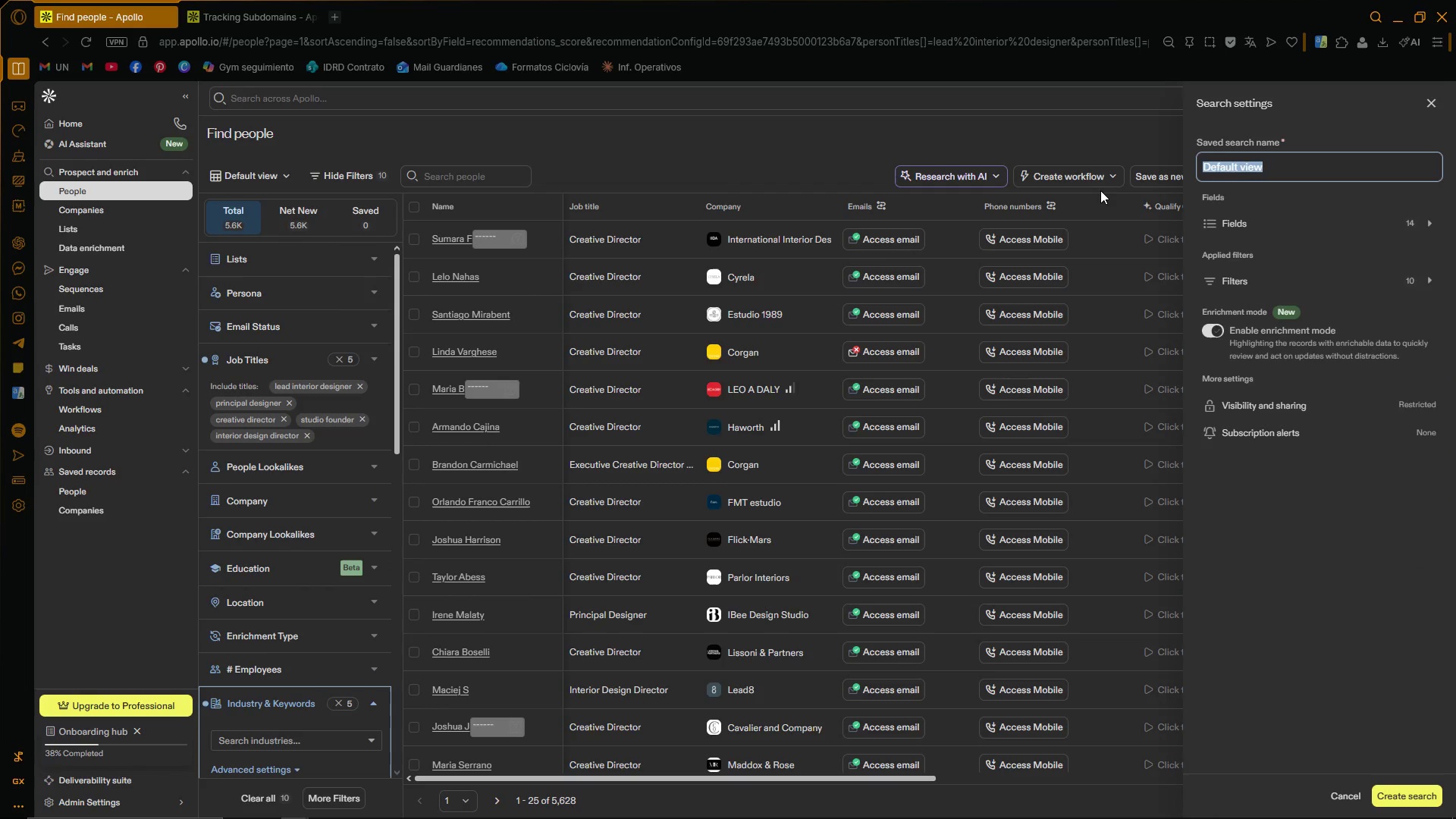 
wait(10.77)
 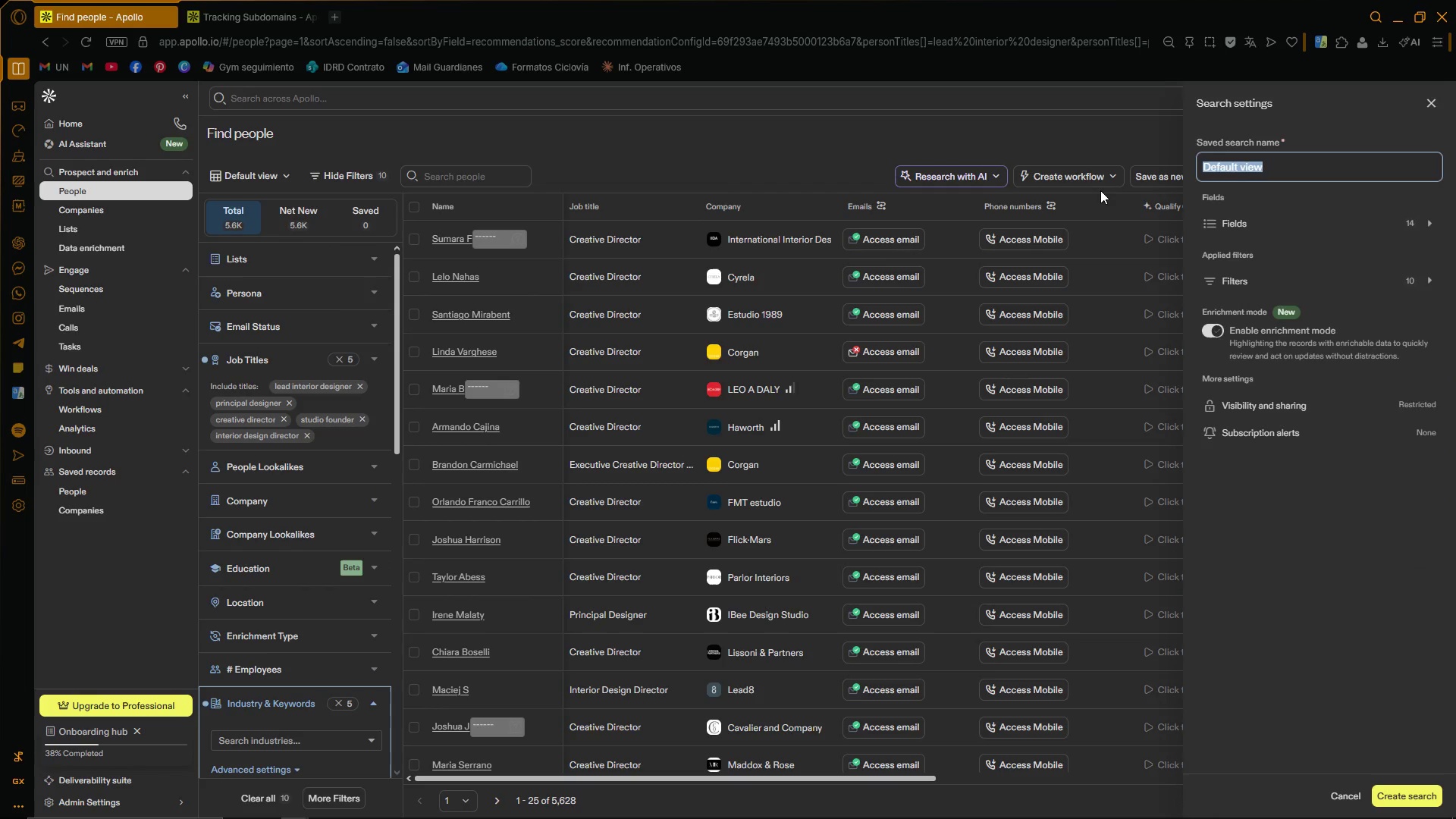 
type(Lead Interior )
 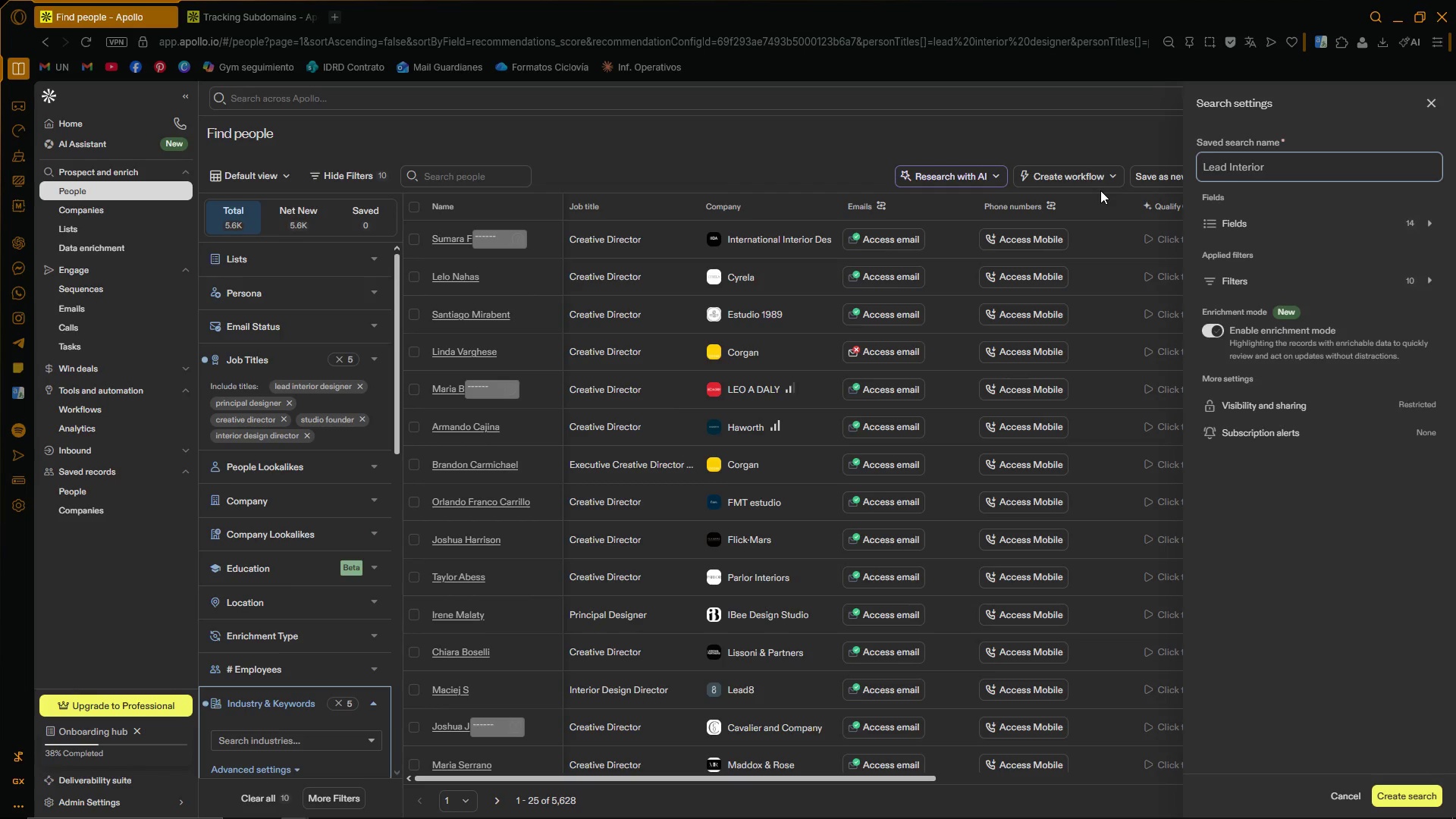 
type(Designers)
 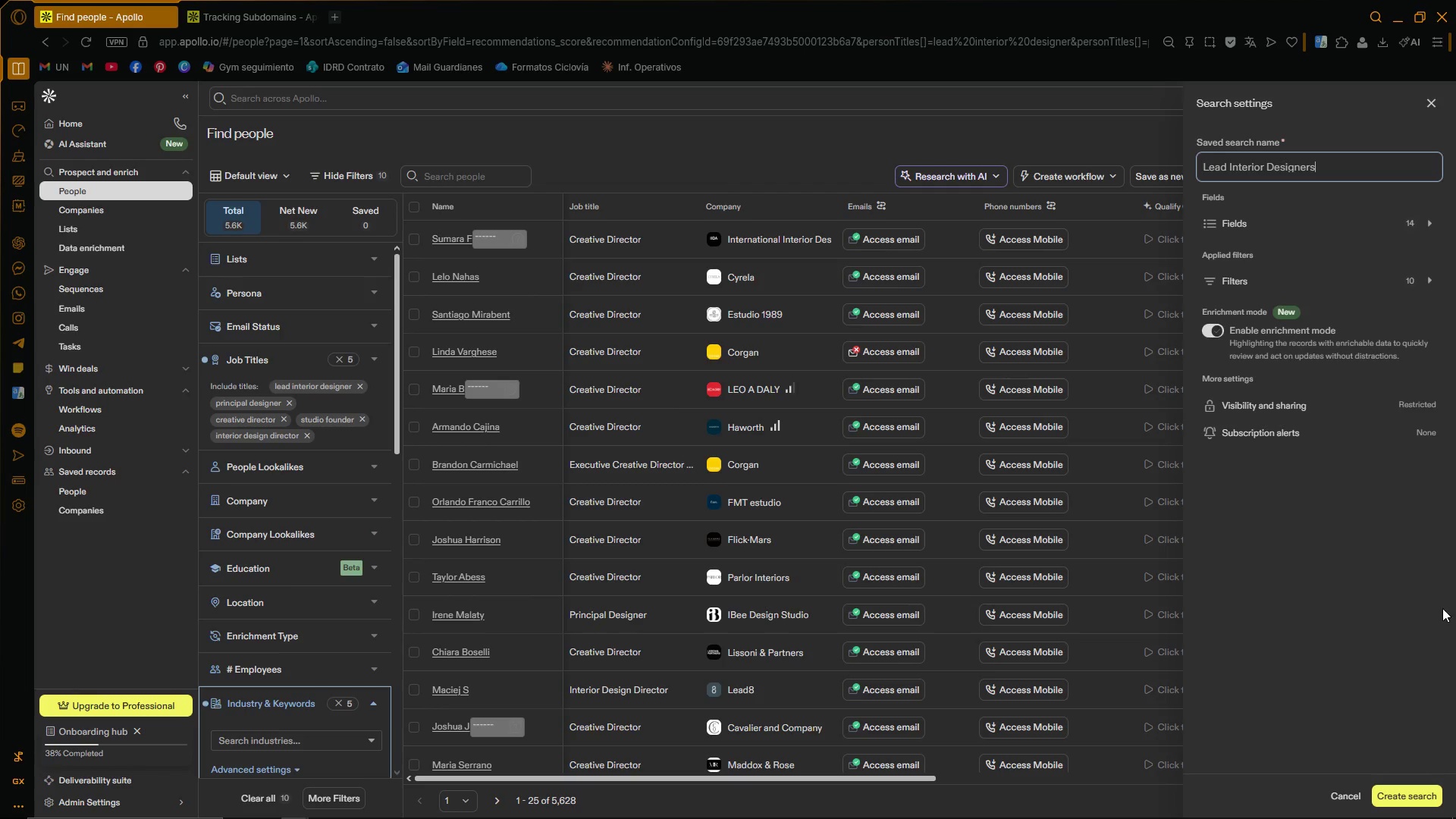 
left_click([1389, 799])
 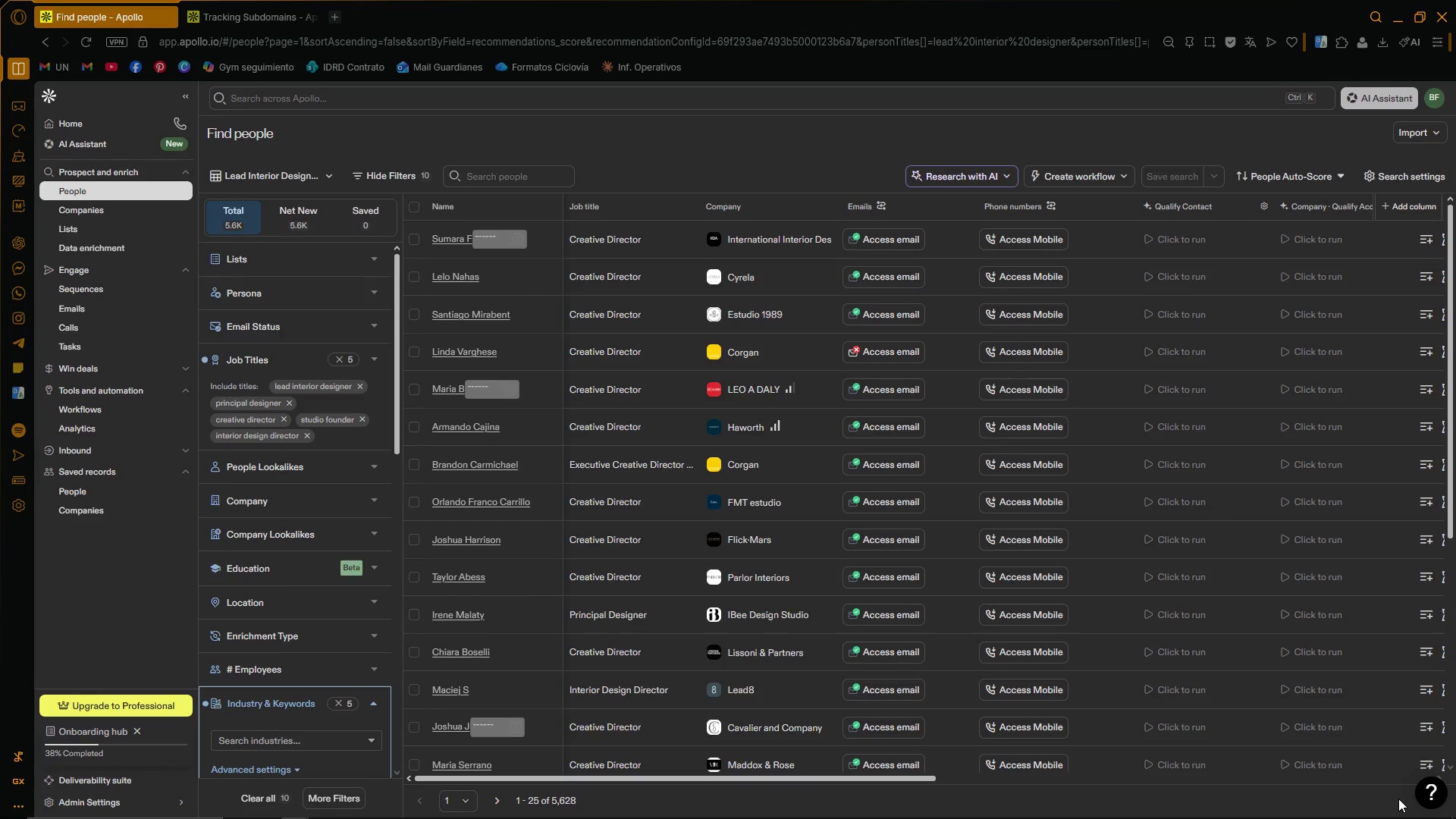 
wait(17.28)
 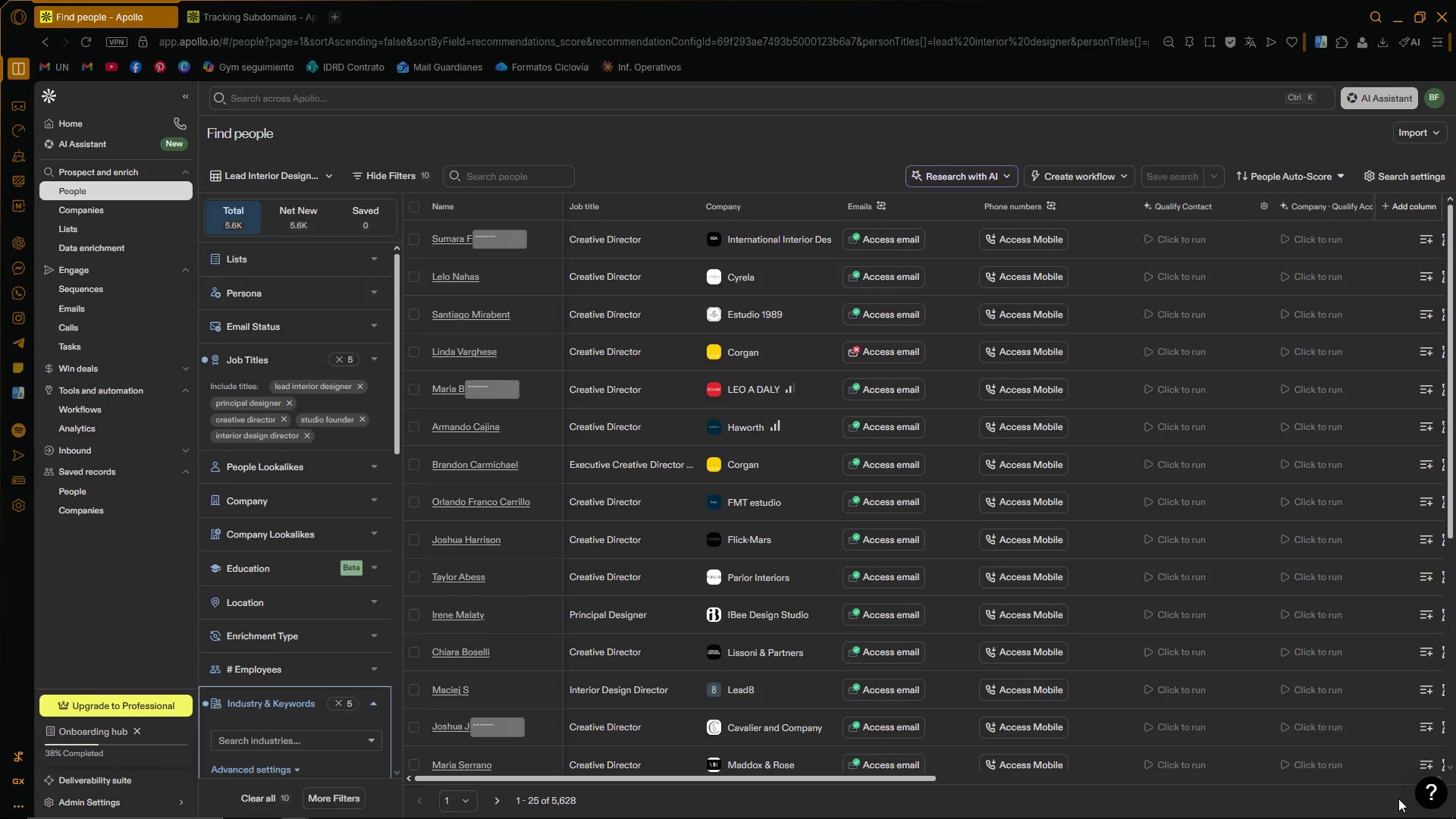 
mouse_move([840, 320])
 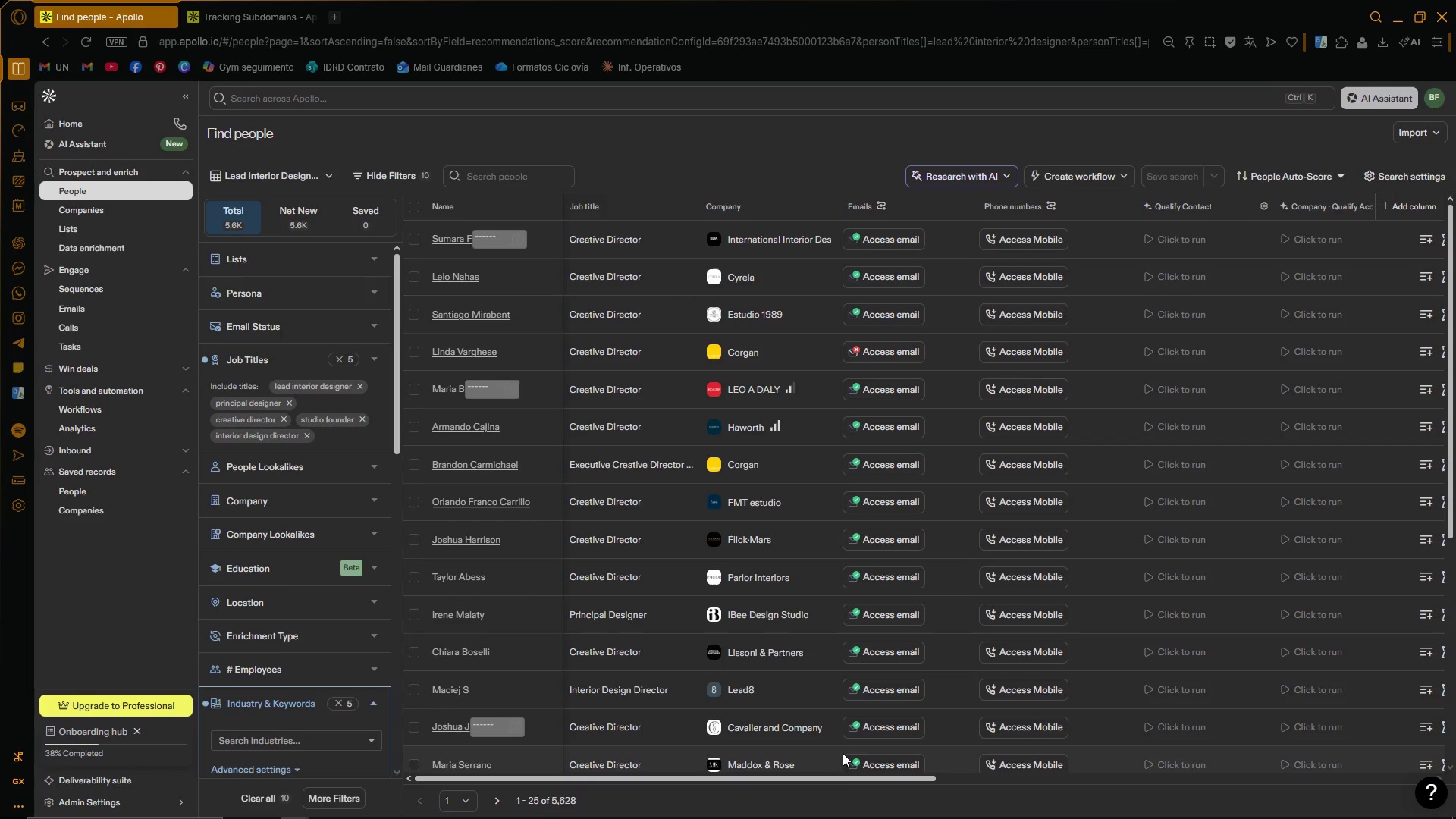 
left_click_drag(start_coordinate=[844, 779], to_coordinate=[610, 747])
 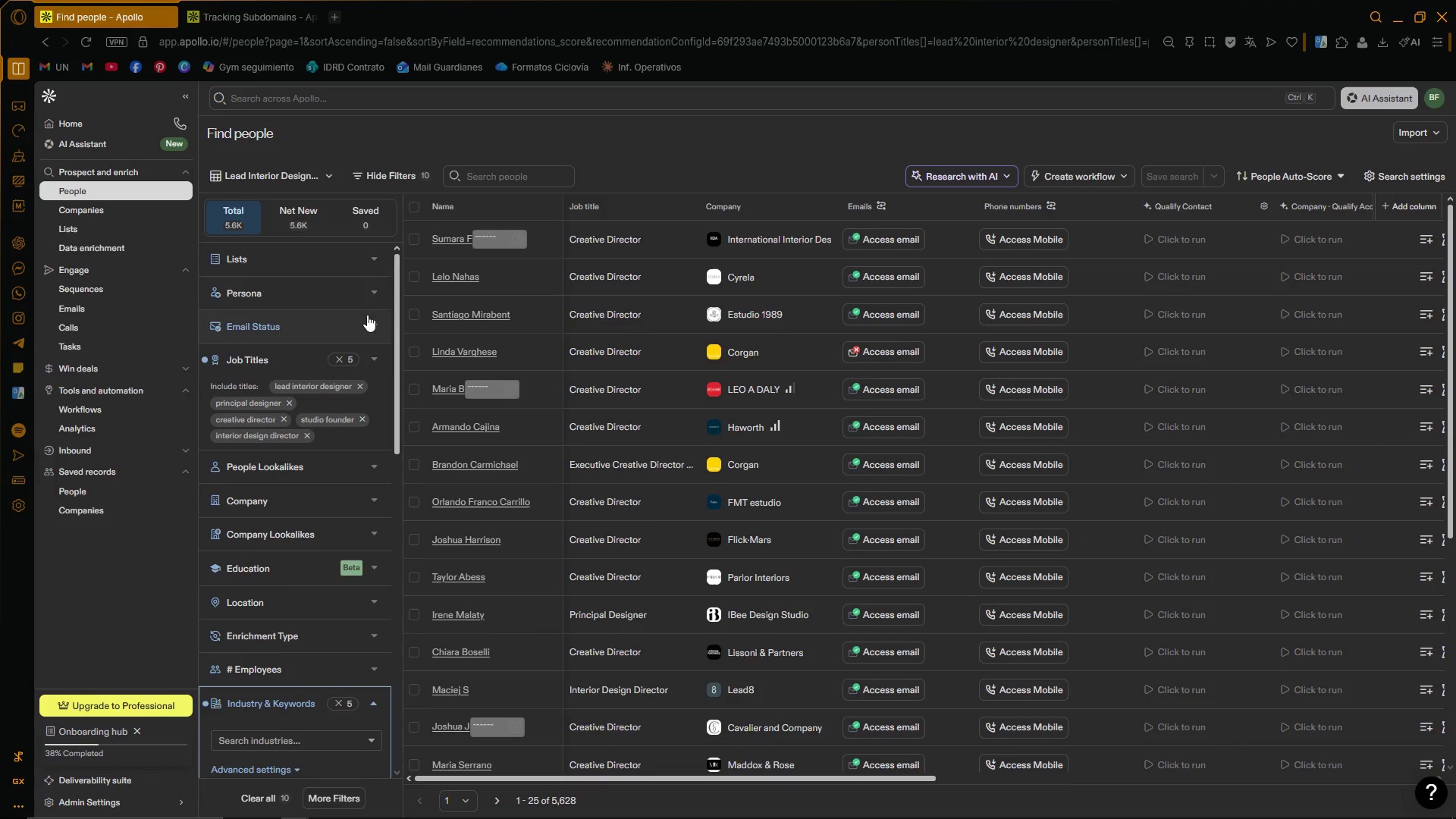 
scroll: coordinate [372, 373], scroll_direction: up, amount: 3.0
 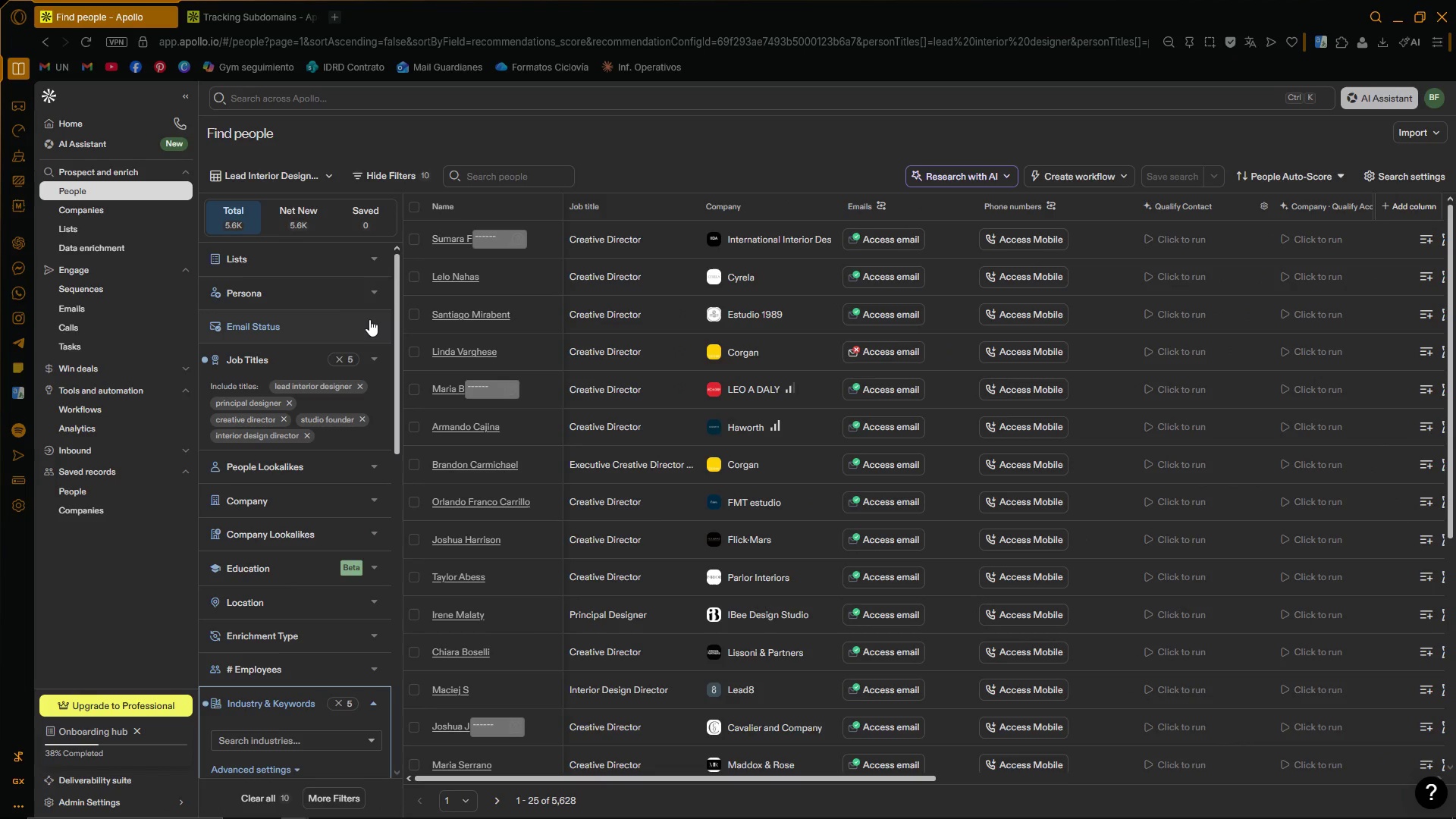 
left_click([373, 318])
 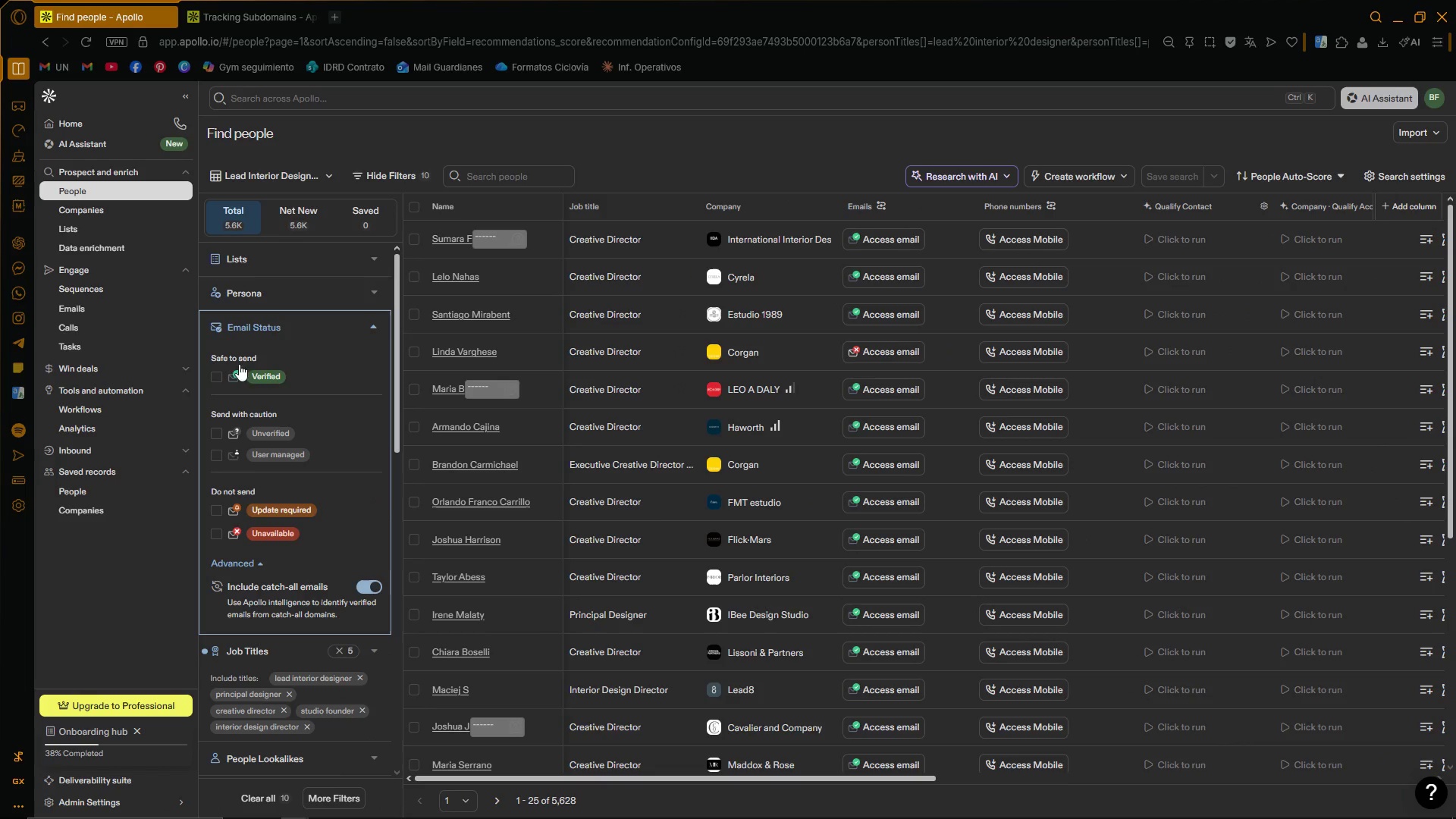 
left_click([221, 375])
 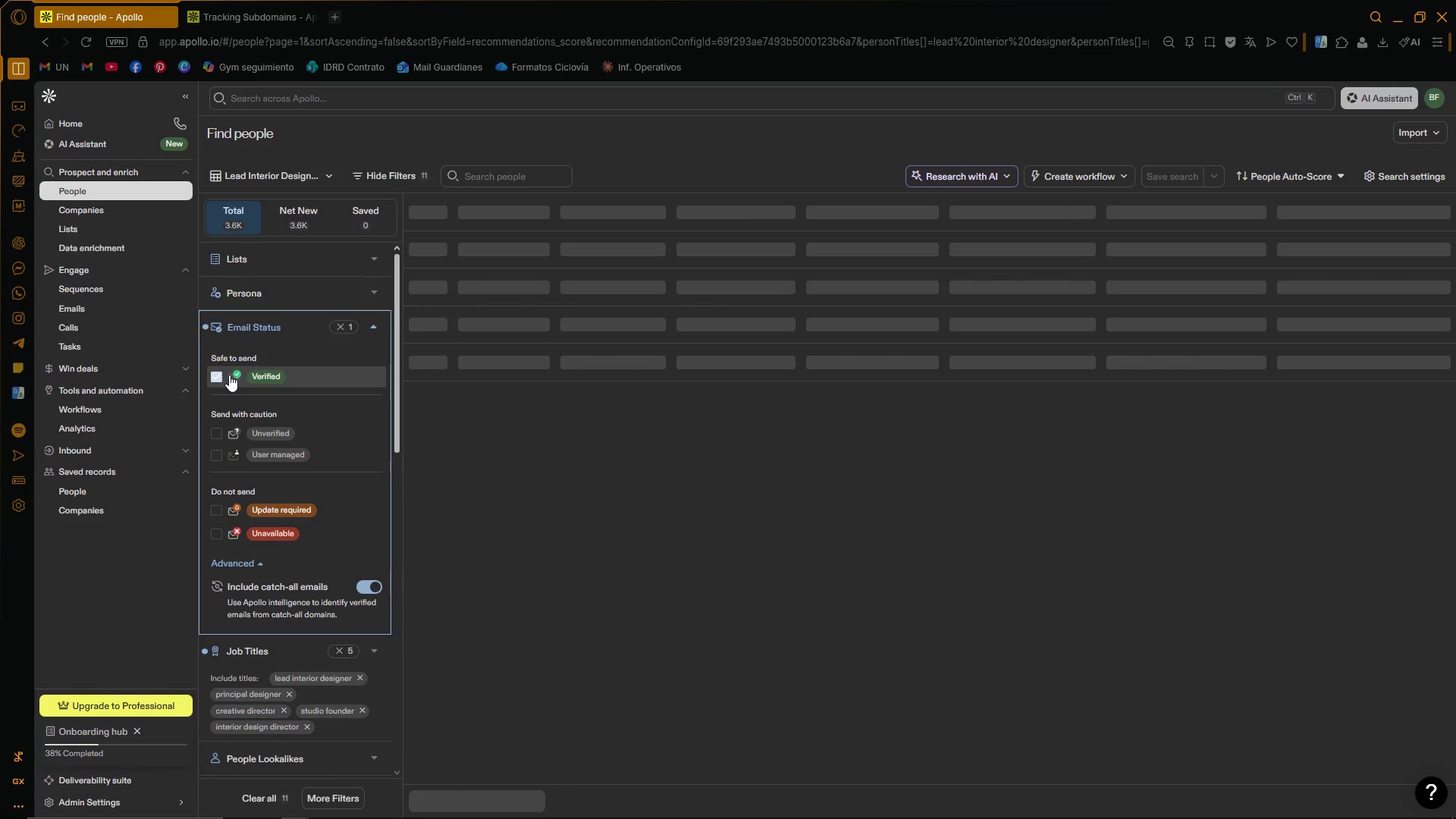 
left_click([375, 328])
 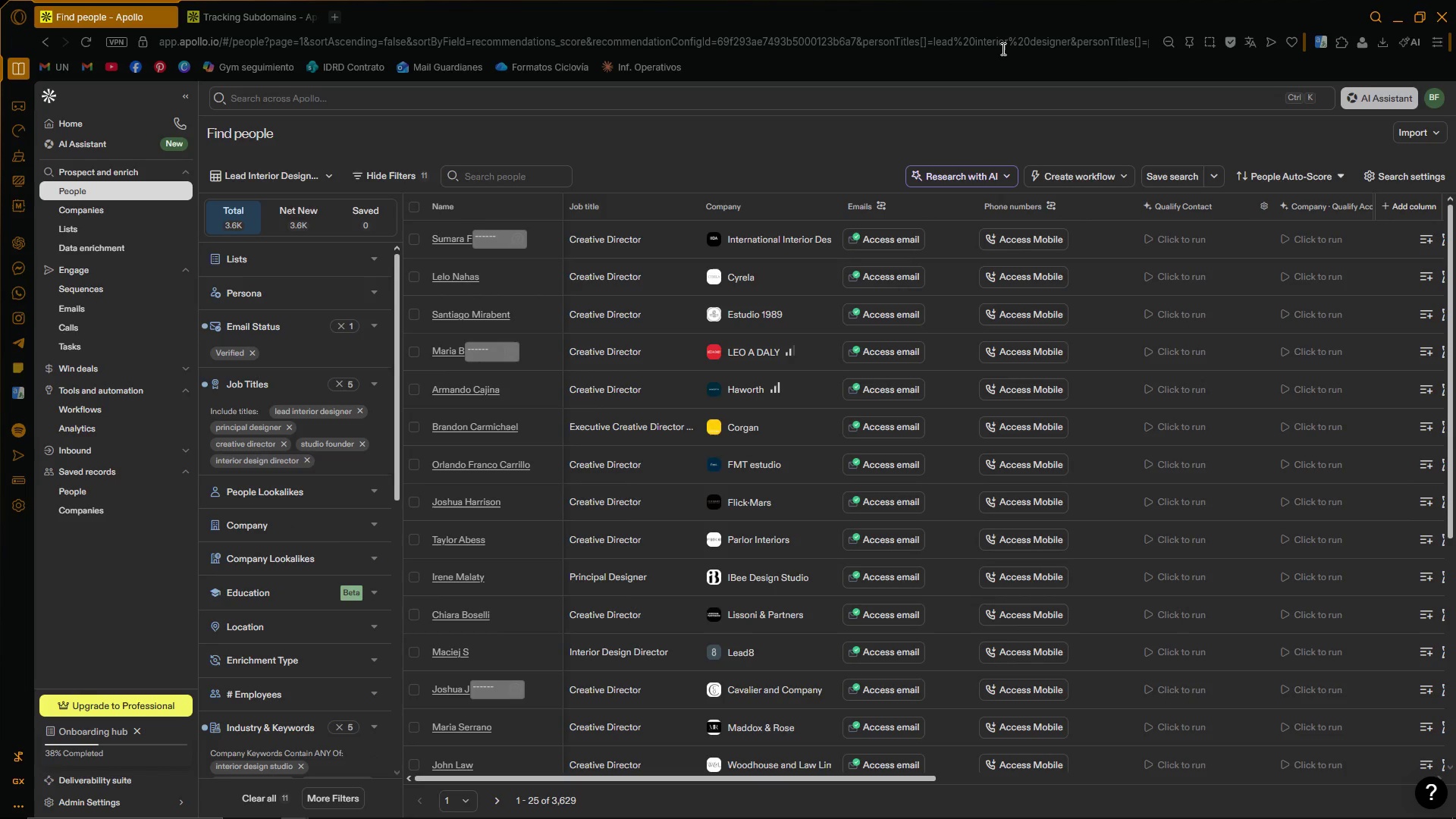 
left_click([1170, 168])
 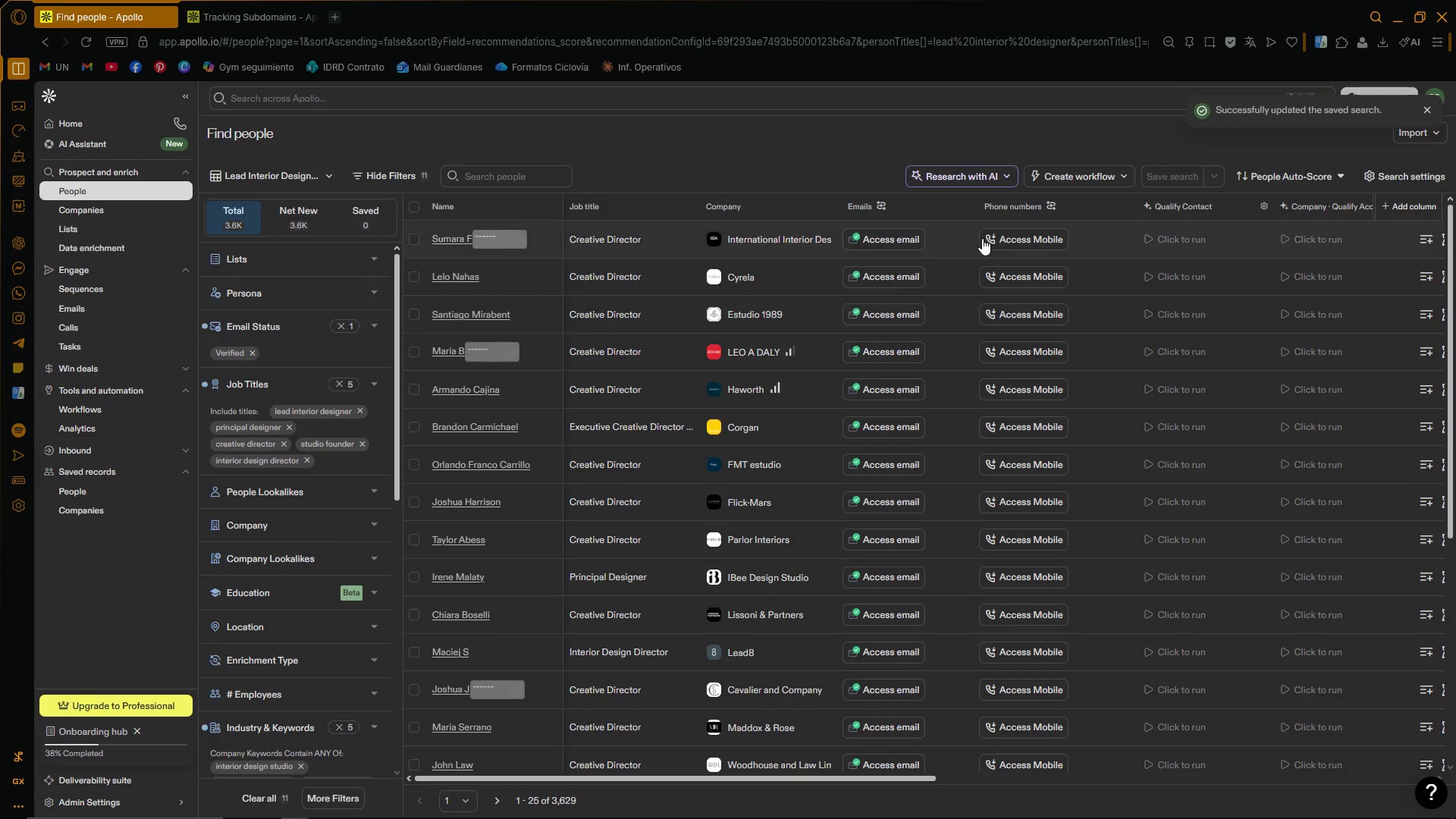 
wait(5.34)
 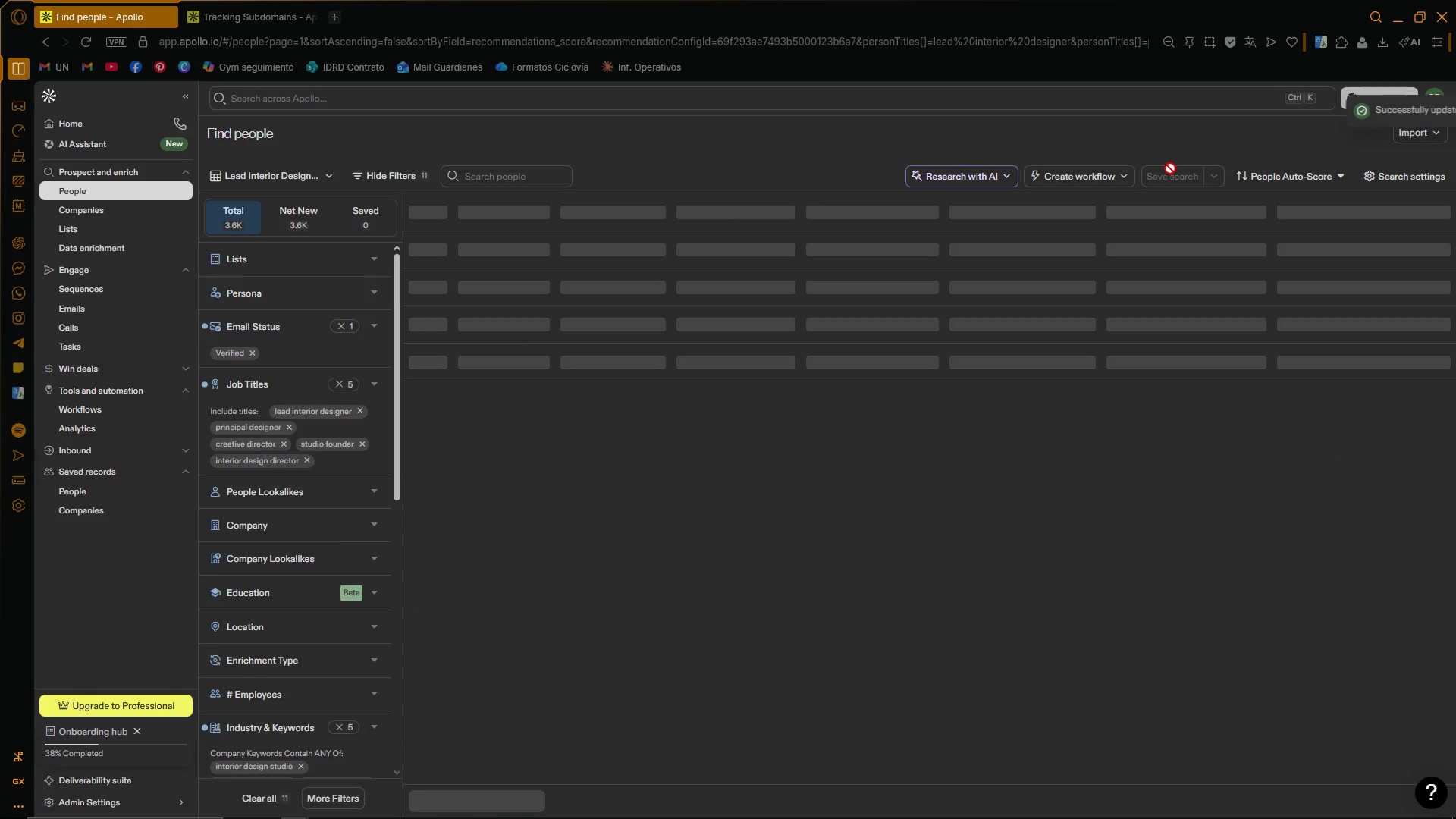 
left_click([310, 180])
 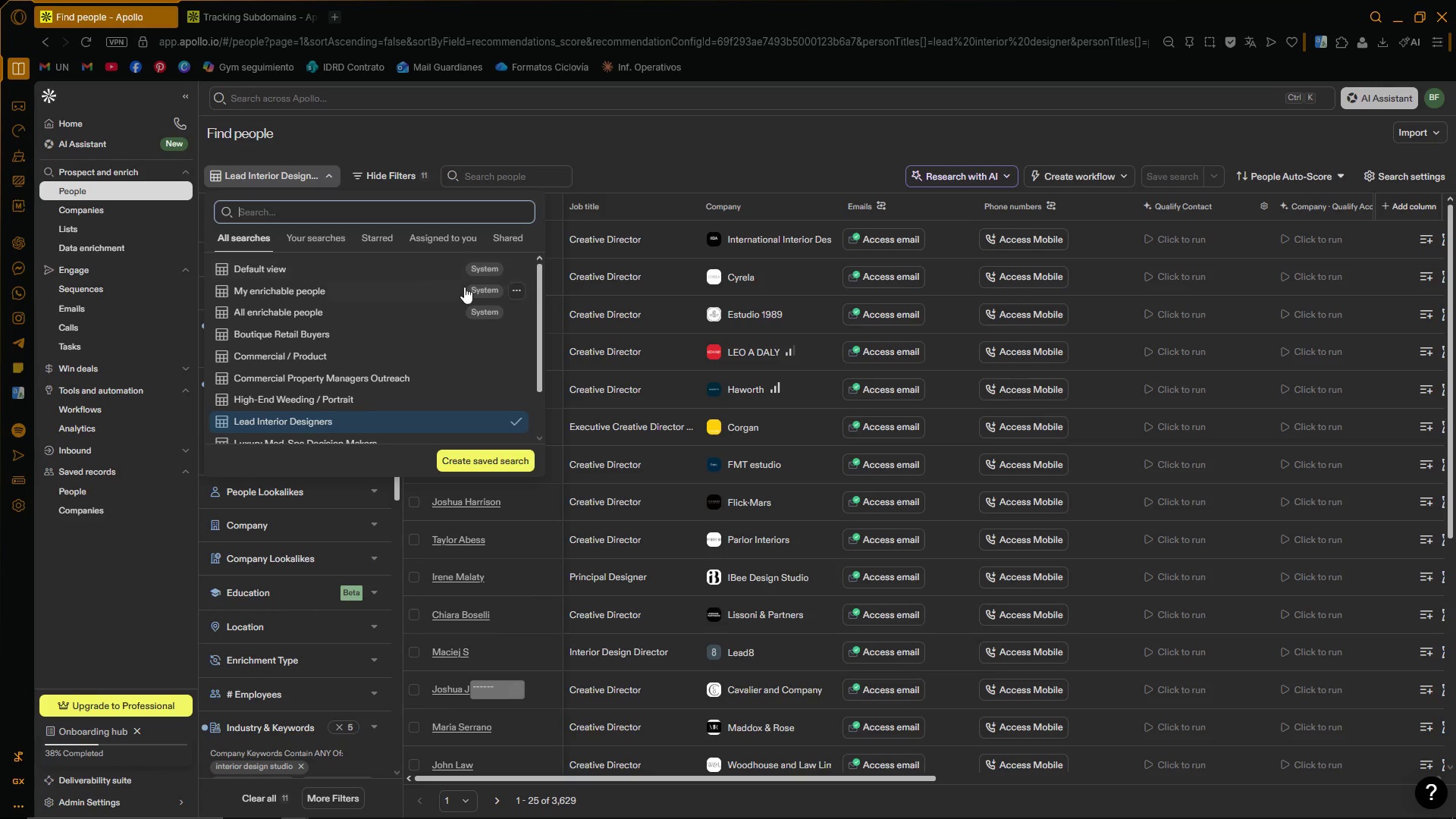 
left_click_drag(start_coordinate=[538, 273], to_coordinate=[541, 268])
 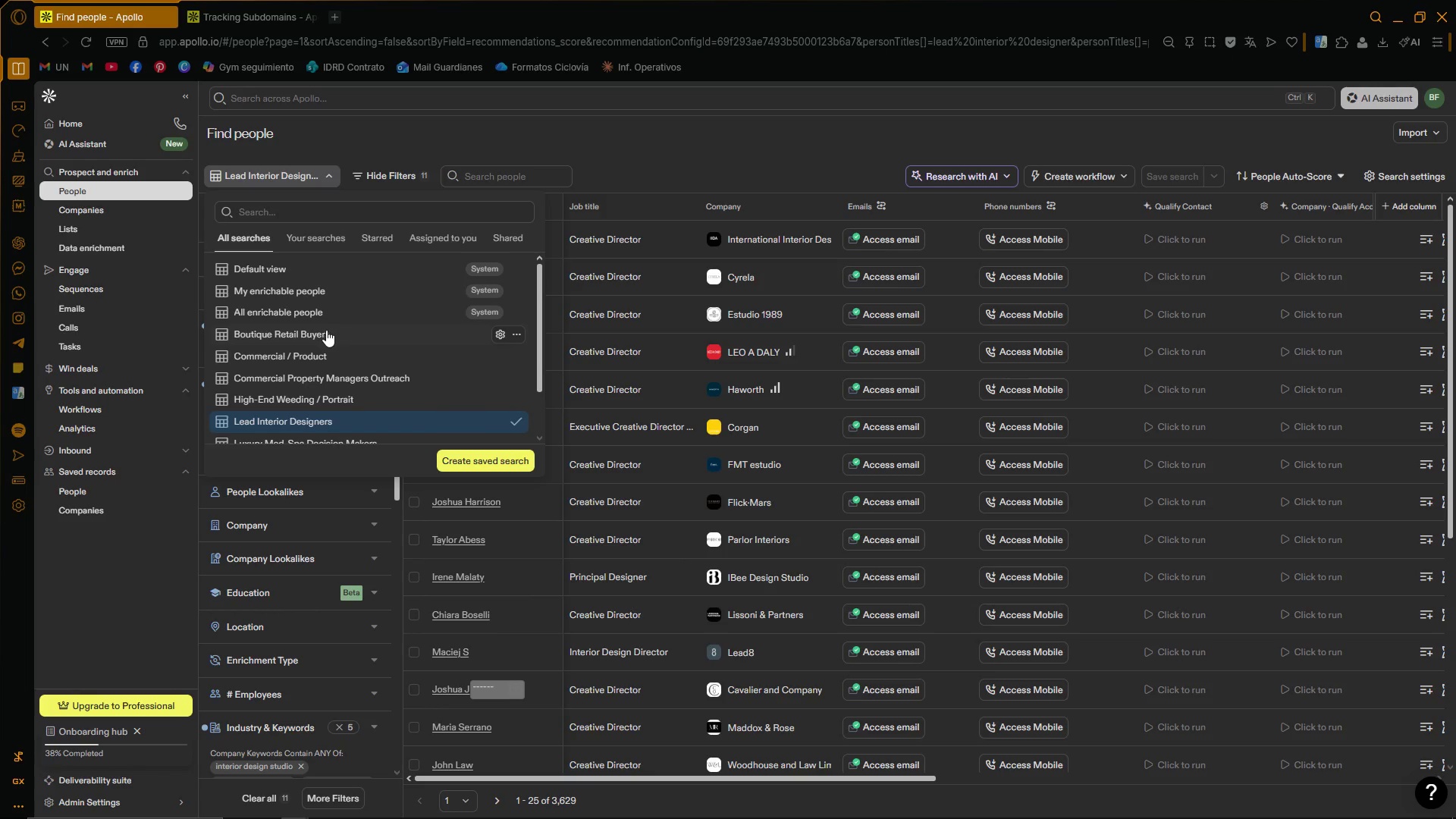 
left_click([325, 331])
 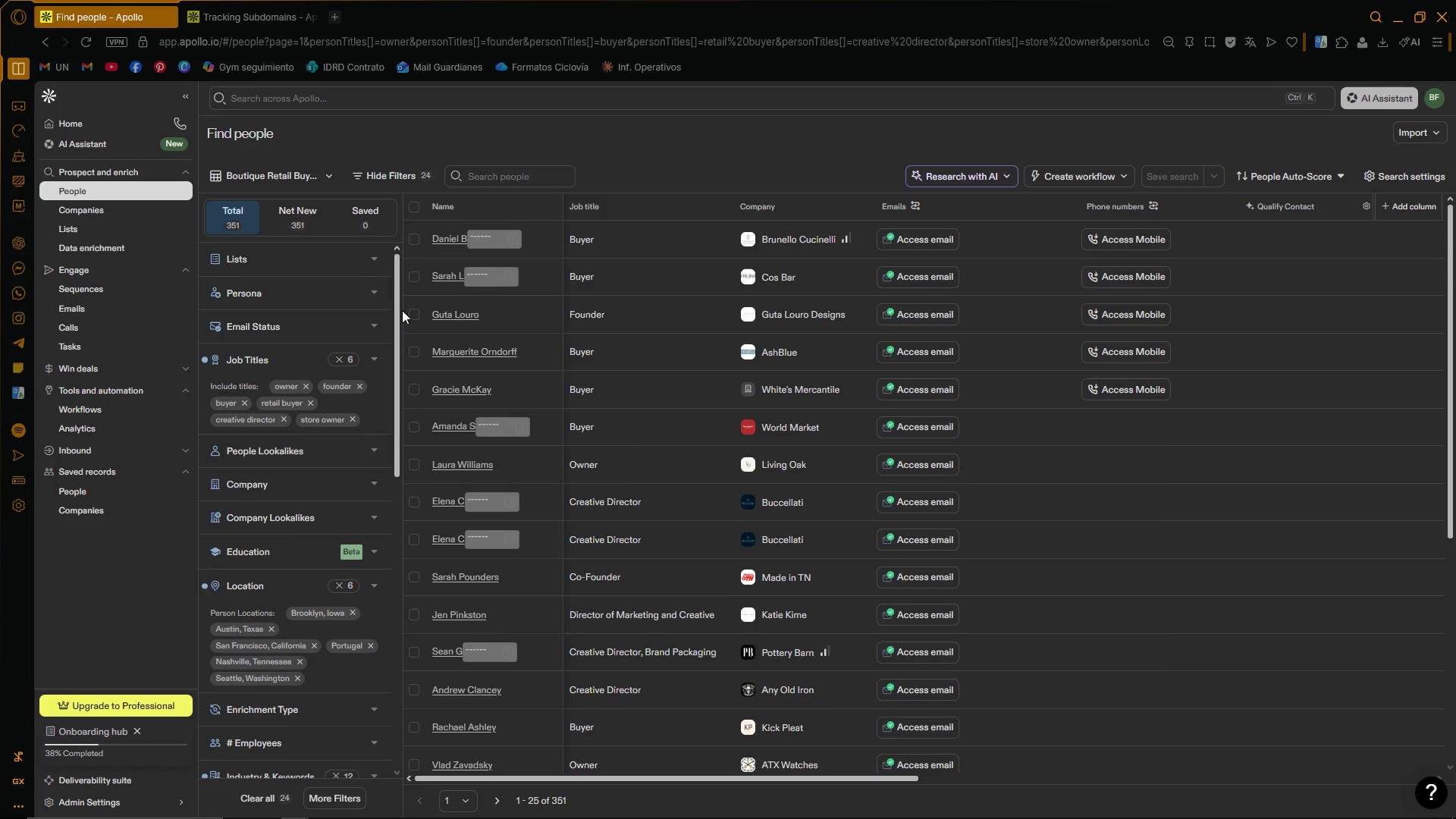 
scroll: coordinate [896, 401], scroll_direction: down, amount: 12.0
 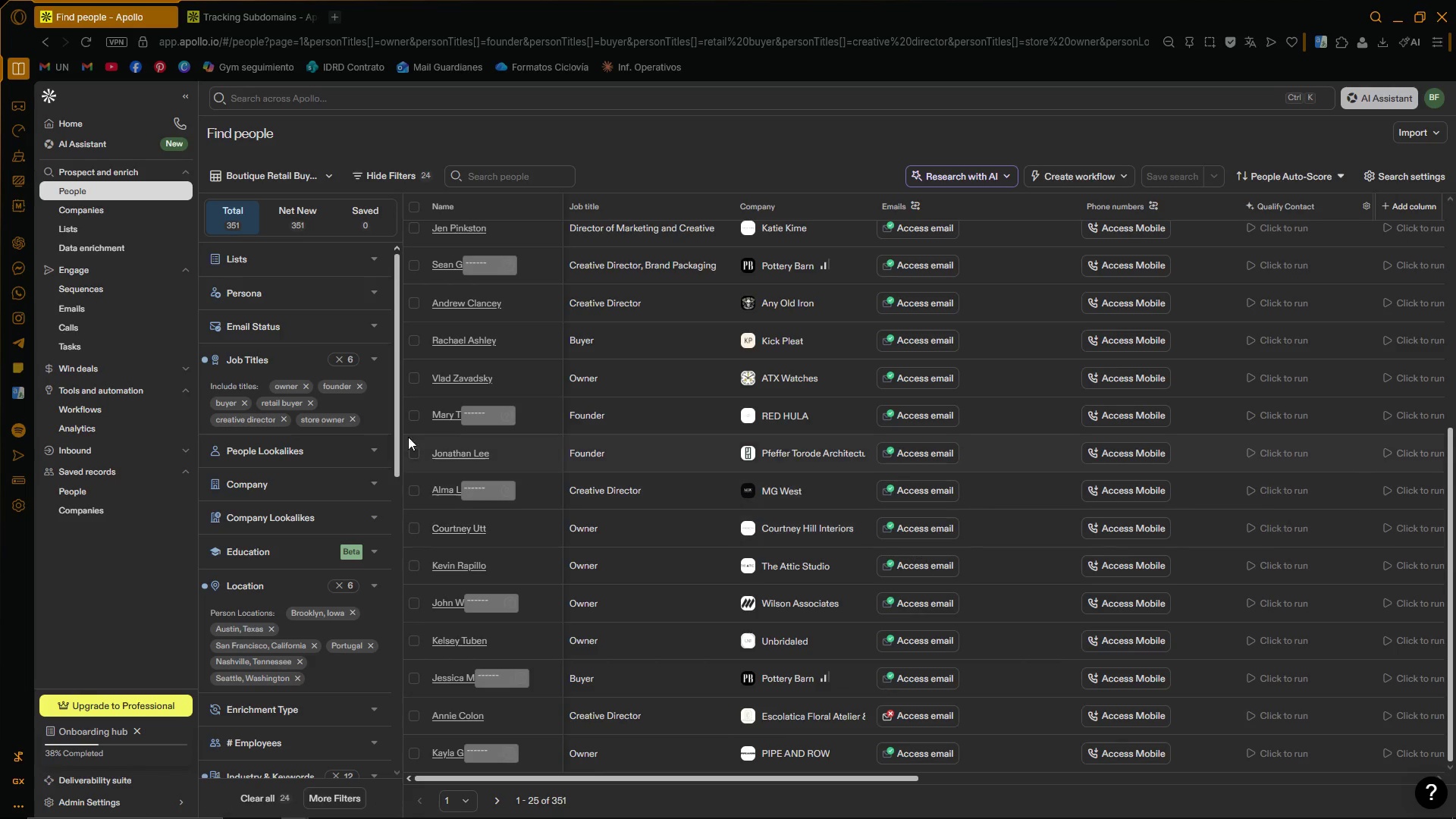 
left_click([379, 322])
 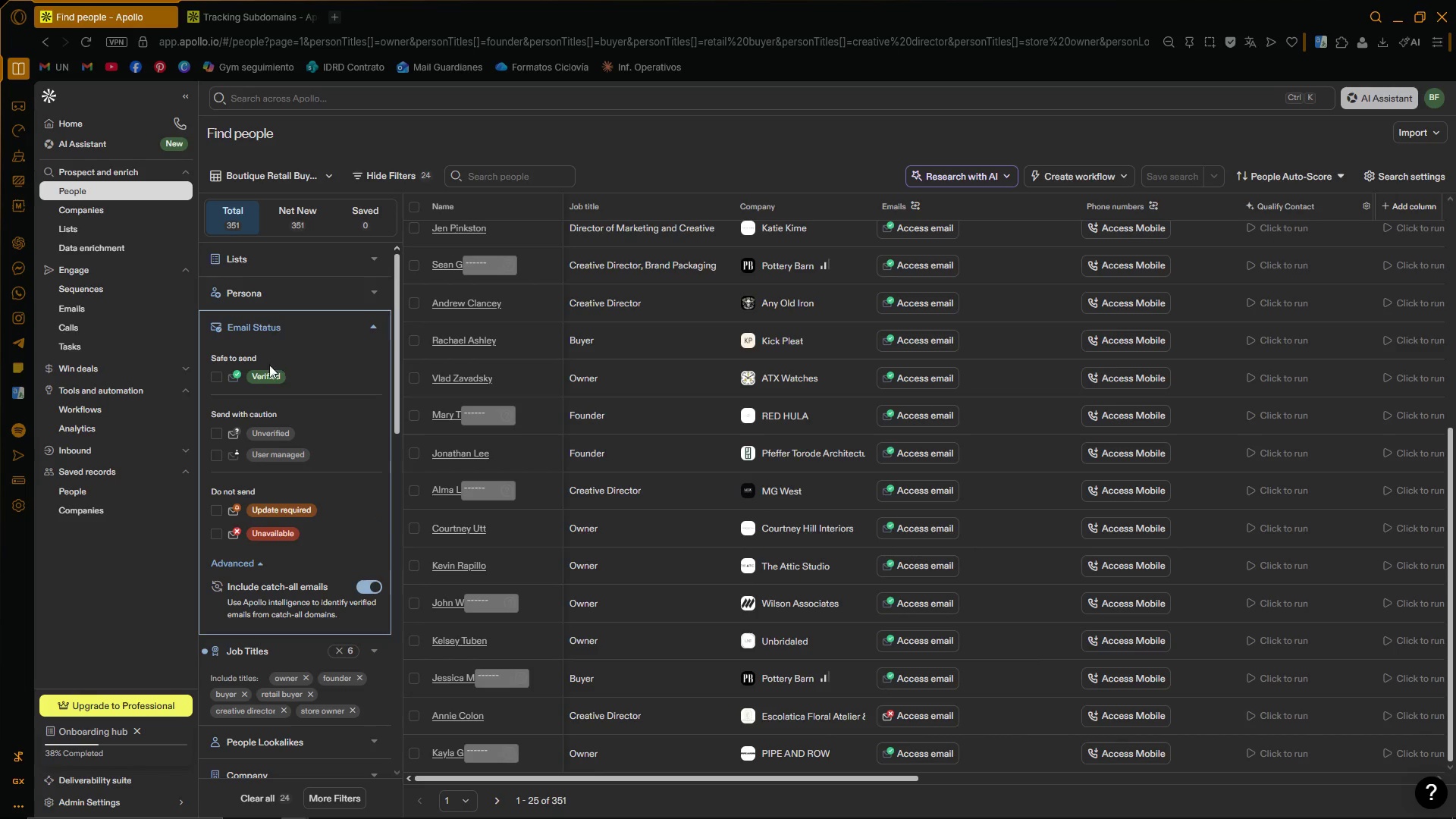 
left_click([217, 376])
 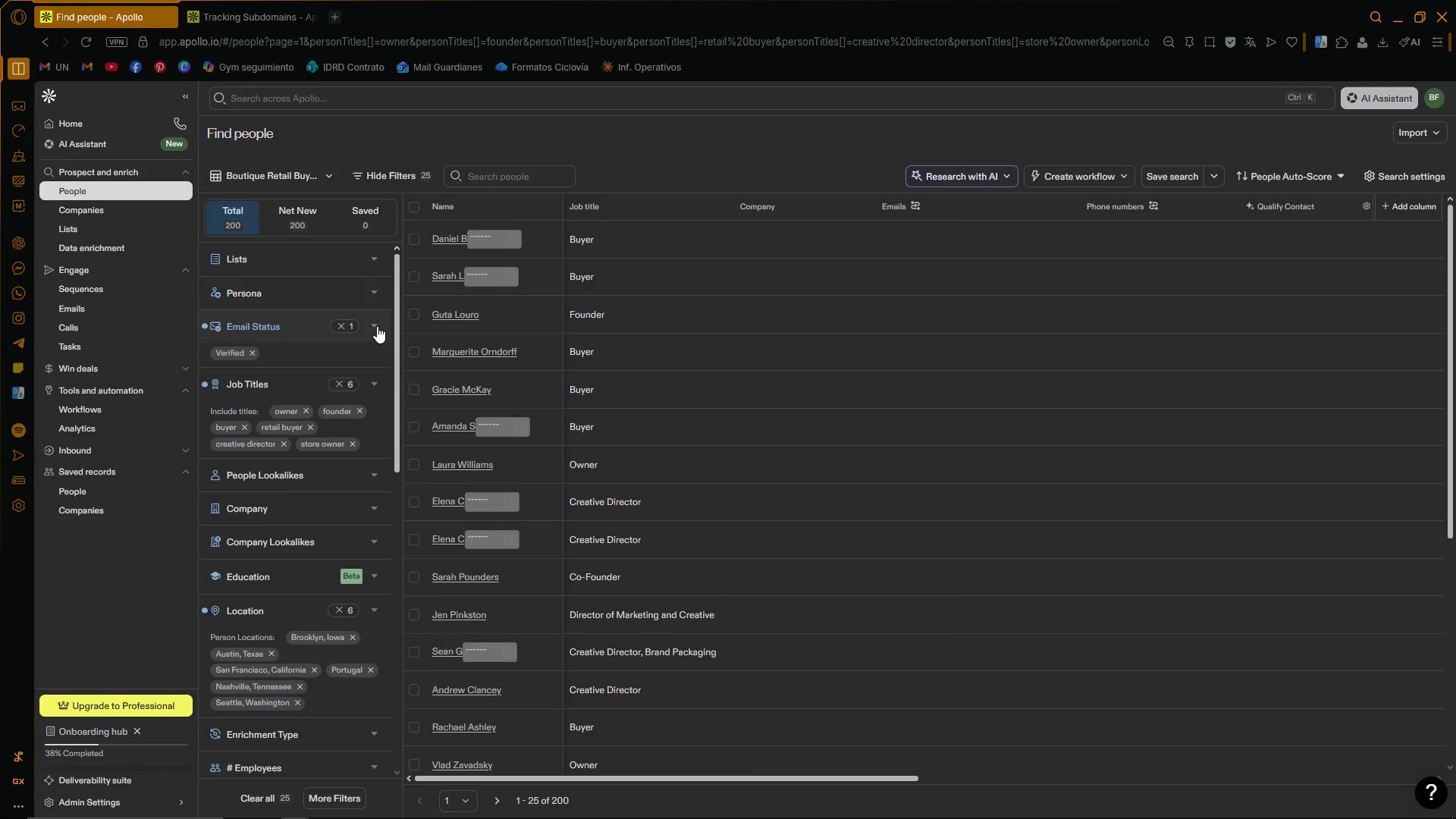 
scroll: coordinate [367, 319], scroll_direction: up, amount: 4.0
 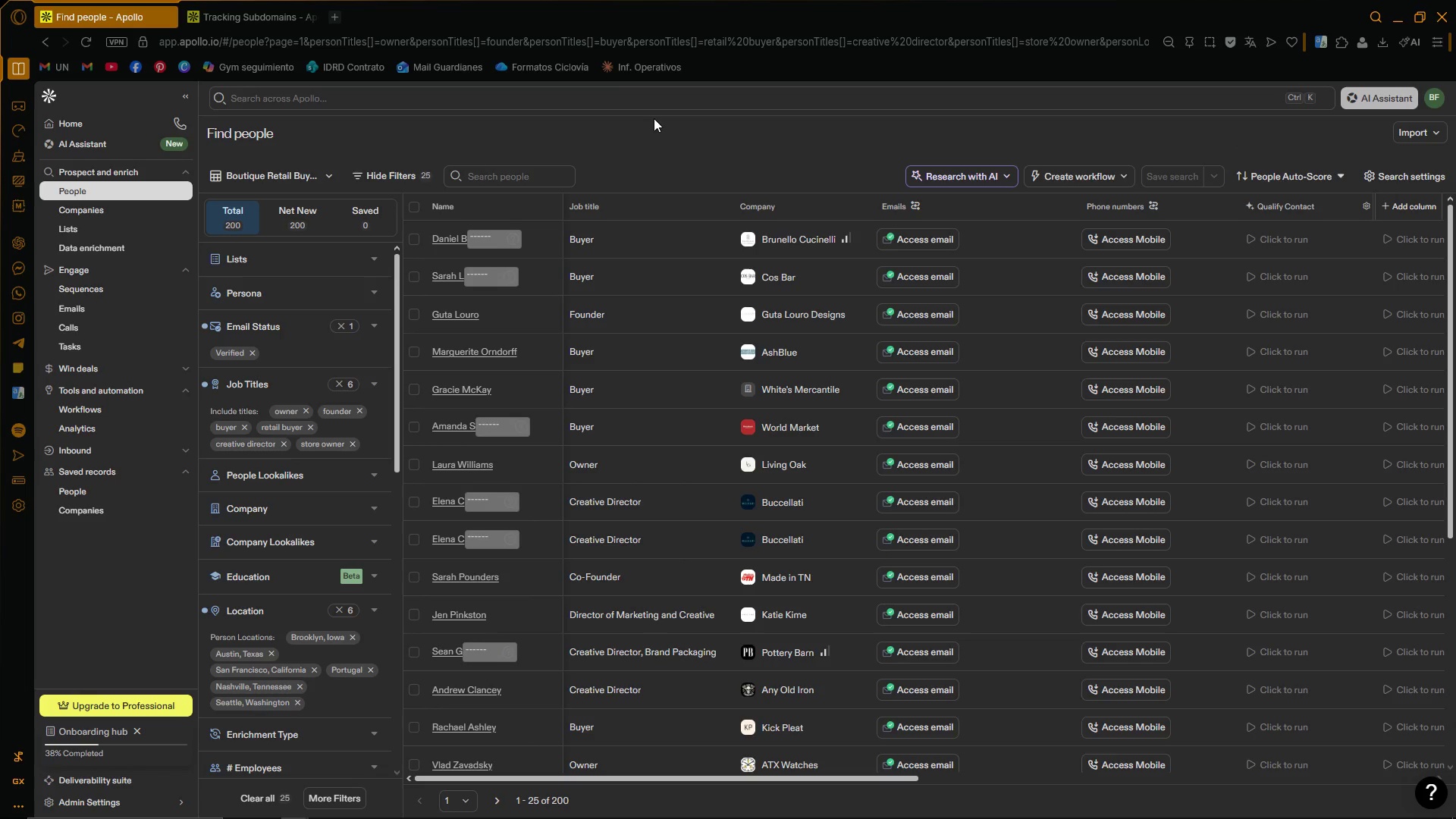 
wait(13.31)
 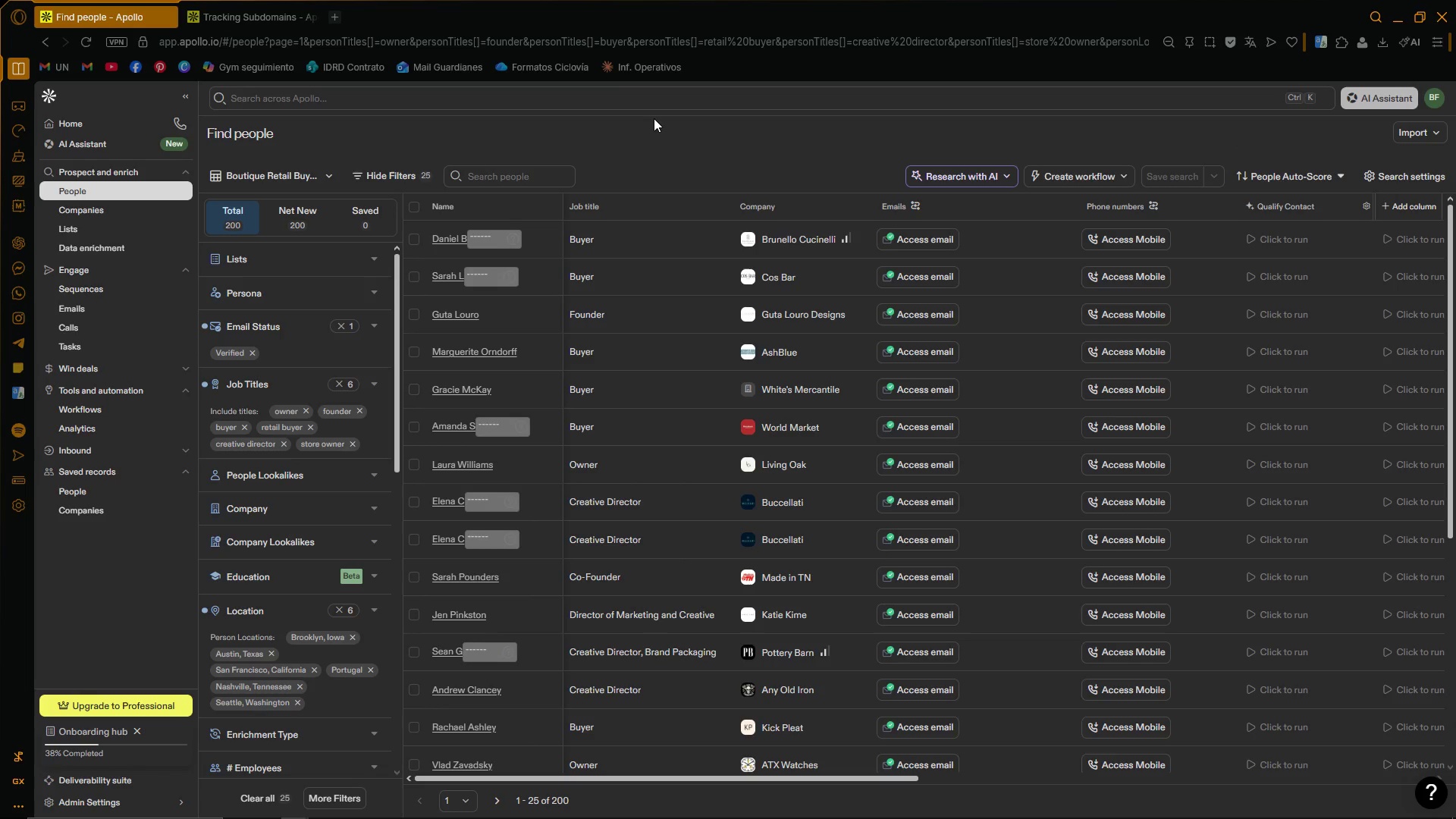 
left_click([93, 286])
 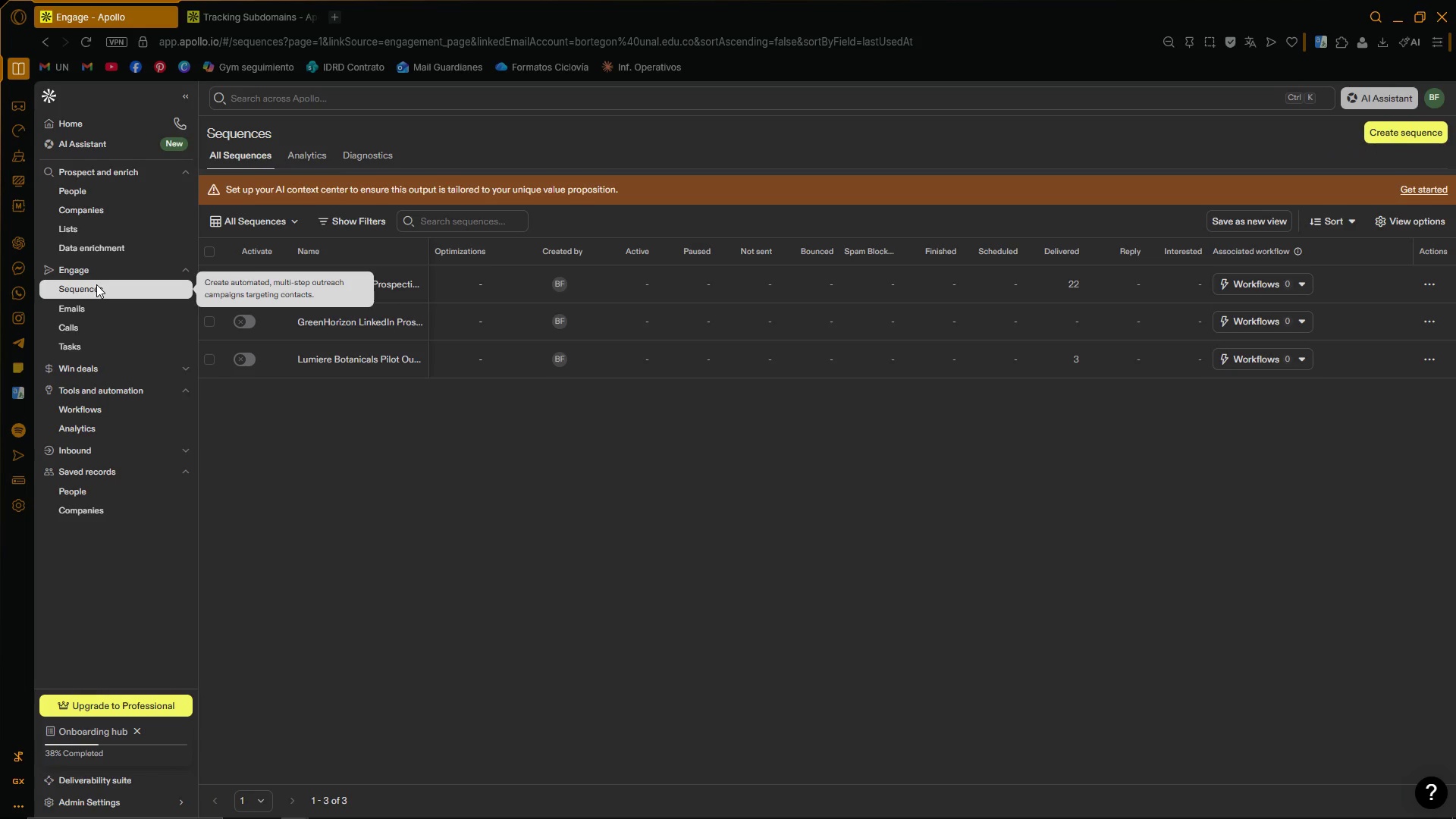 
wait(40.75)
 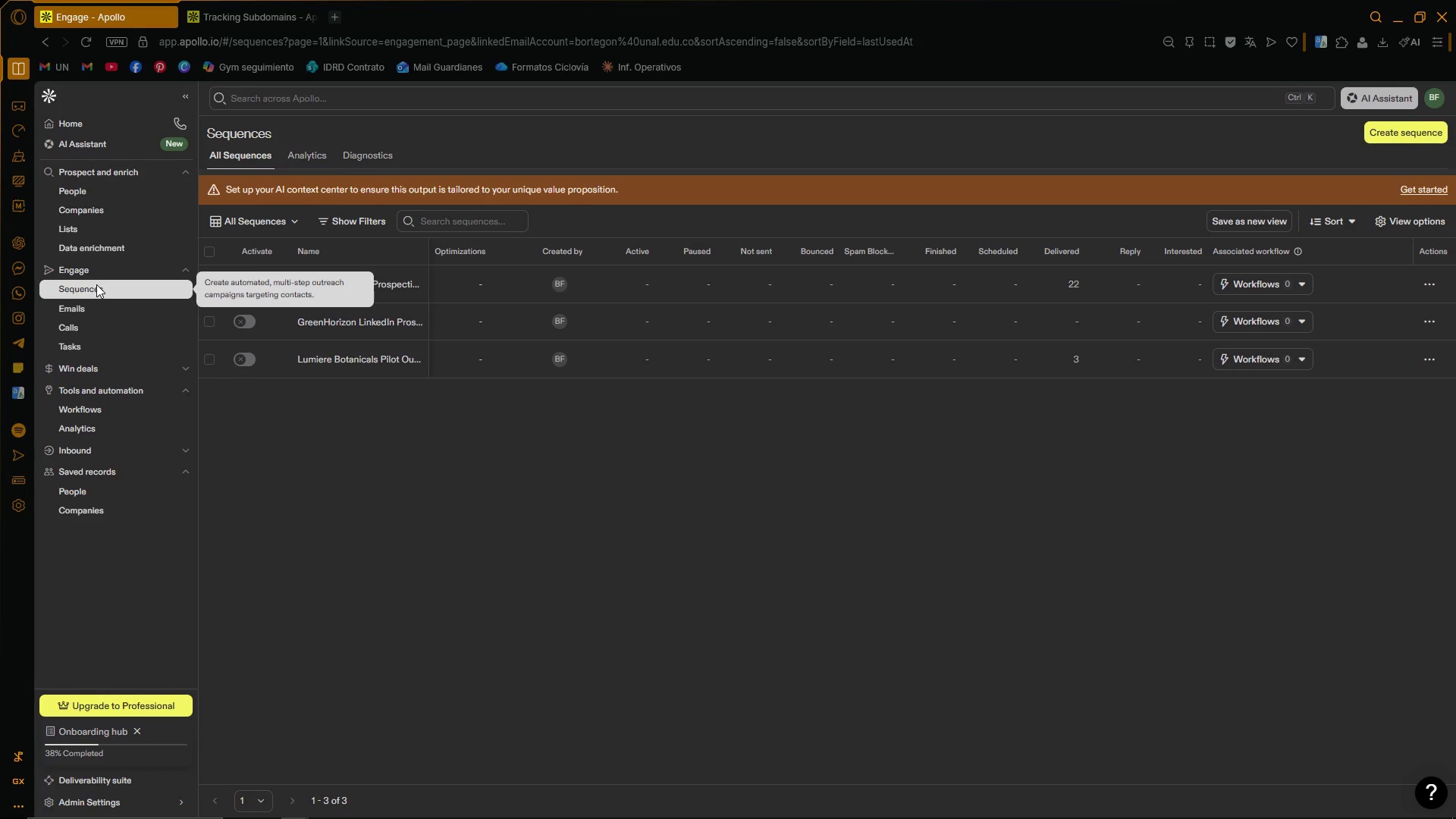 
left_click([1397, 128])
 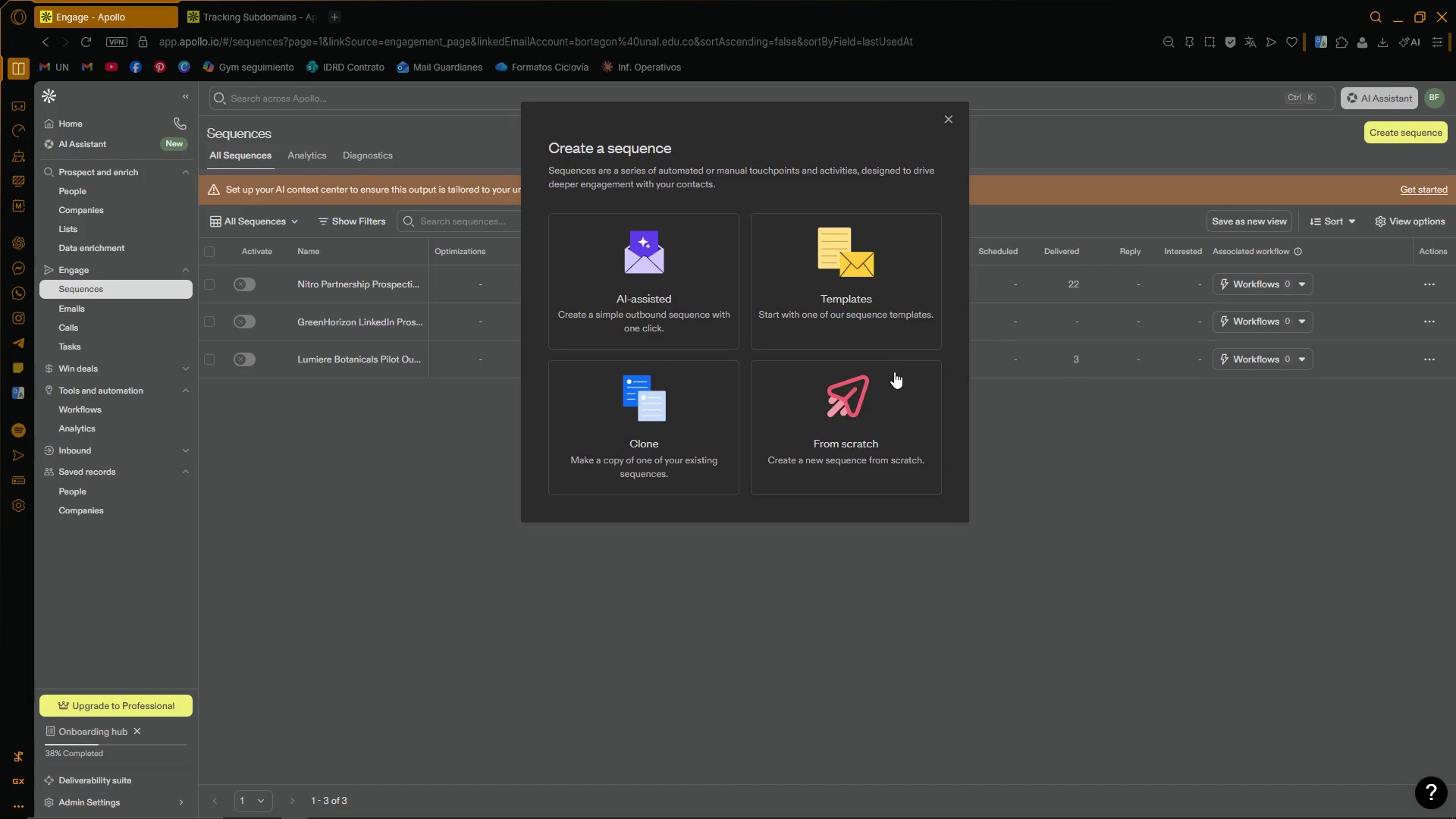 
left_click([894, 372])
 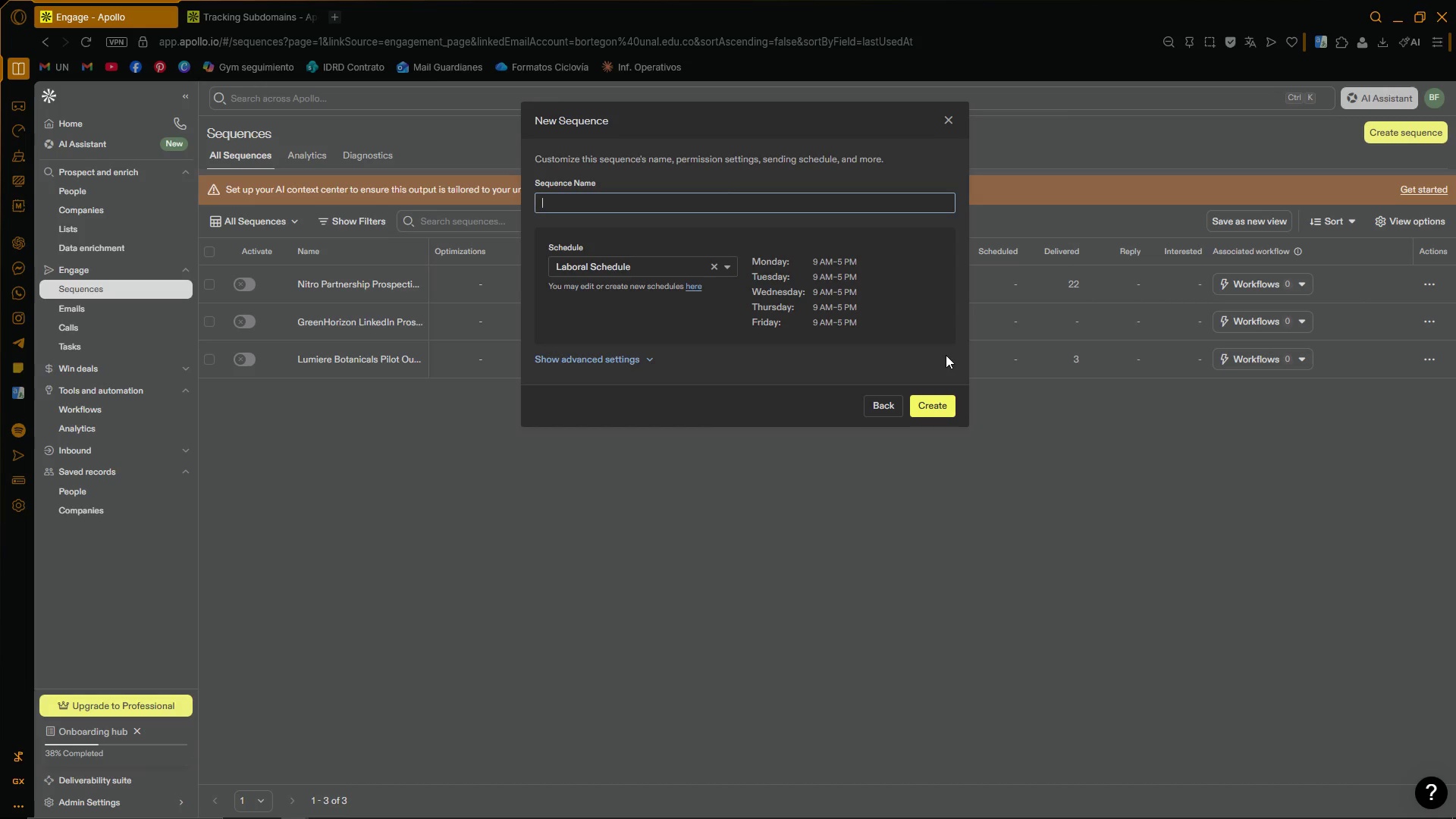 
wait(83.14)
 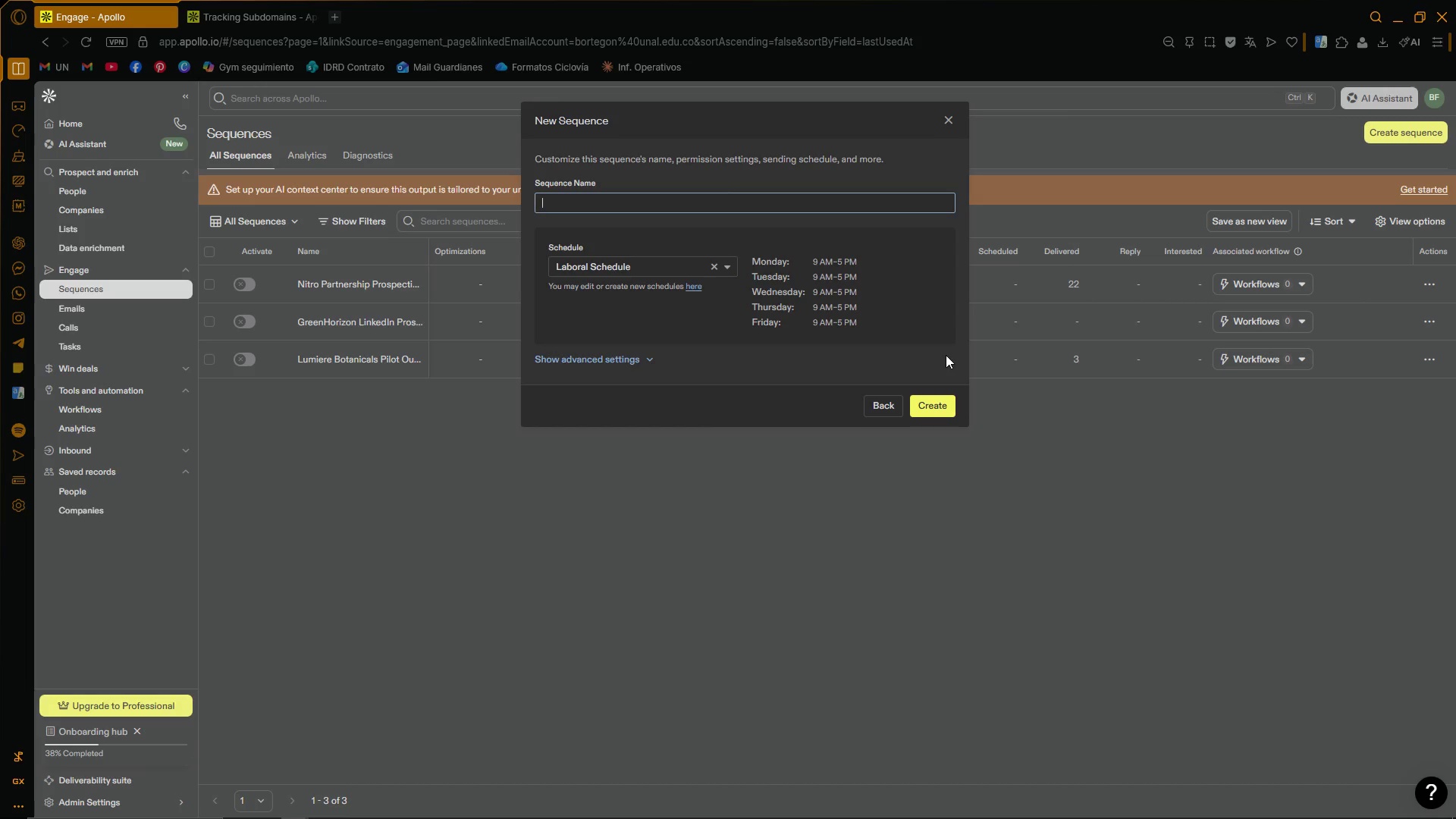 
mouse_move([626, 235])
 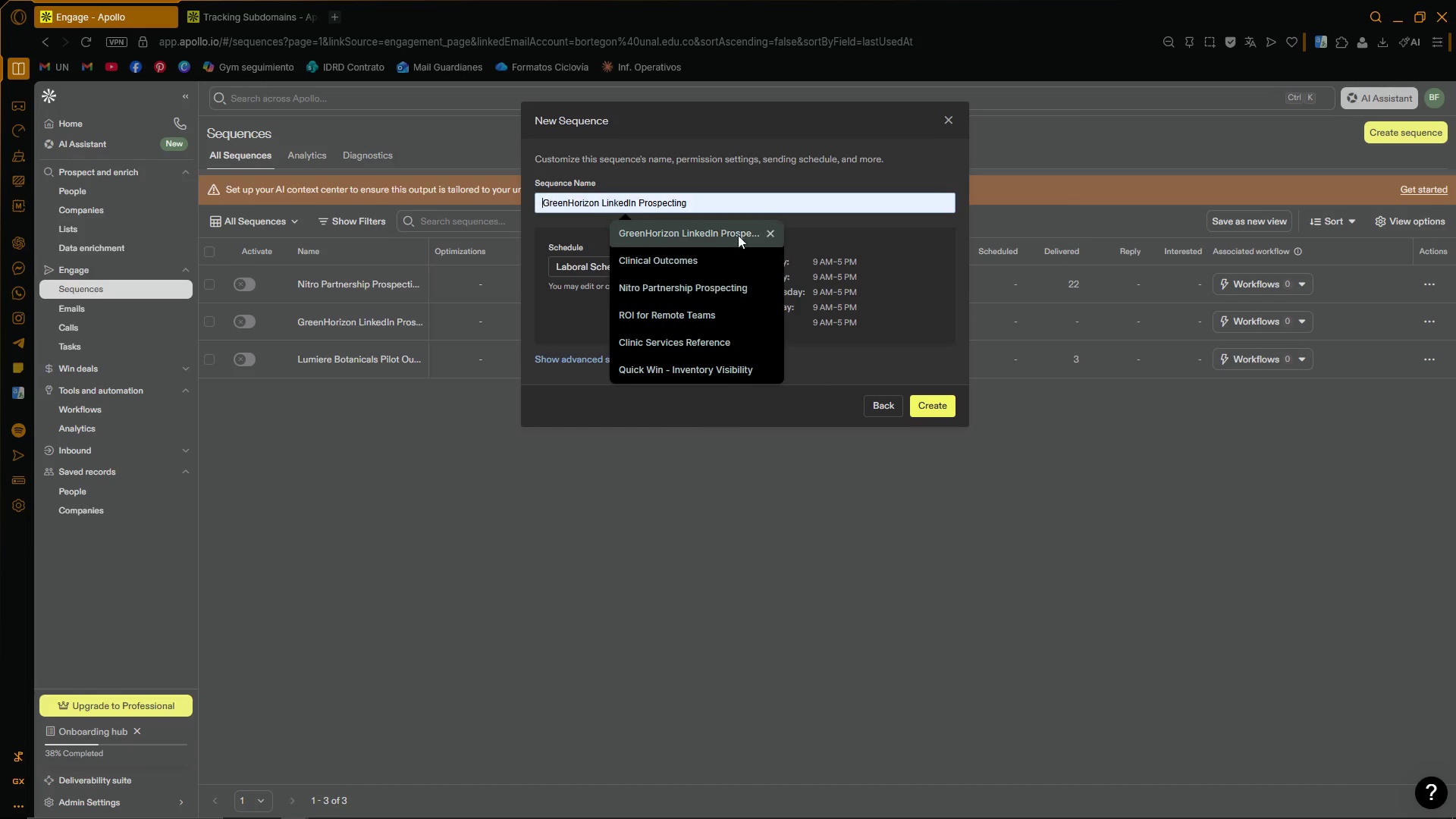 
mouse_move([588, 221])
 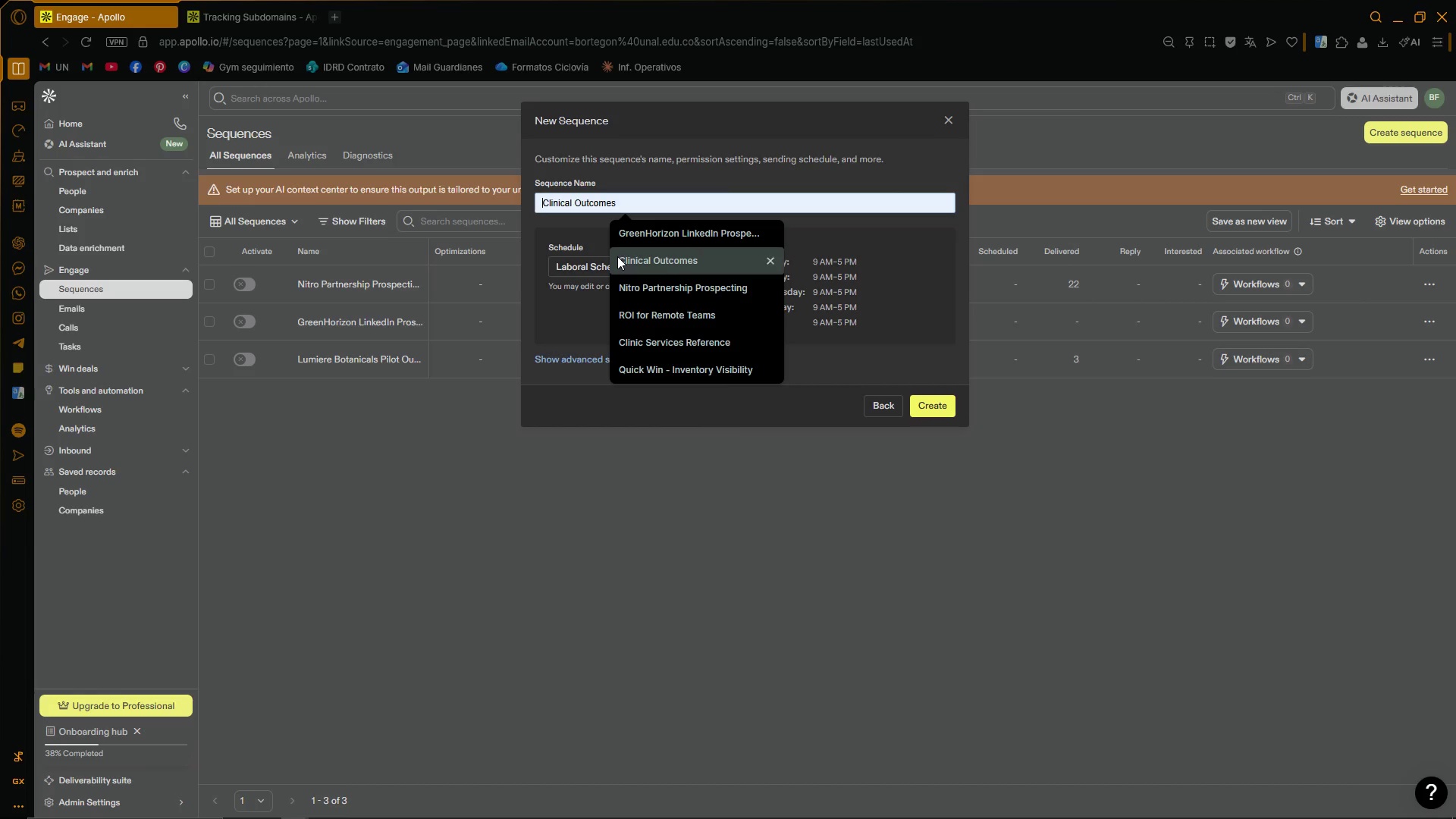 
type(Woven )
 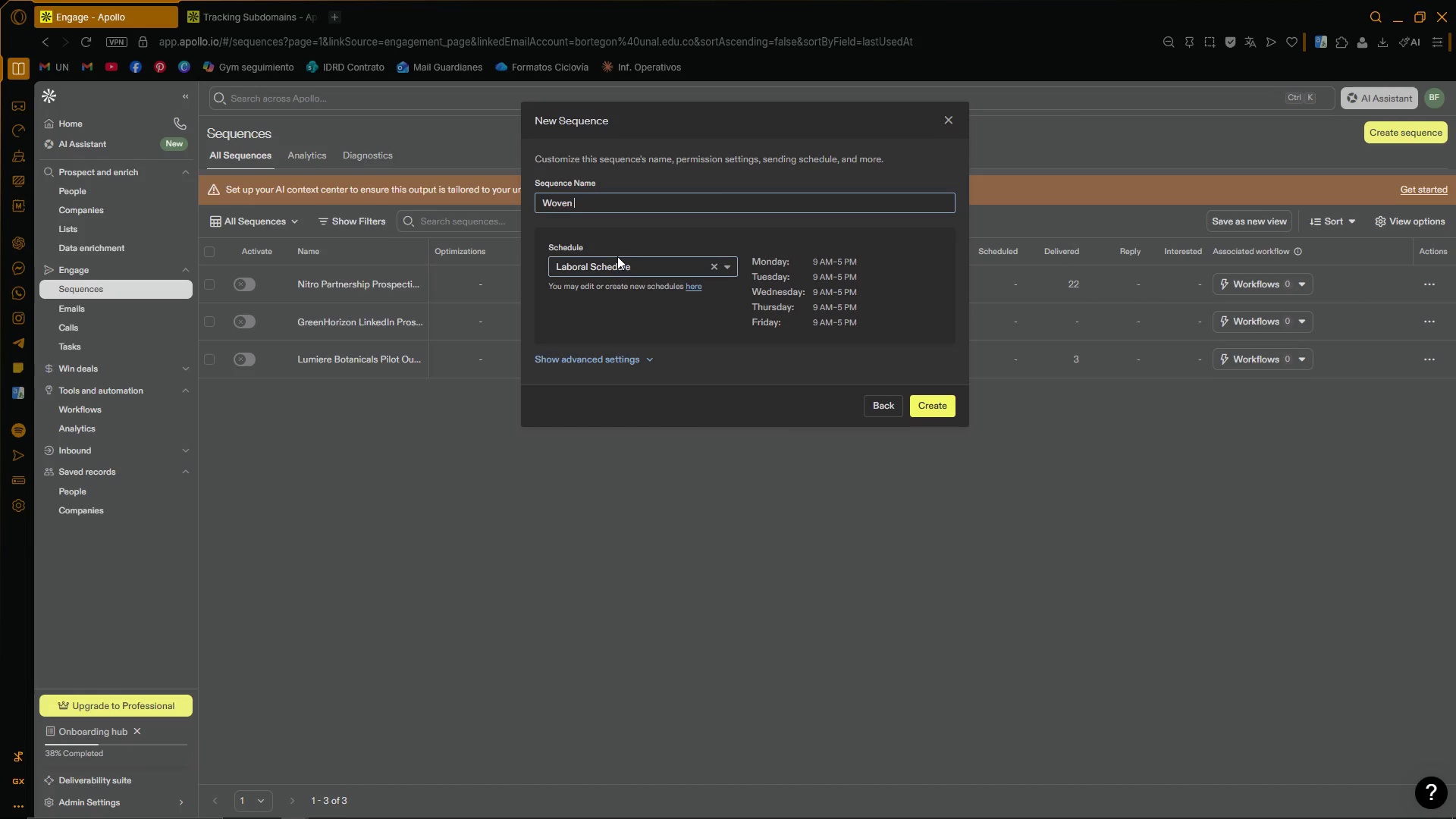 
type(^ Wild Wholesale Outreach)
 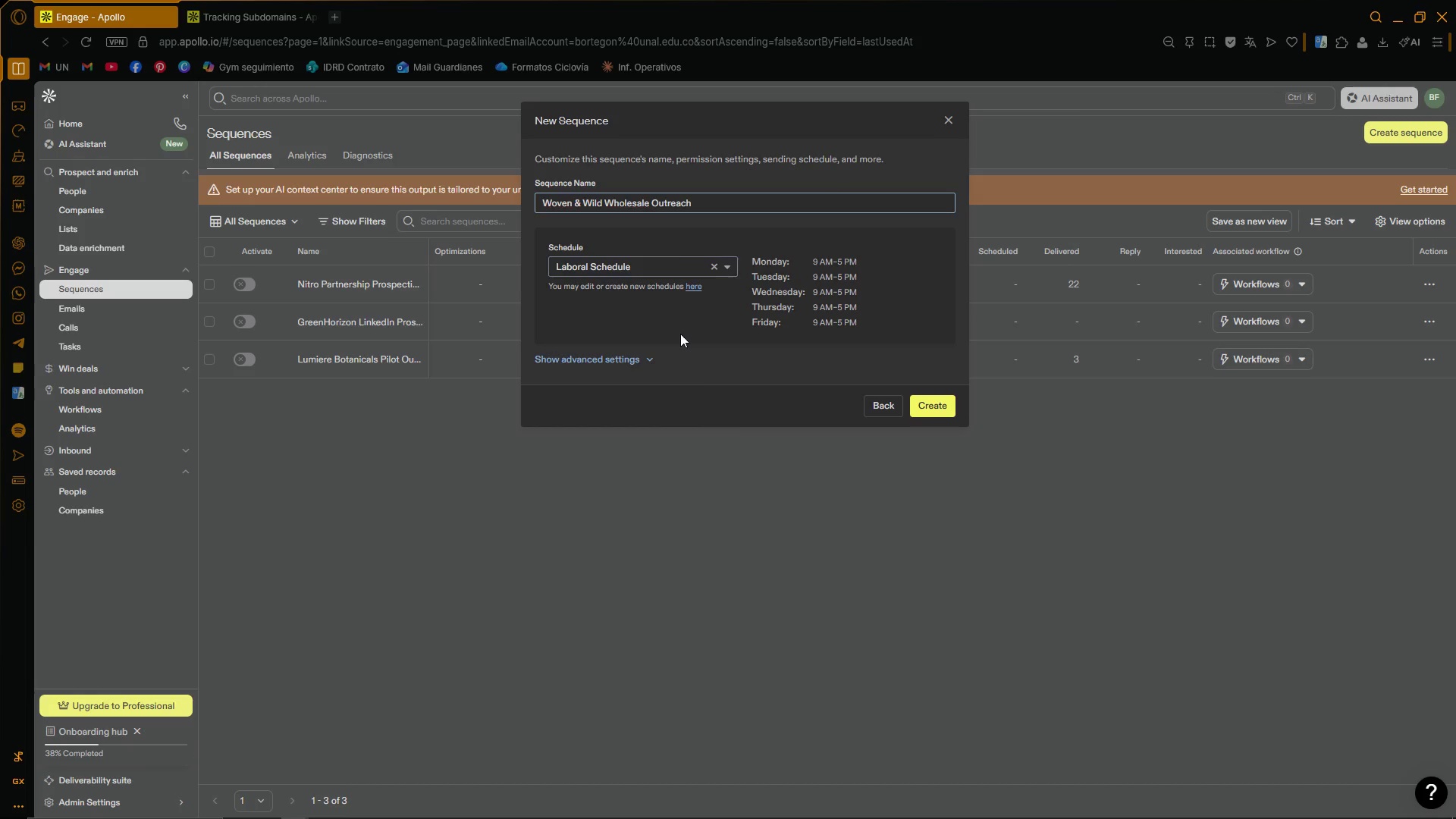 
left_click([697, 366])
 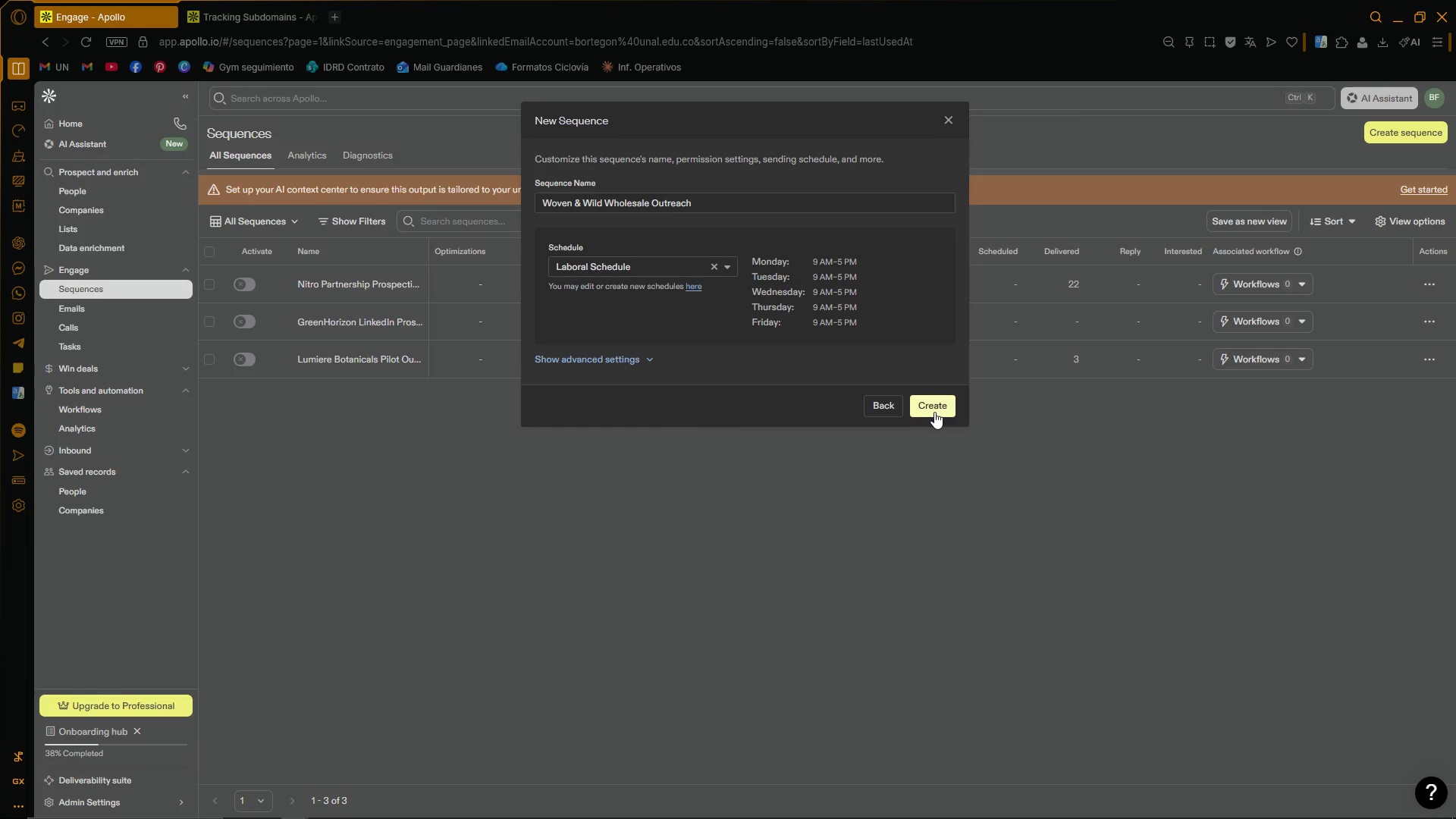 
left_click([934, 412])
 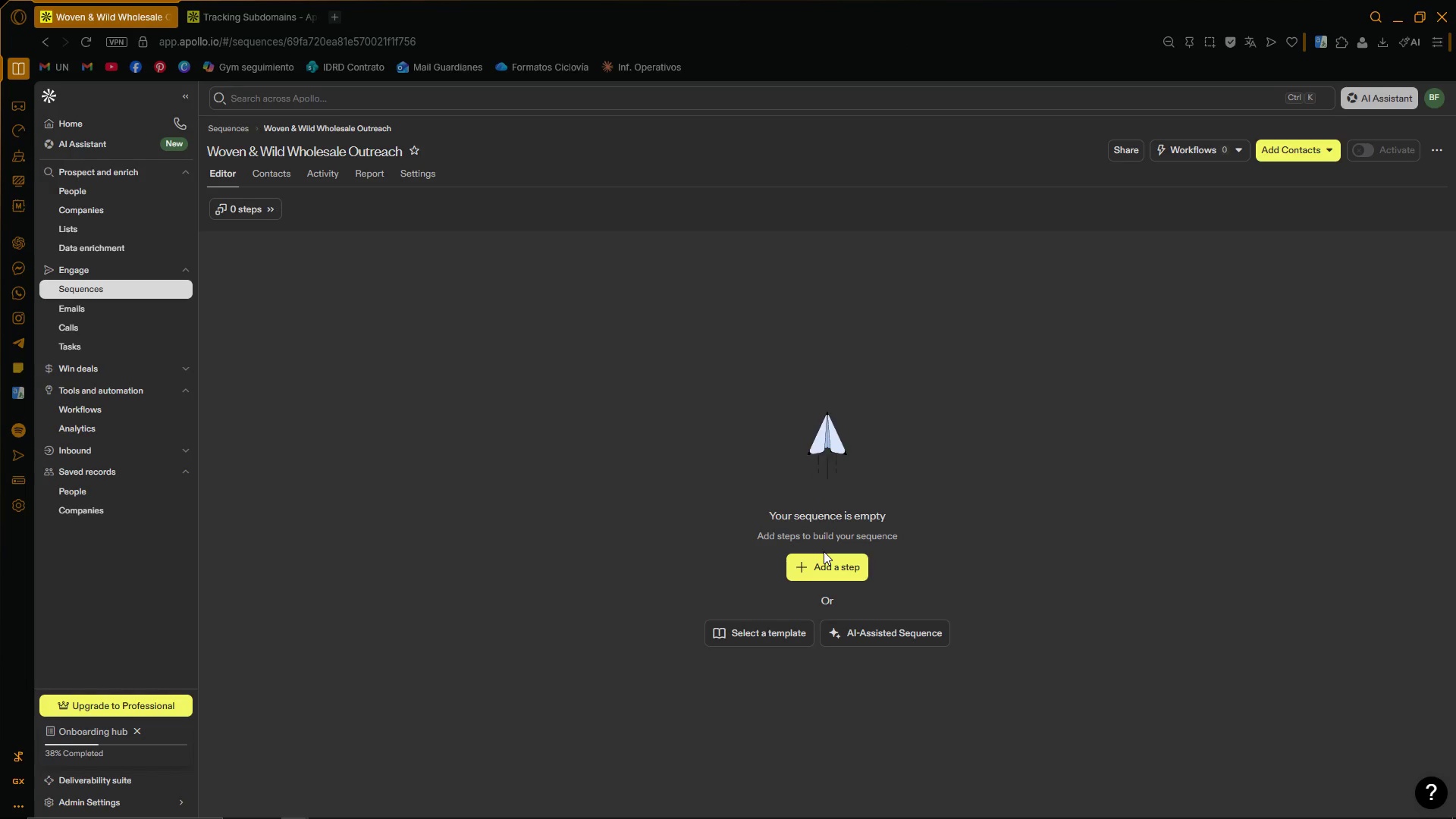 
wait(10.2)
 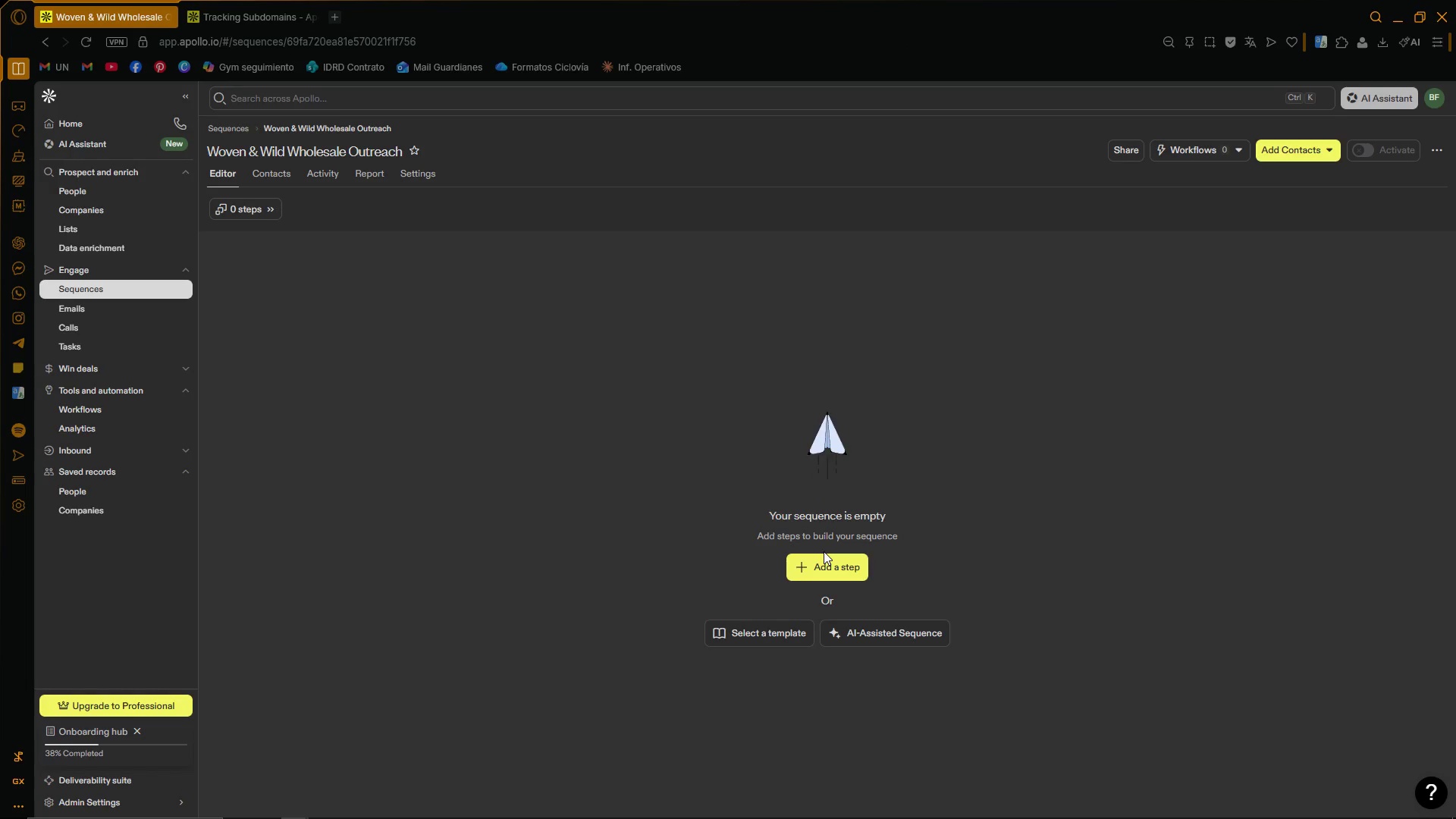 
left_click([820, 563])
 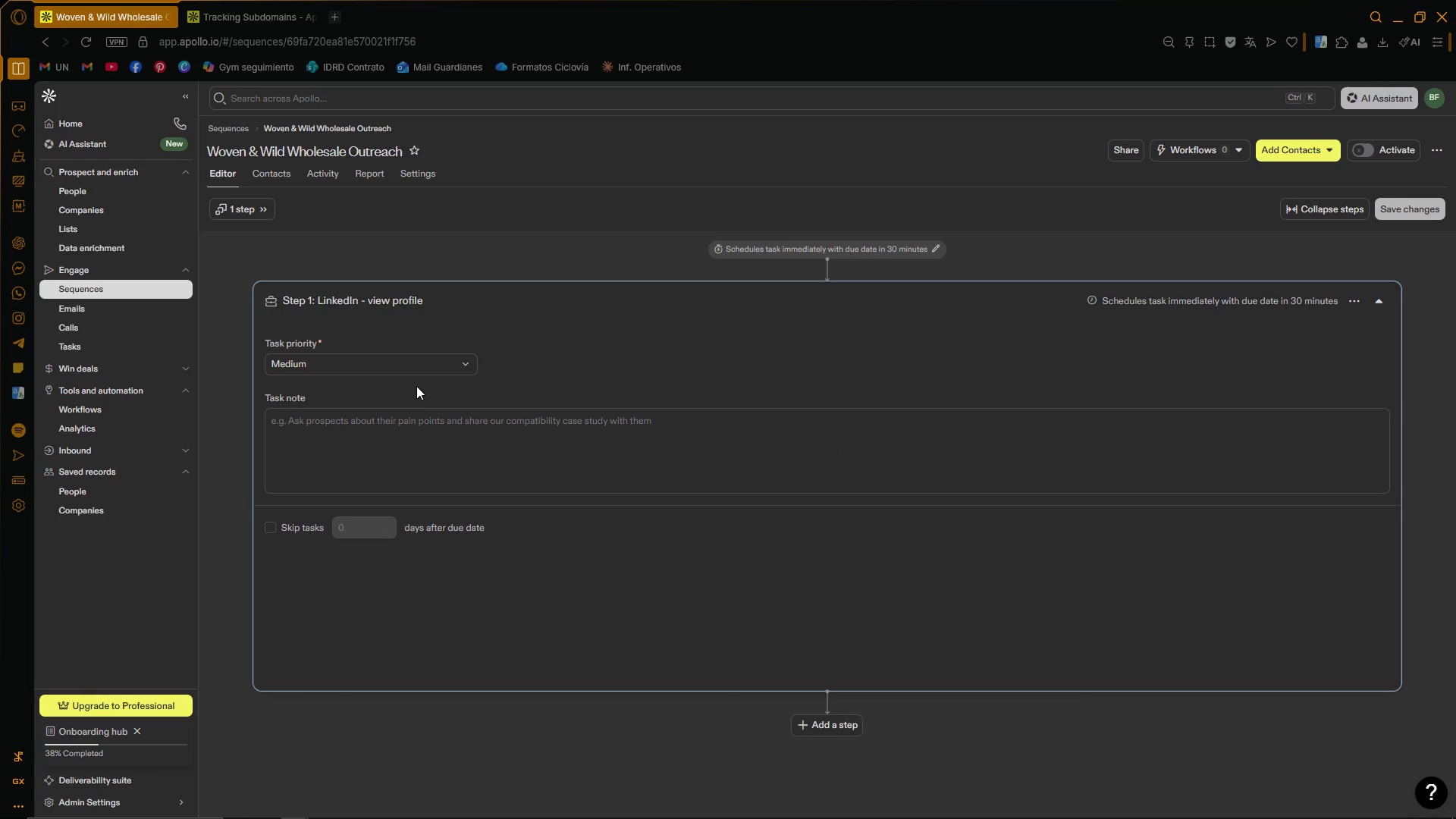 
double_click([582, 452])
 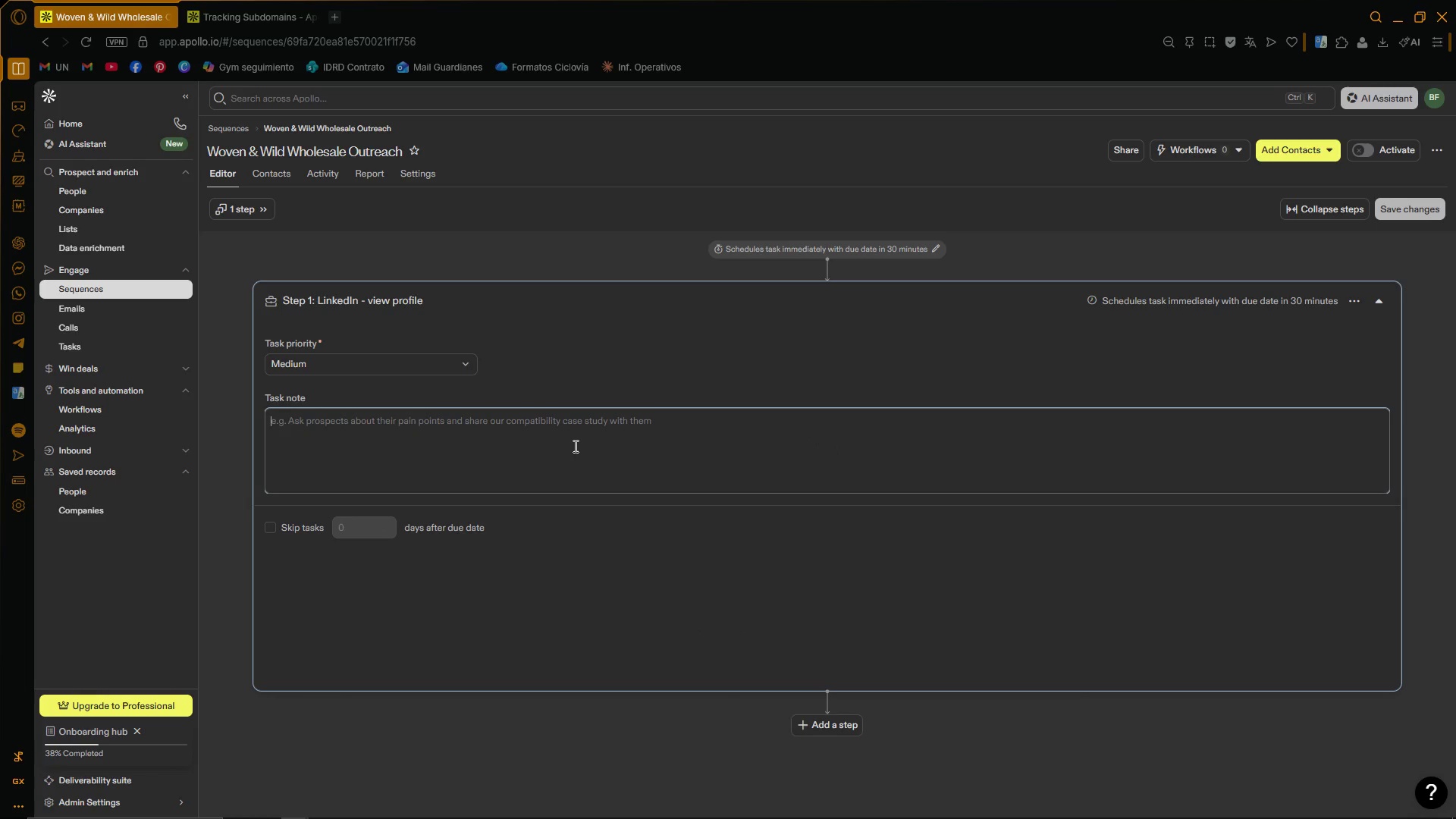 
wait(12.56)
 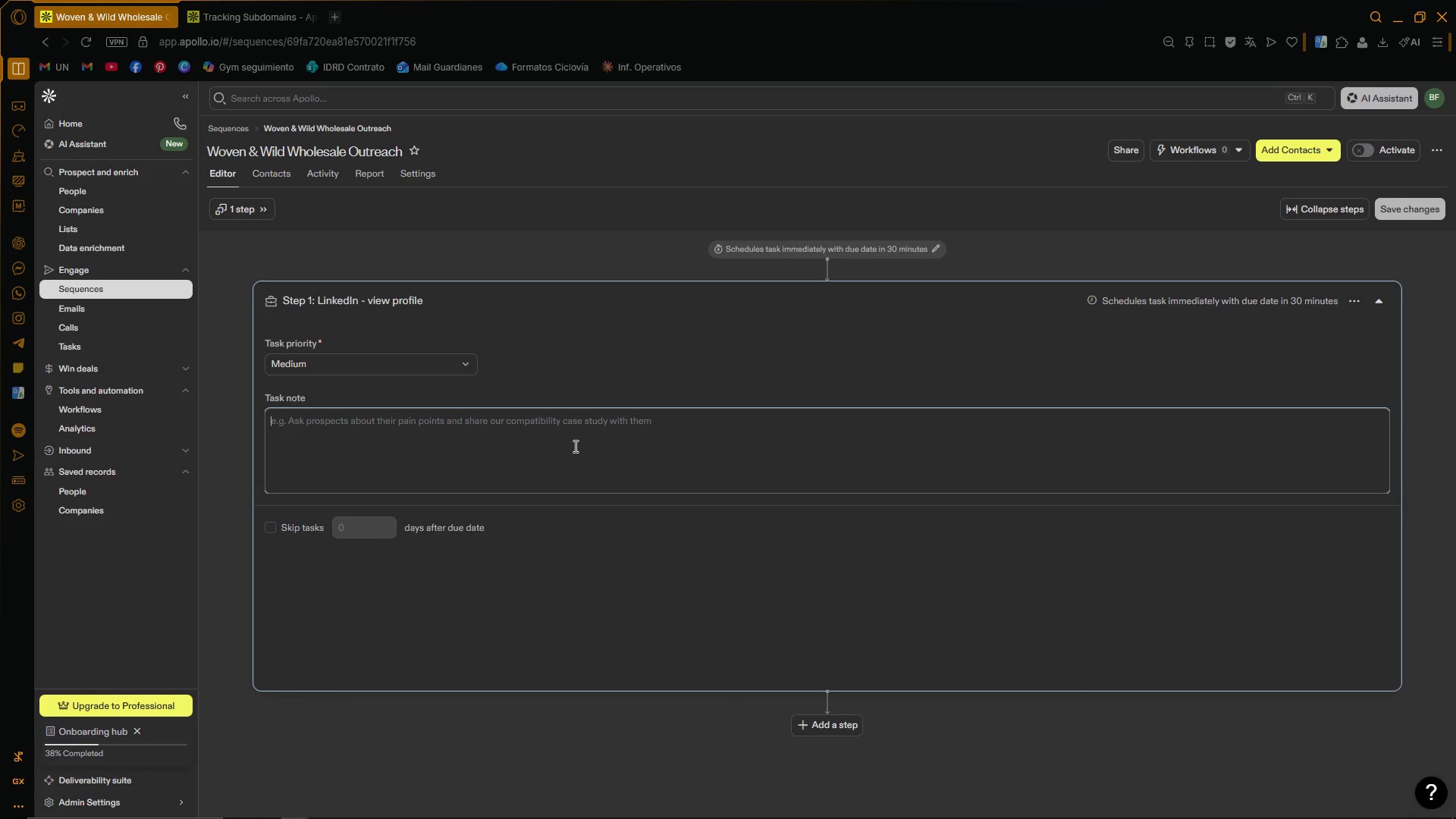 
left_click([574, 446])
 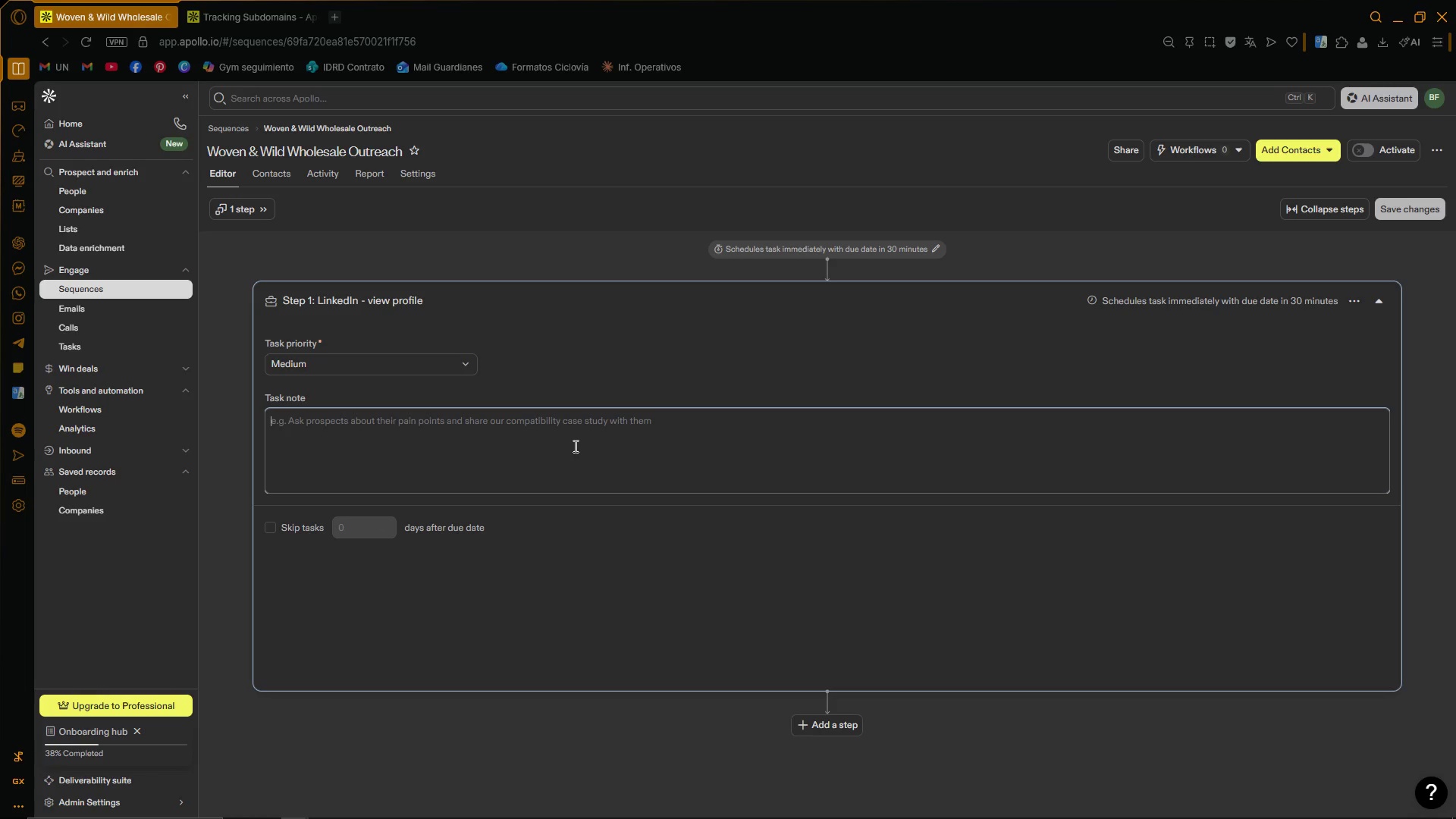 
type(Review the prospect[s LinkedIn profile )
key(Backspace)
type(, design portfolio, and brand )
 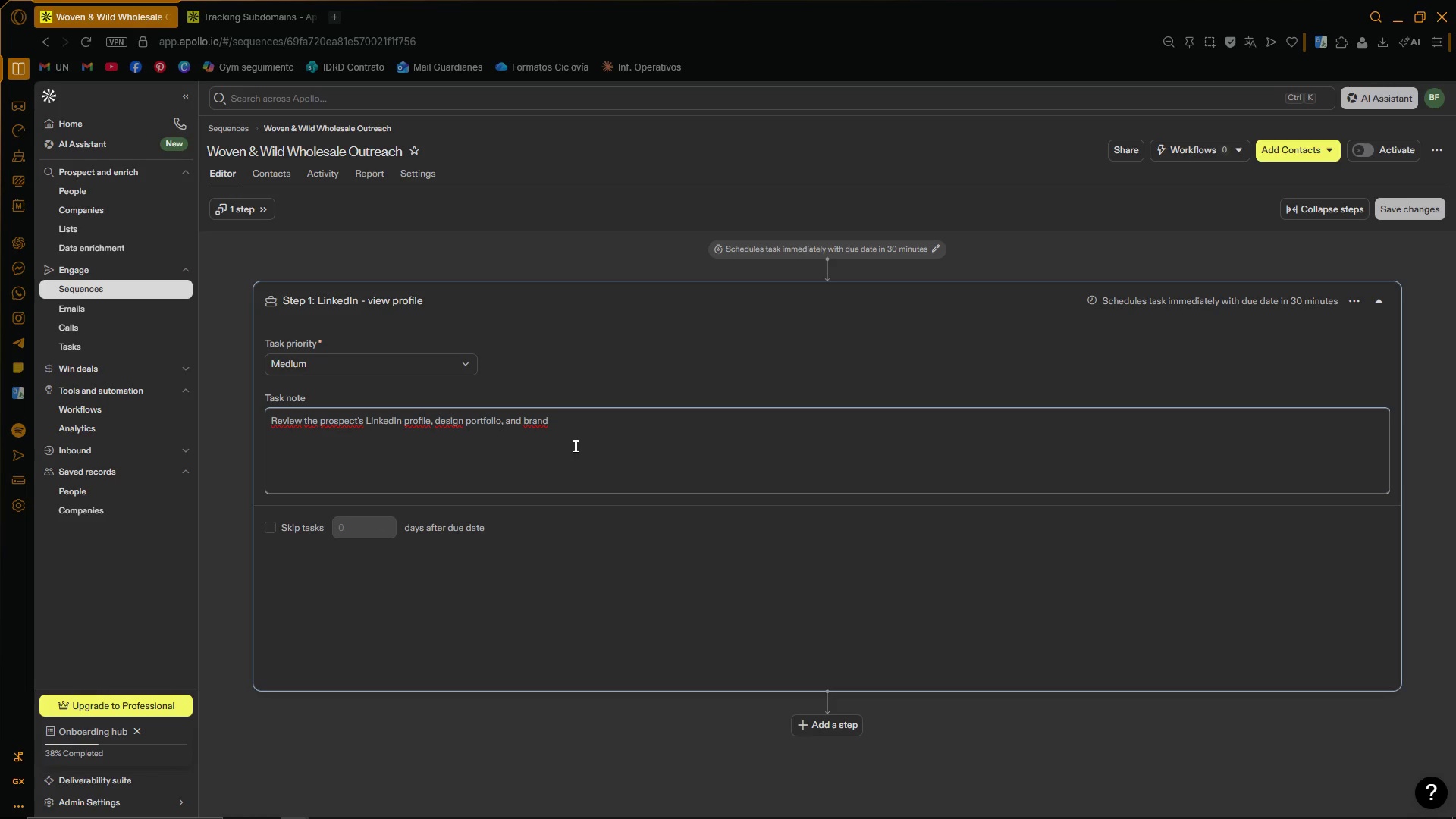 
type(positioning before sendin g)
key(Backspace)
key(Backspace)
type(g the connection request. )
 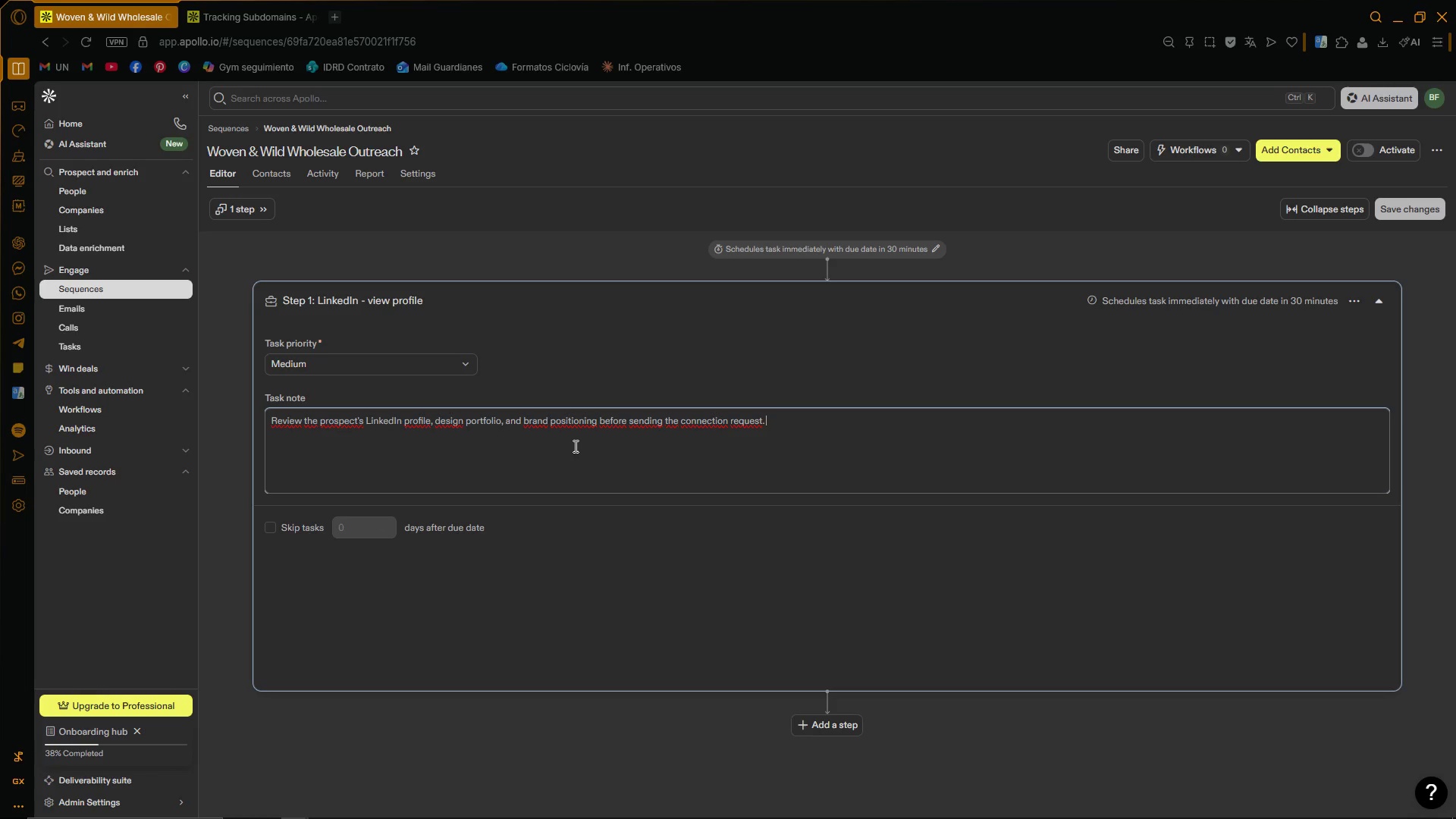 
wait(46.77)
 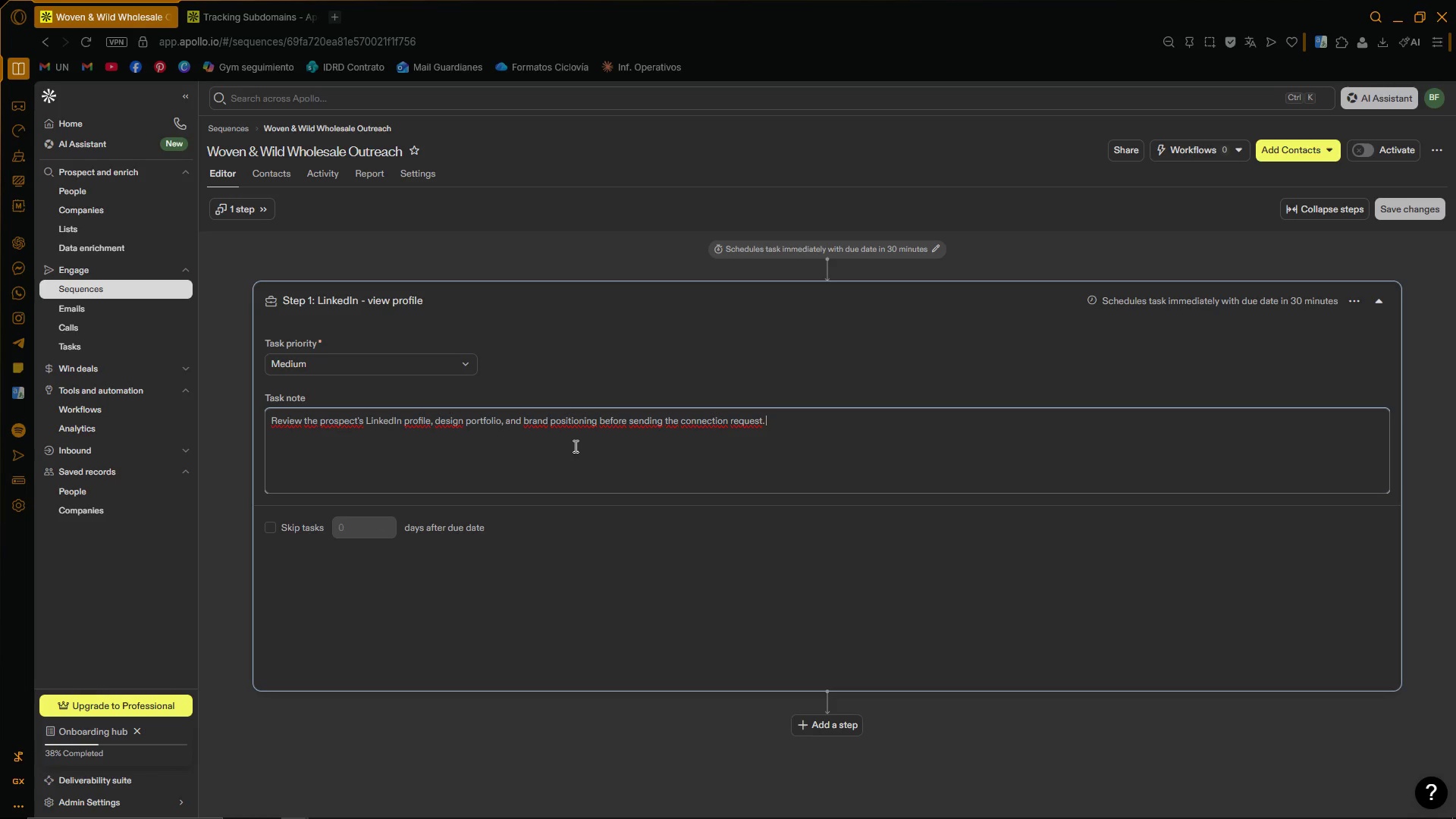 
left_click([767, 478])
 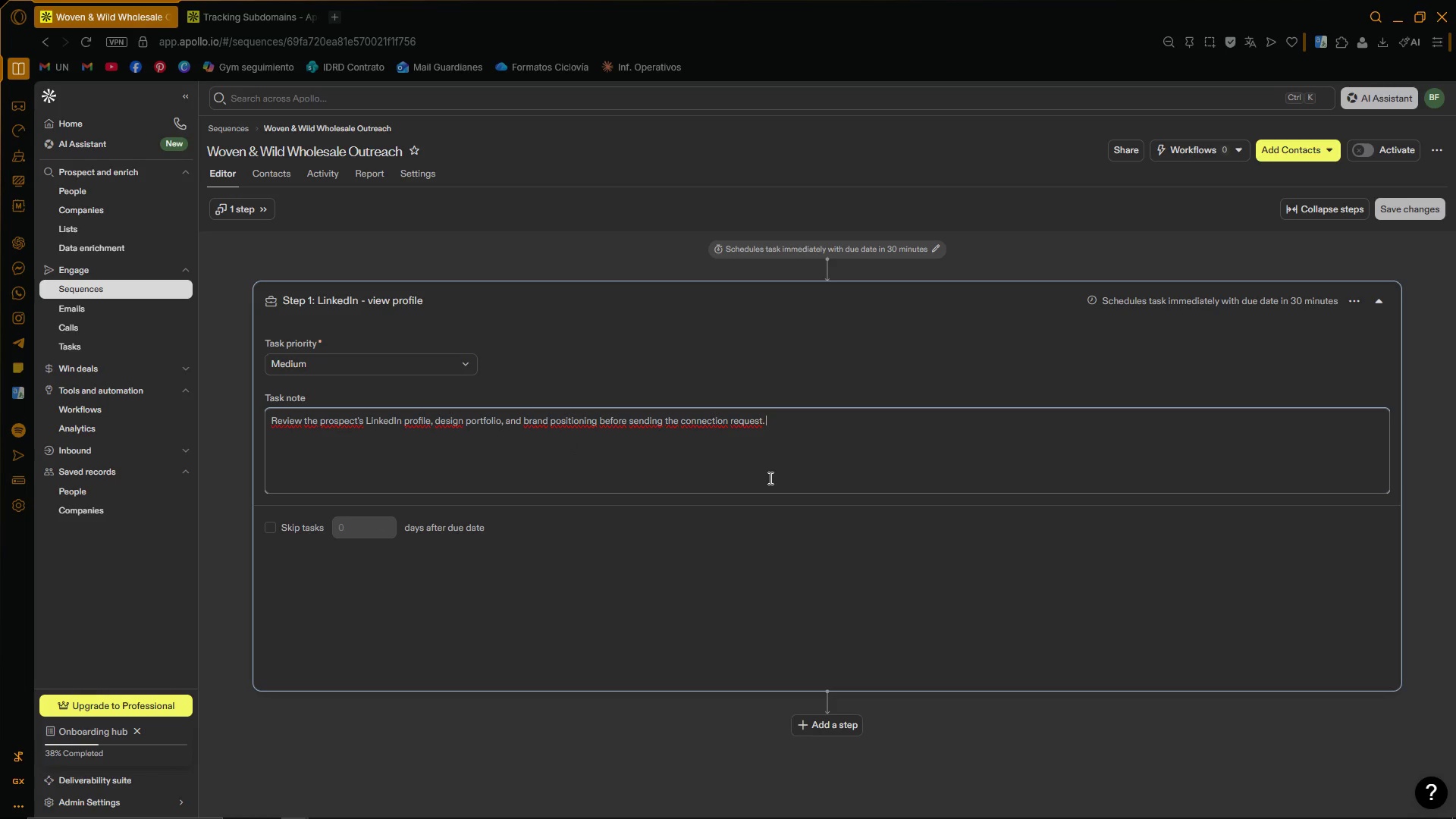 
type( Focus on )
 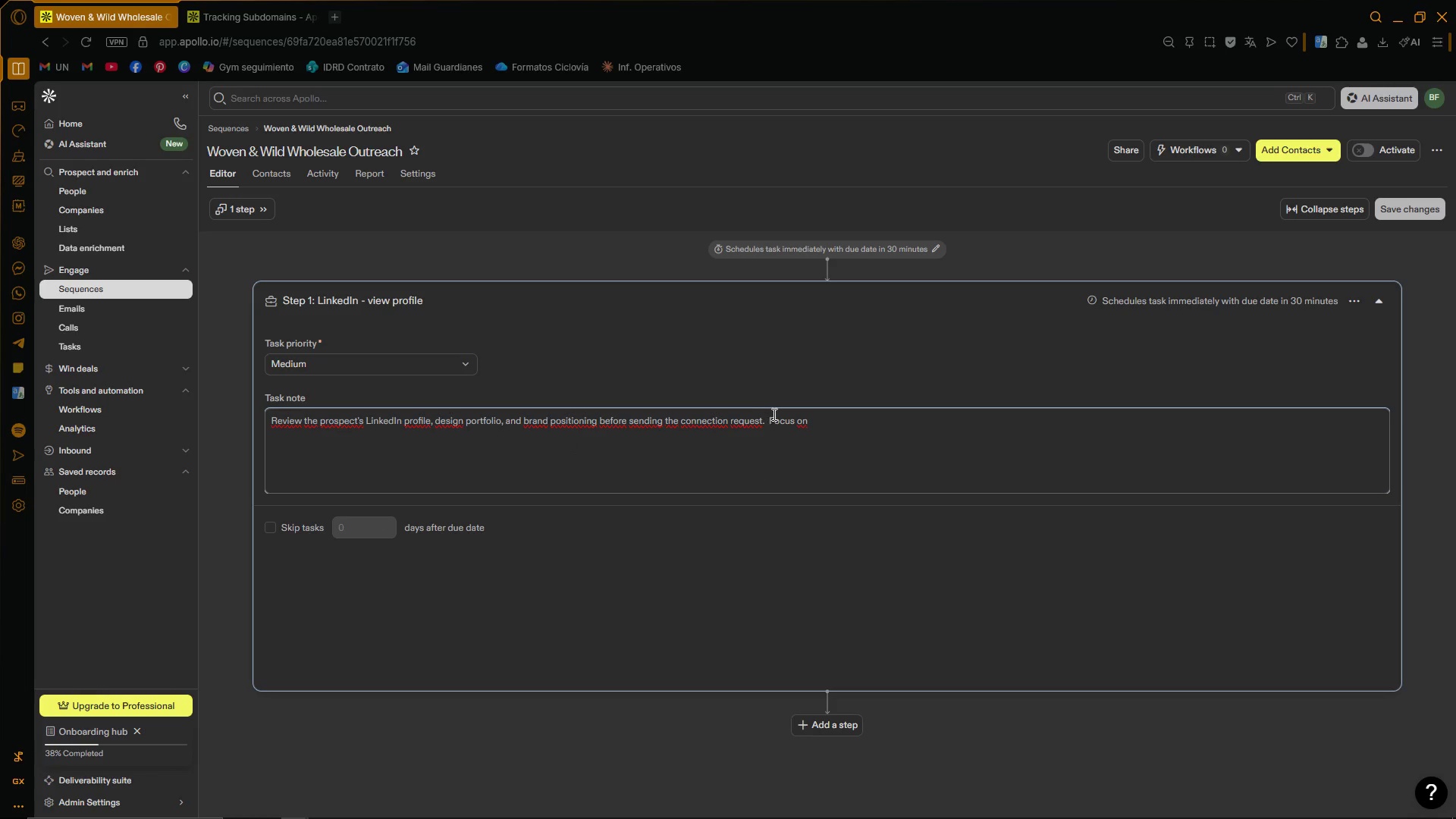 
left_click([767, 416])
 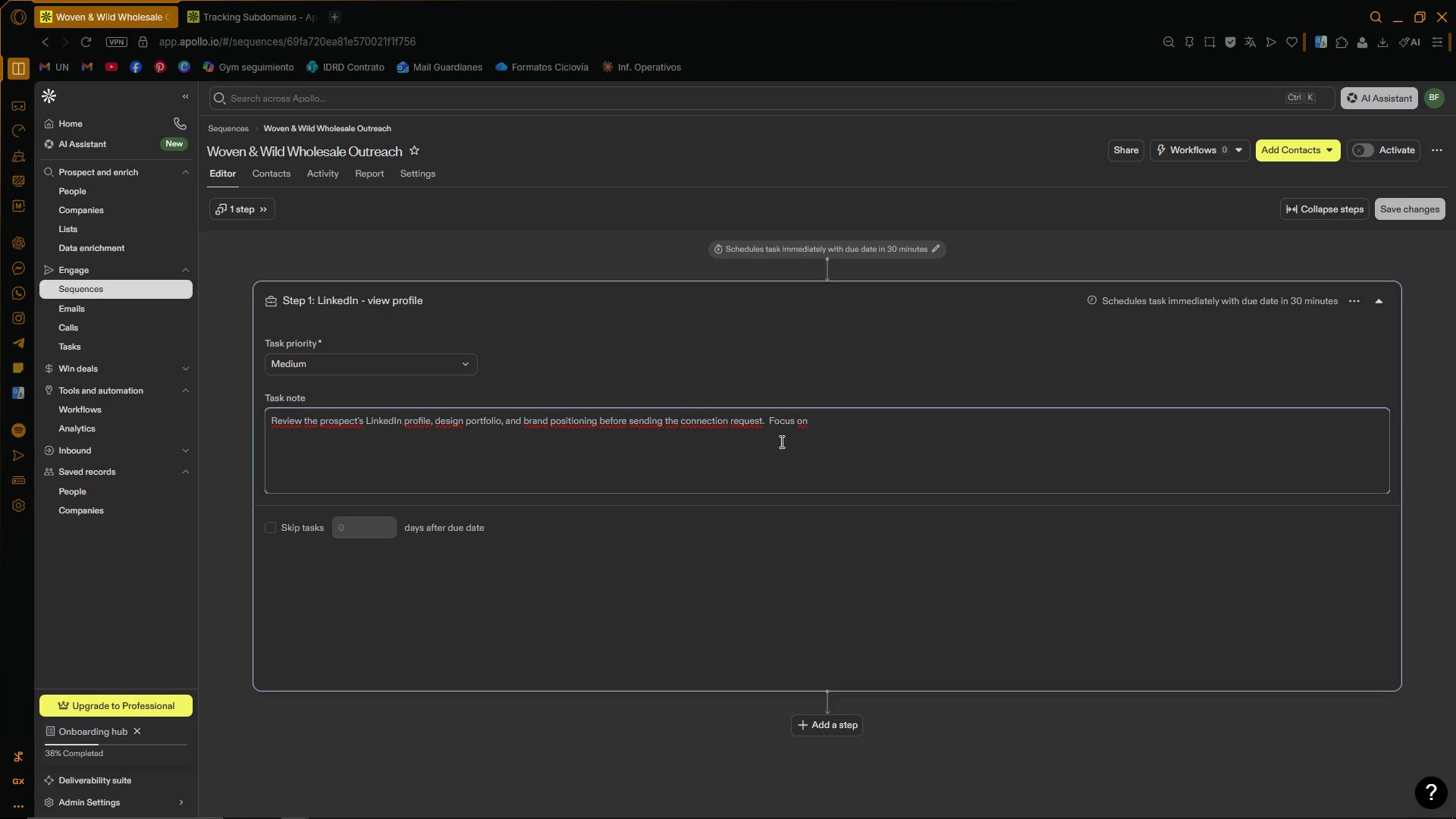 
key(ArrowRight)
 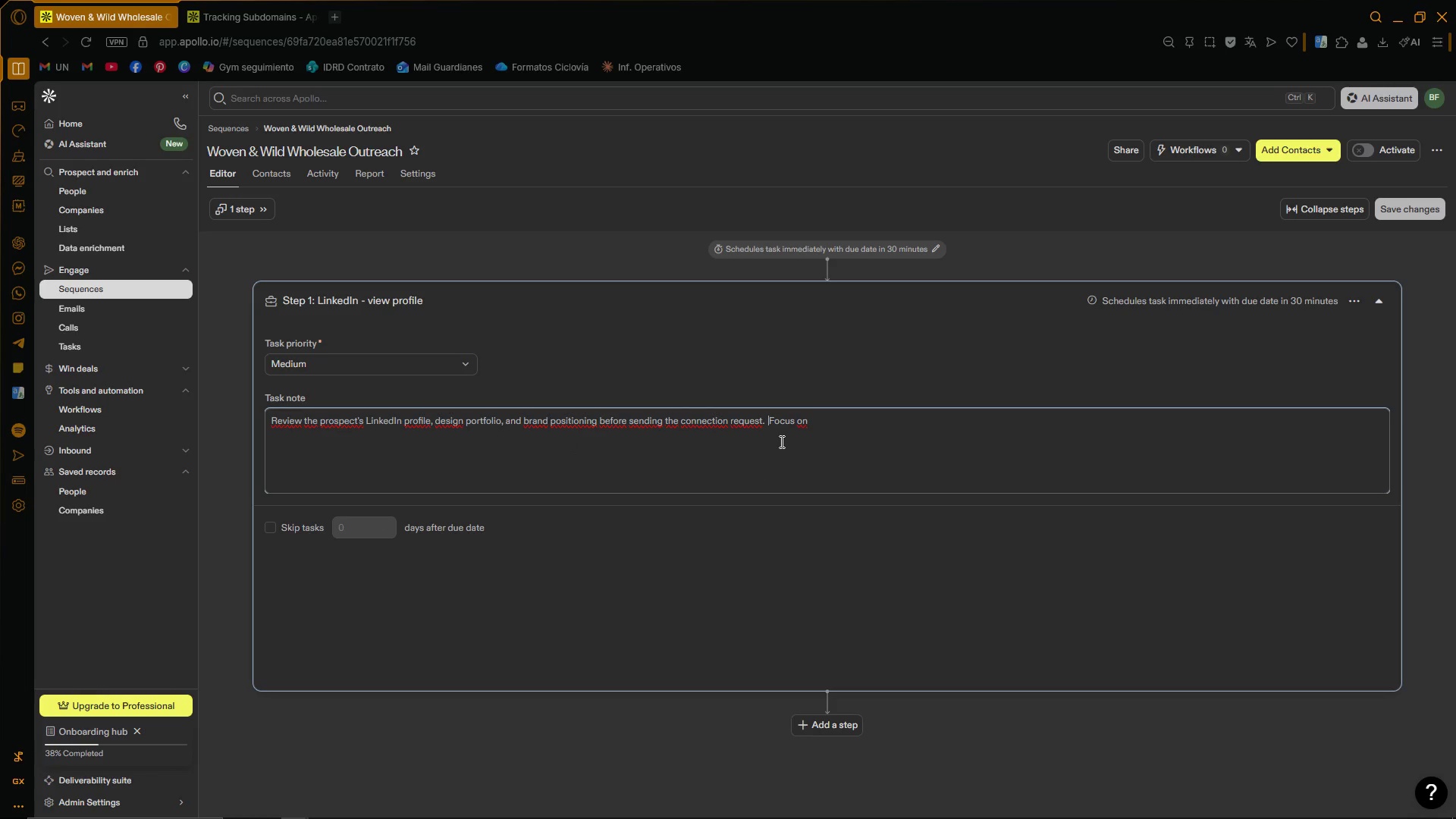 
key(Backspace)
 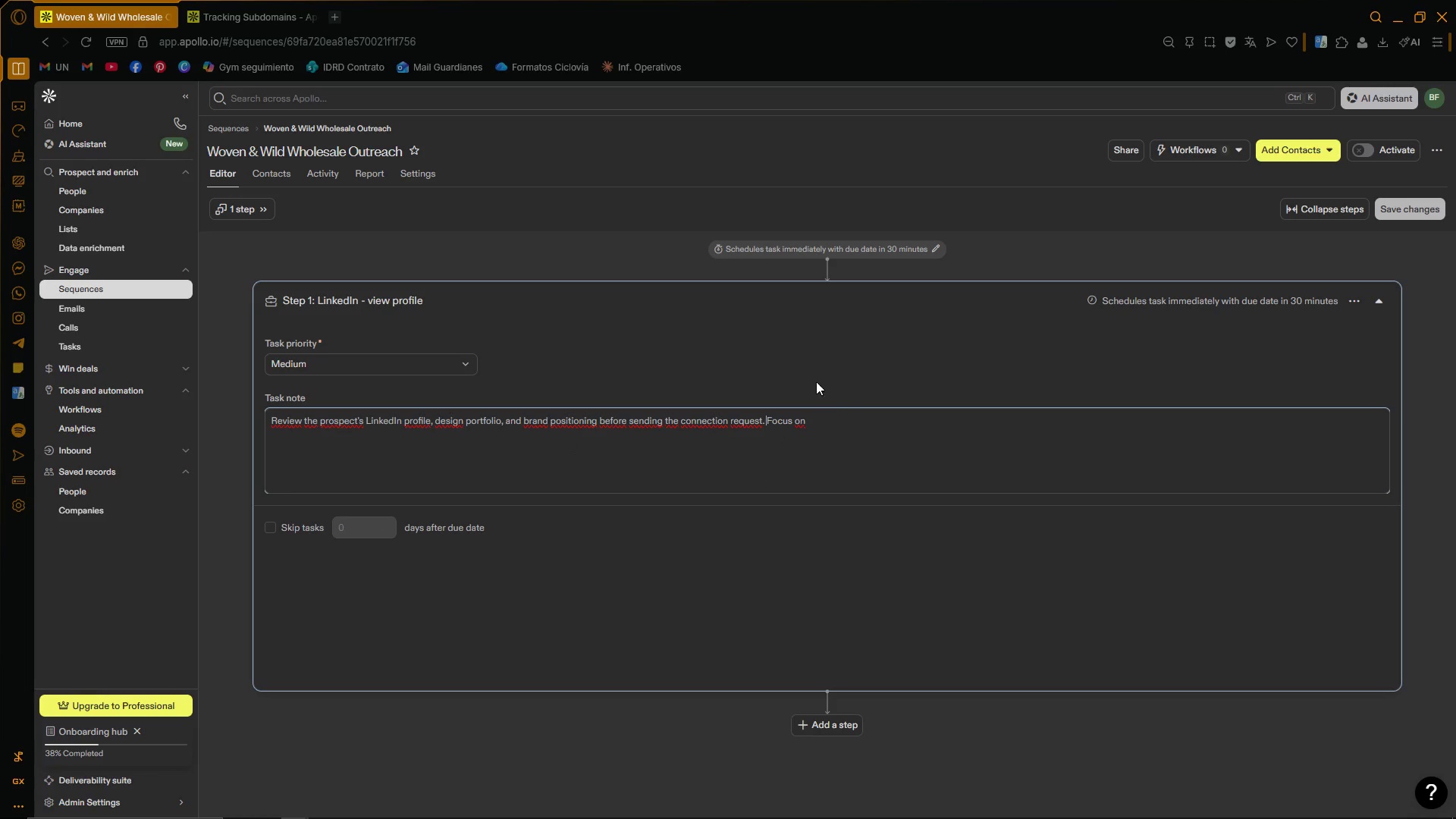 
left_click([822, 418])
 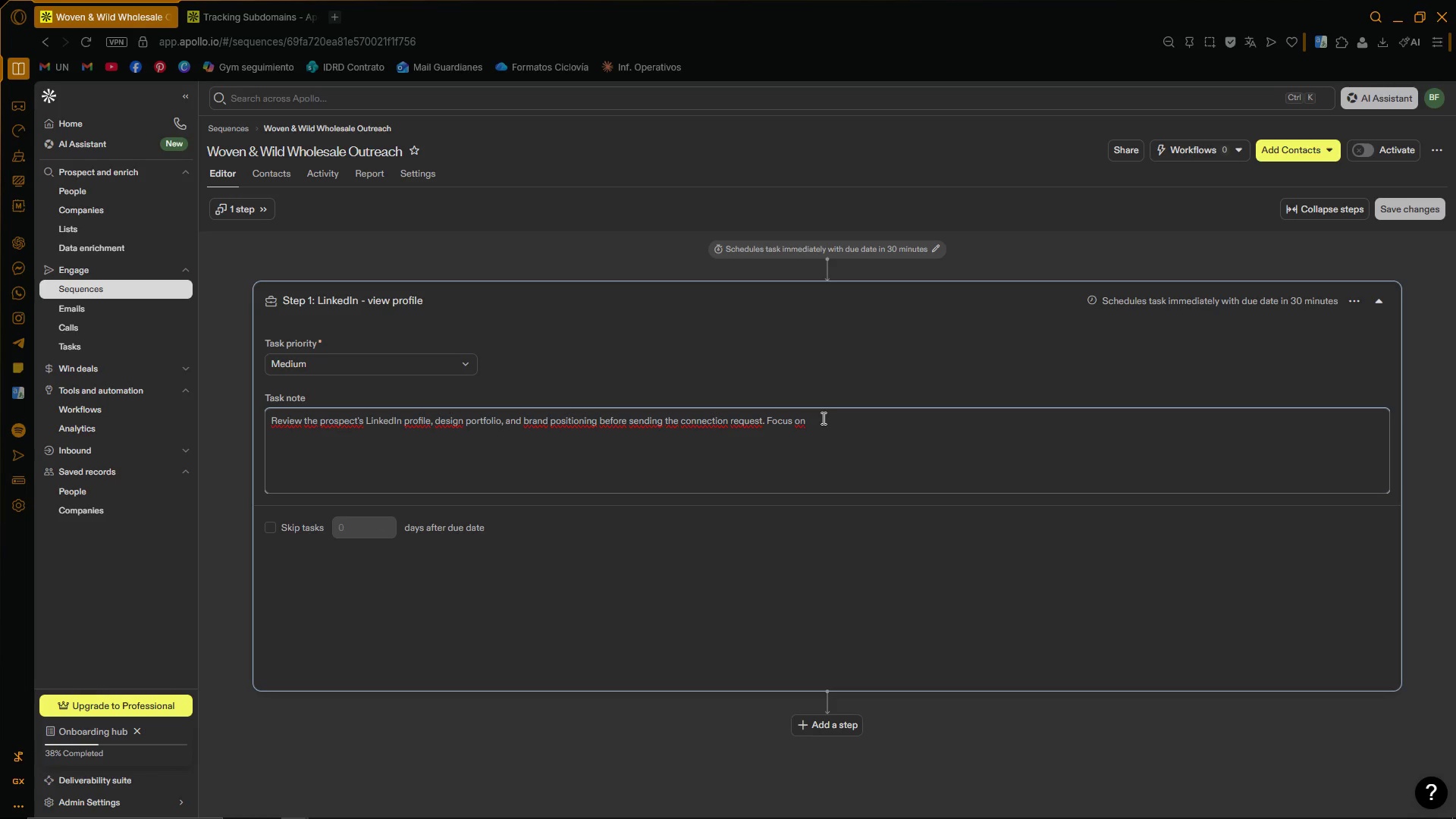 
type(identifying )
 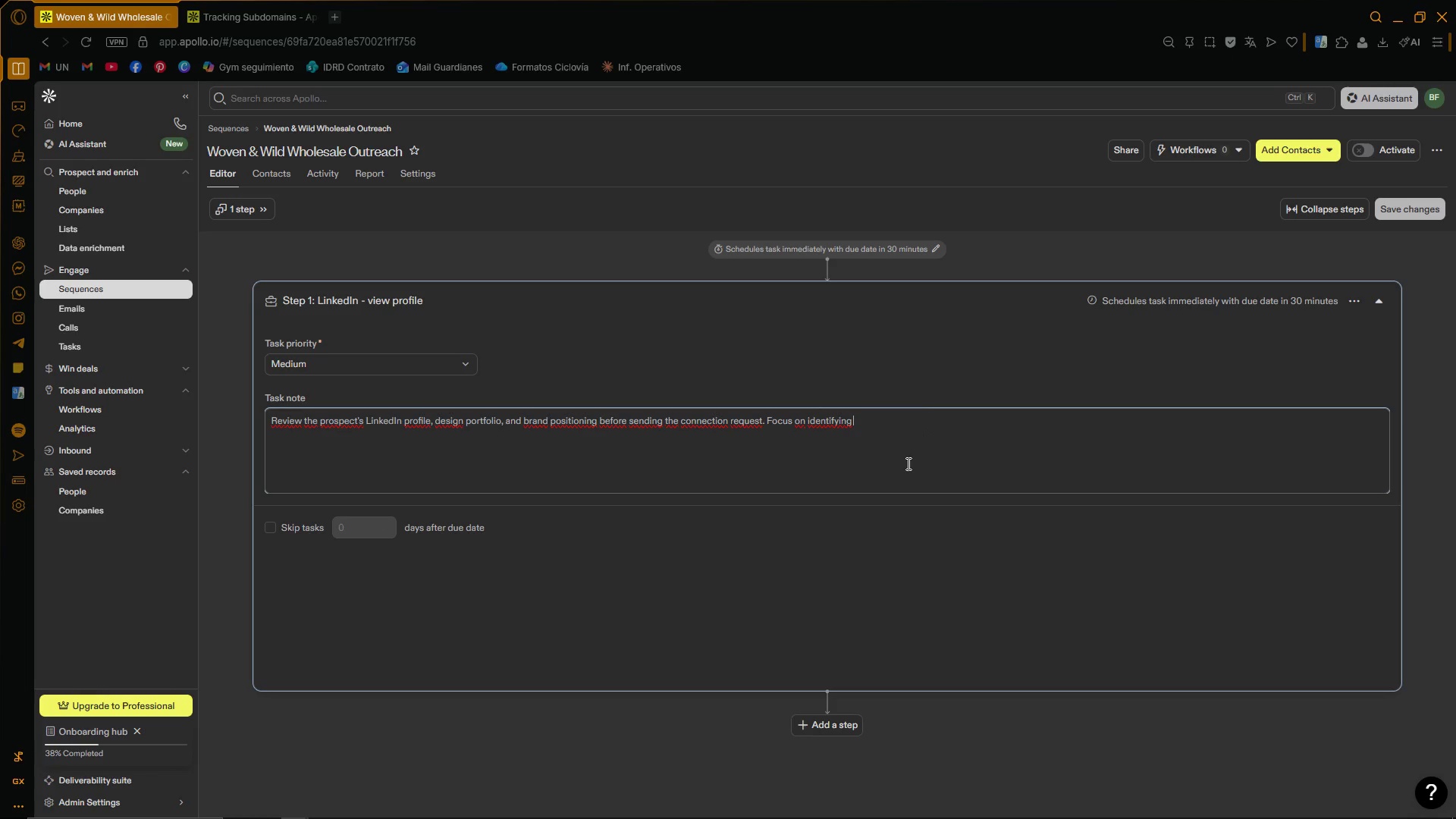 
wait(6.08)
 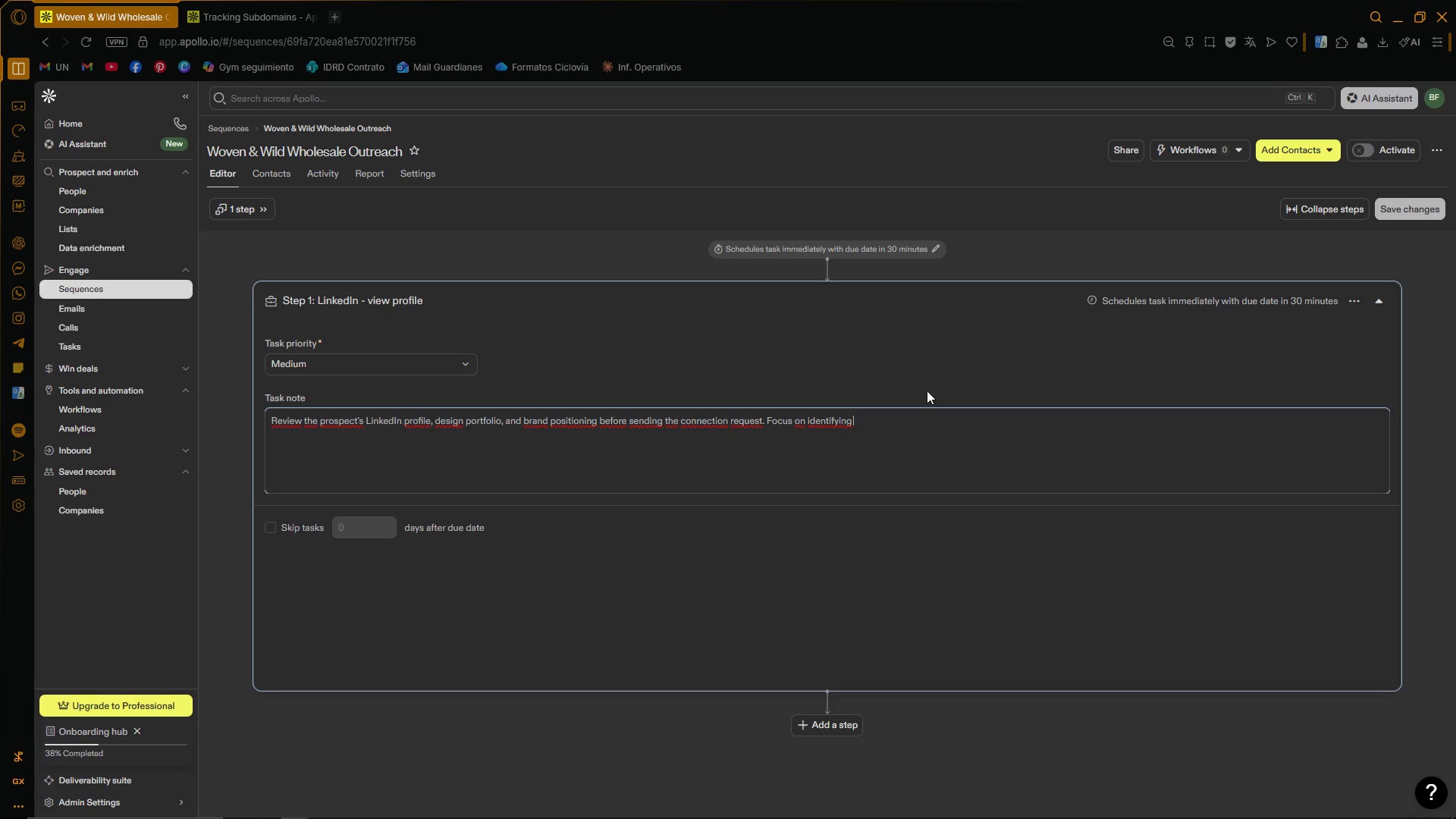 
type(their ca)
key(Backspace)
key(Backspace)
key(Backspace)
type( retail or interior design aesthetic for future personalization.)
 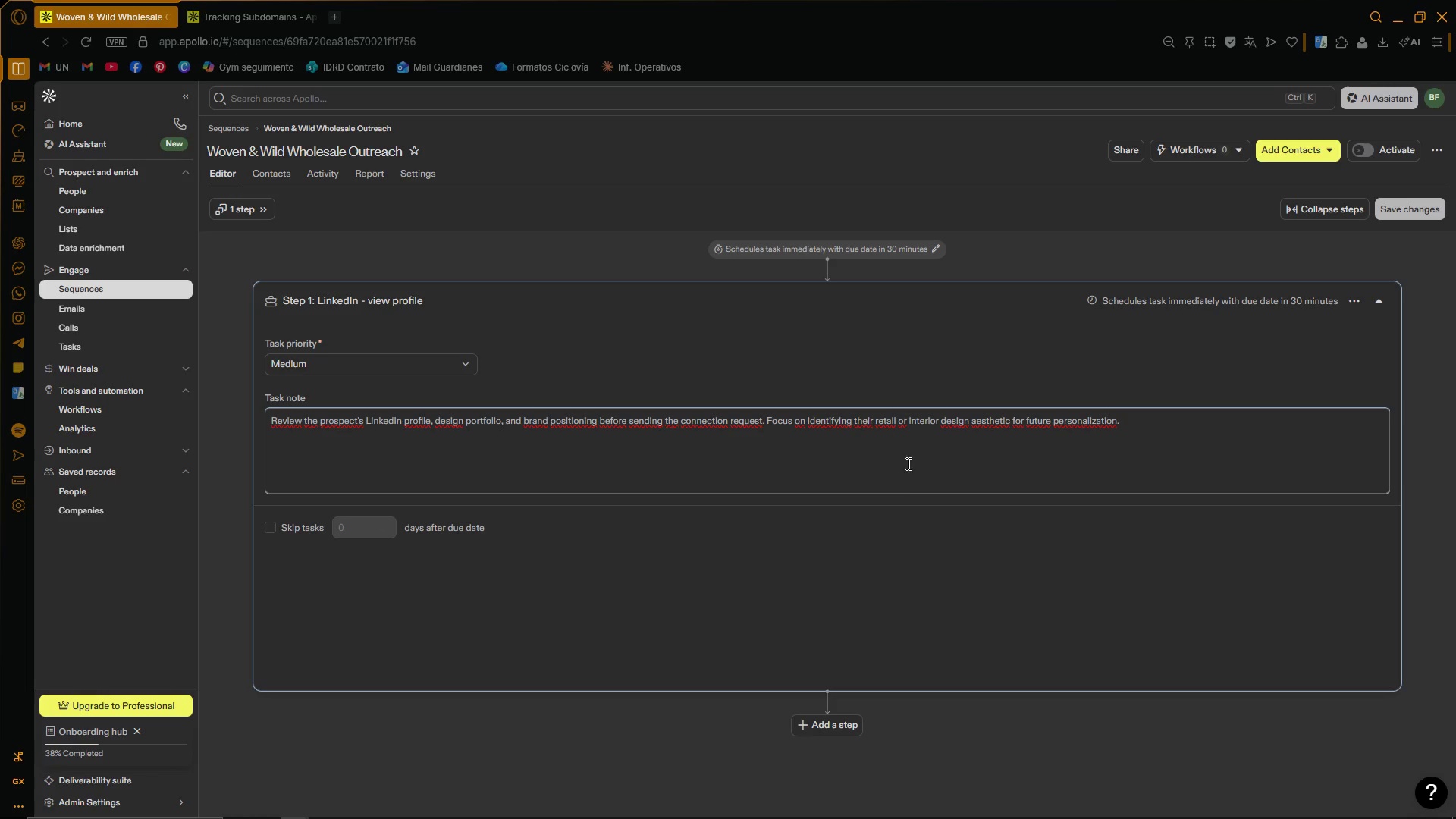 
left_click([783, 537])
 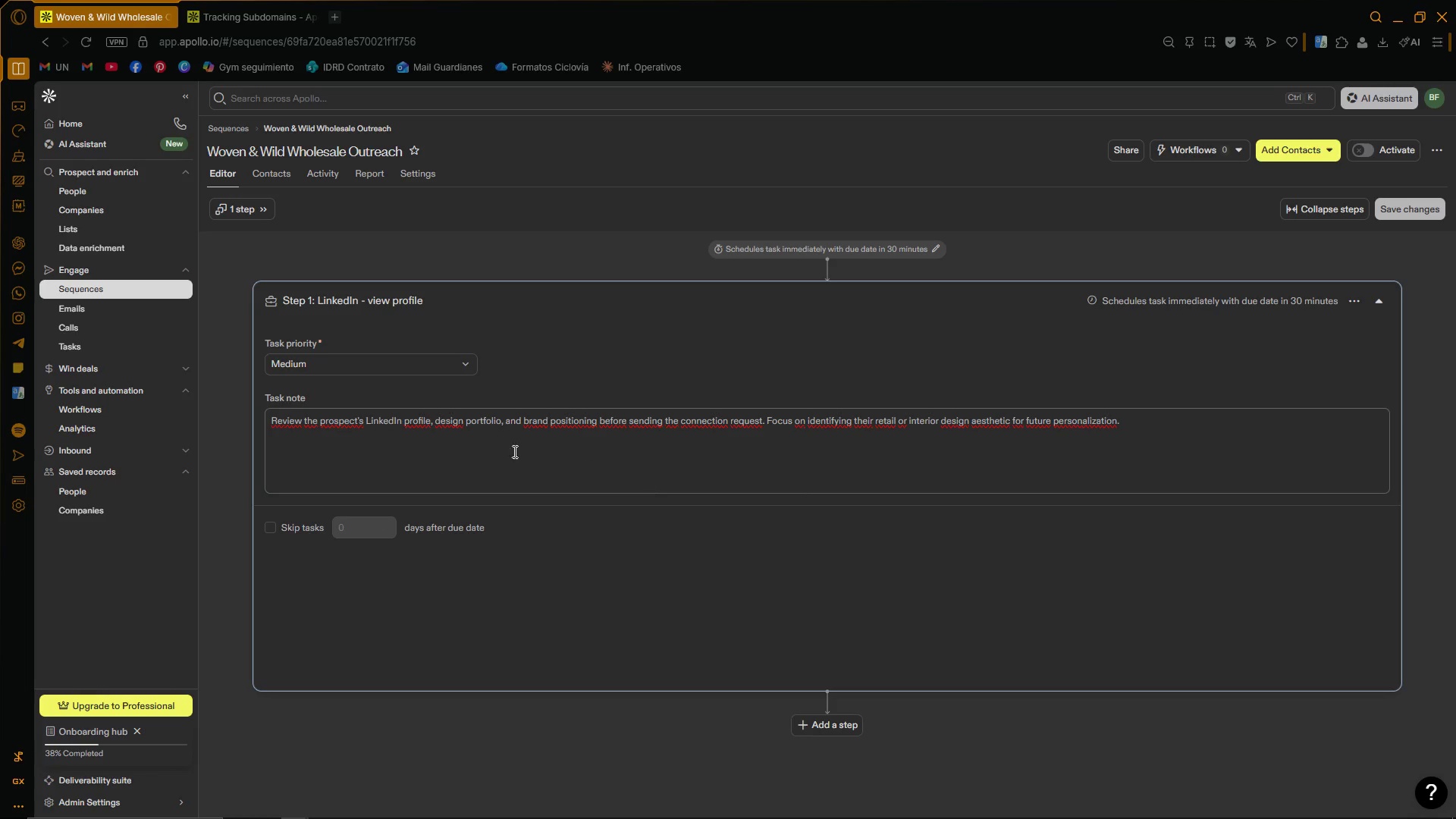 
wait(8.61)
 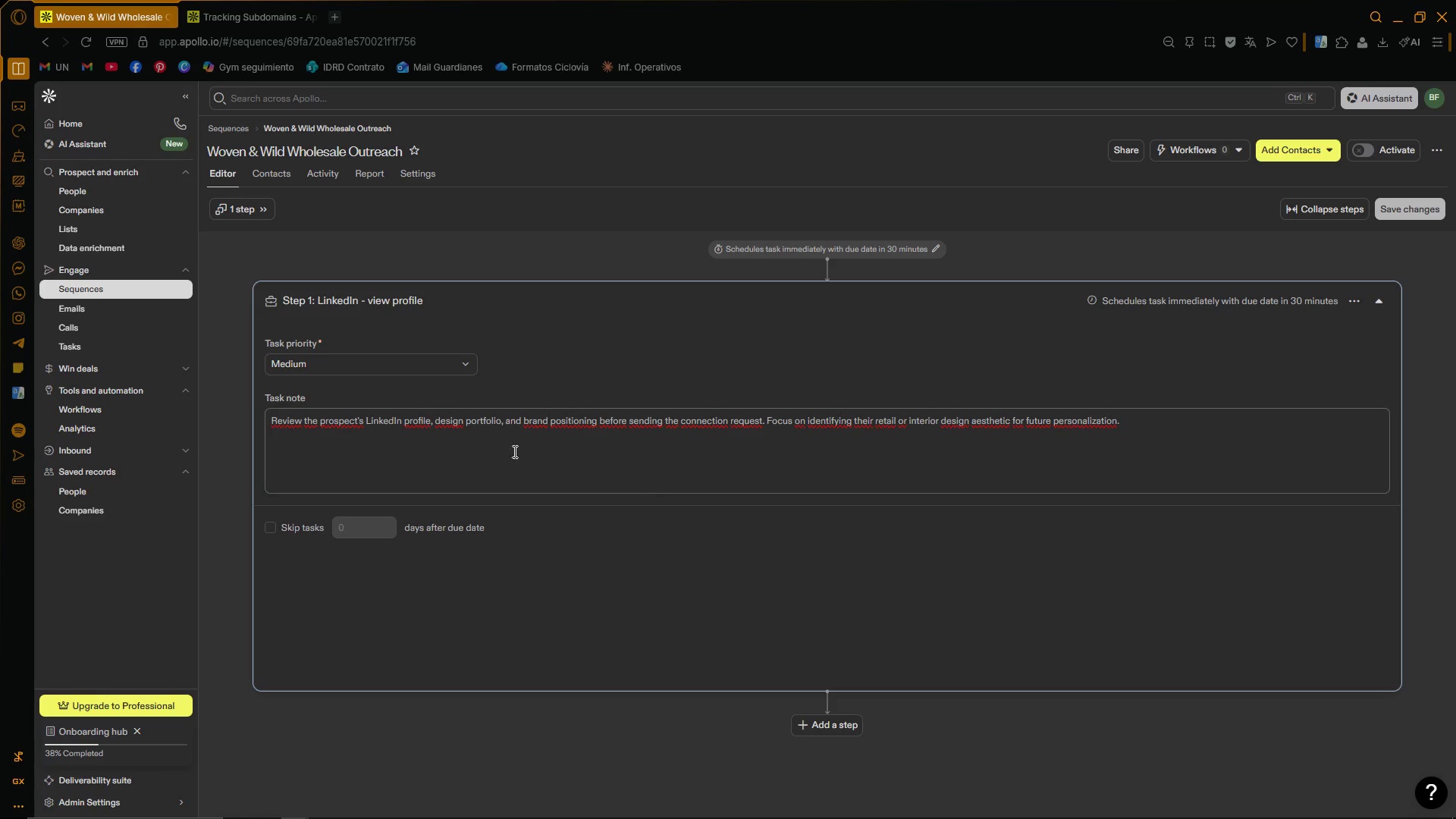 
left_click([275, 527])
 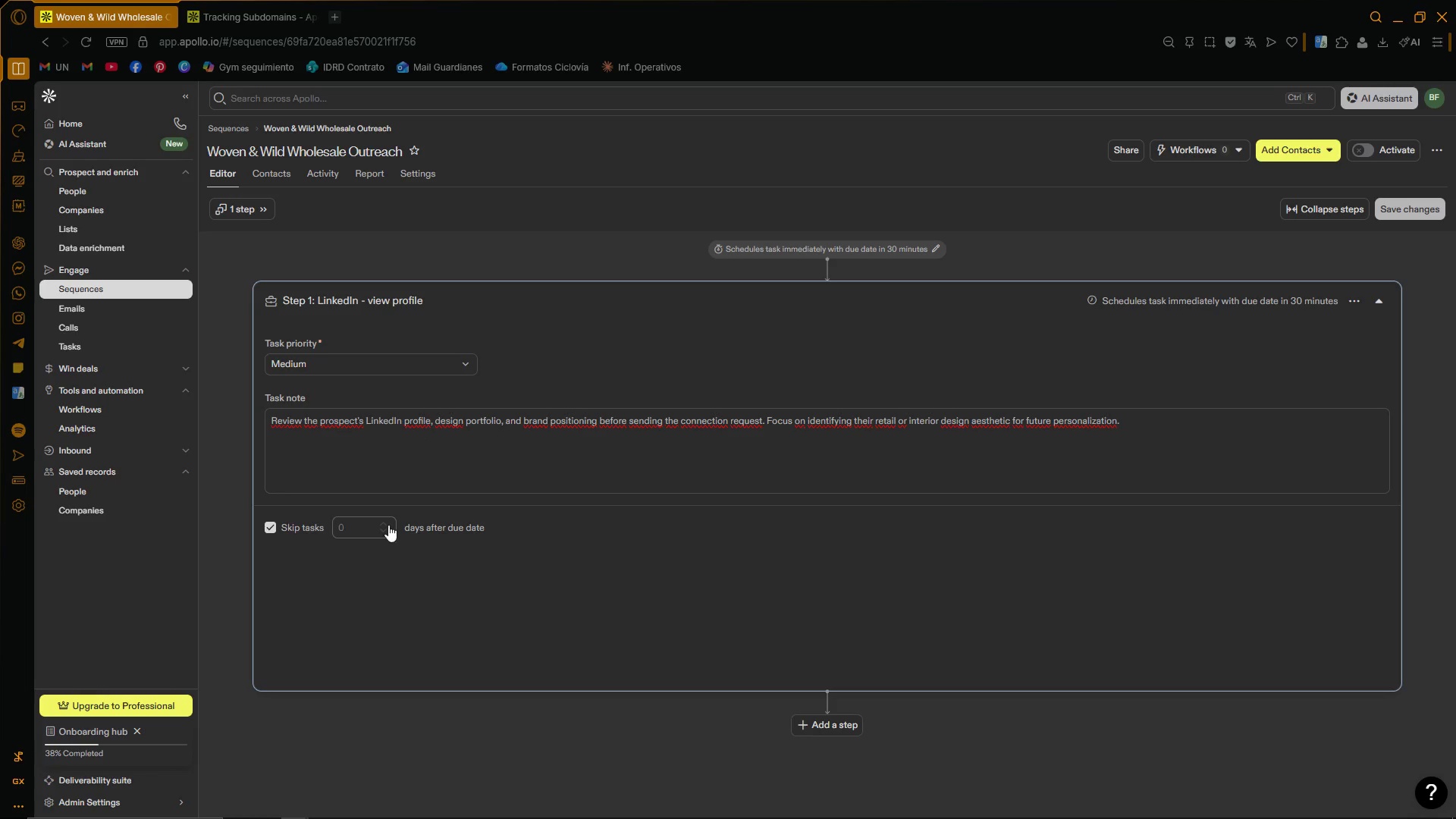 
double_click([384, 522])
 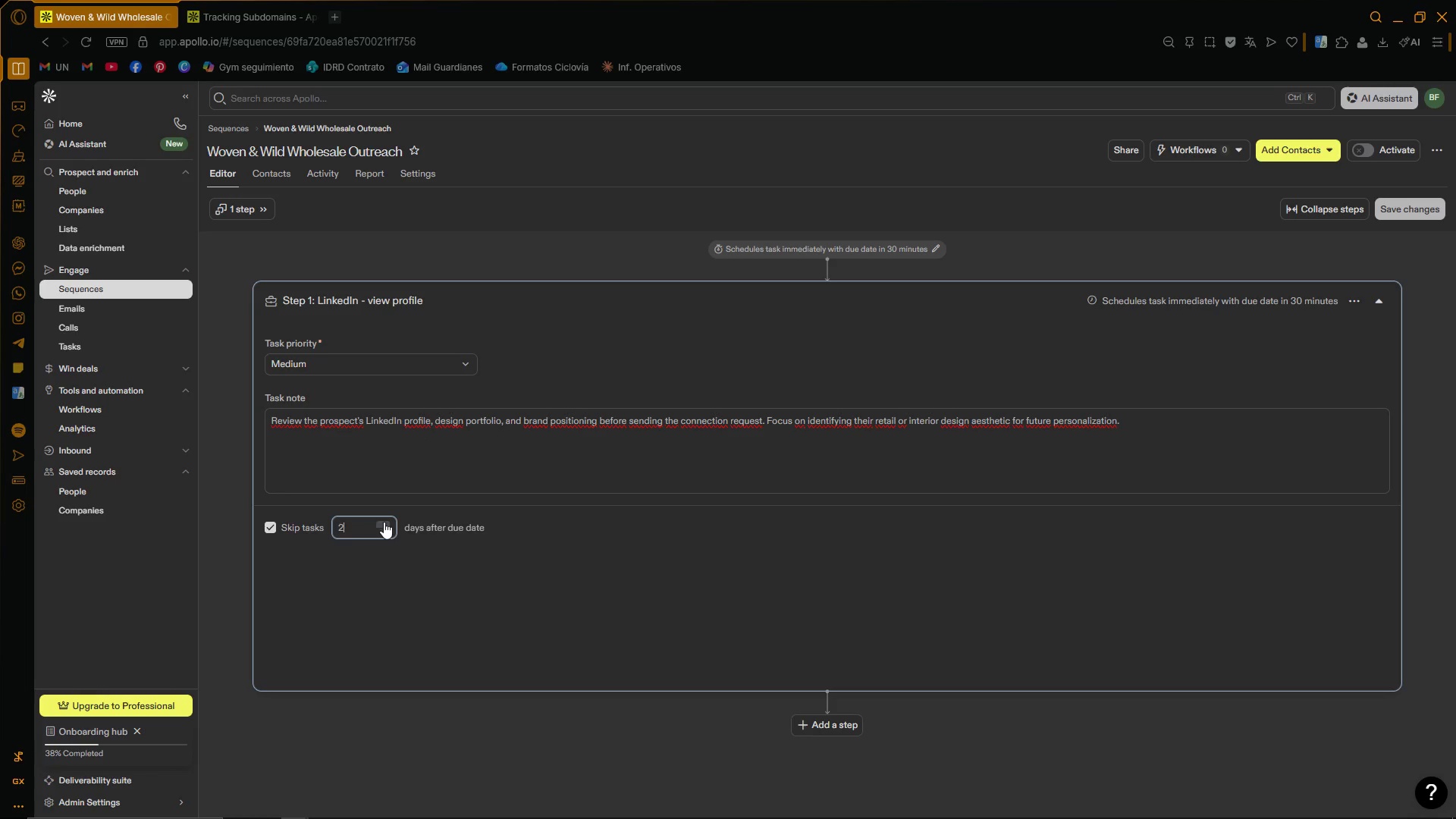 
triple_click([384, 522])
 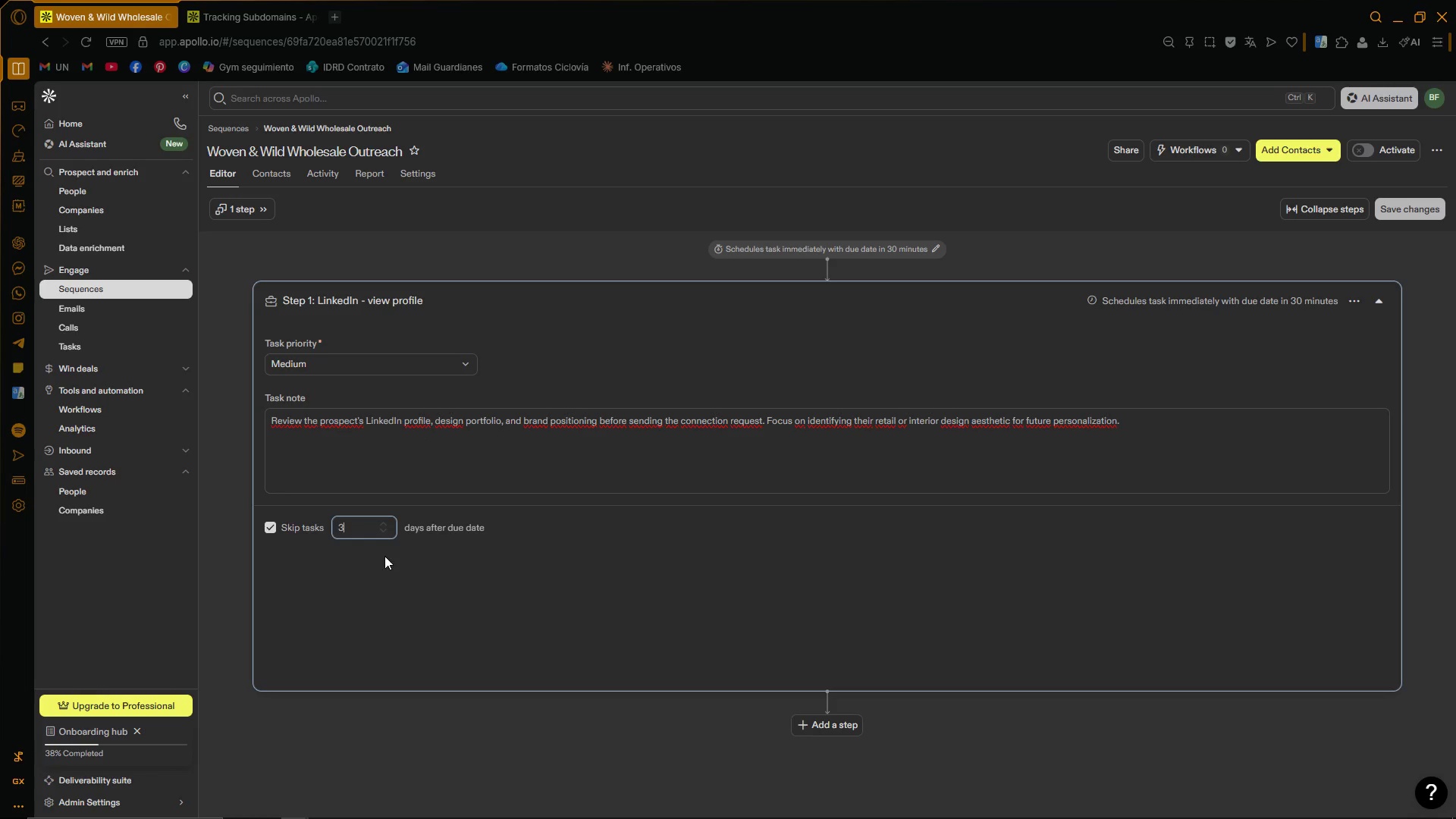 
left_click([397, 592])
 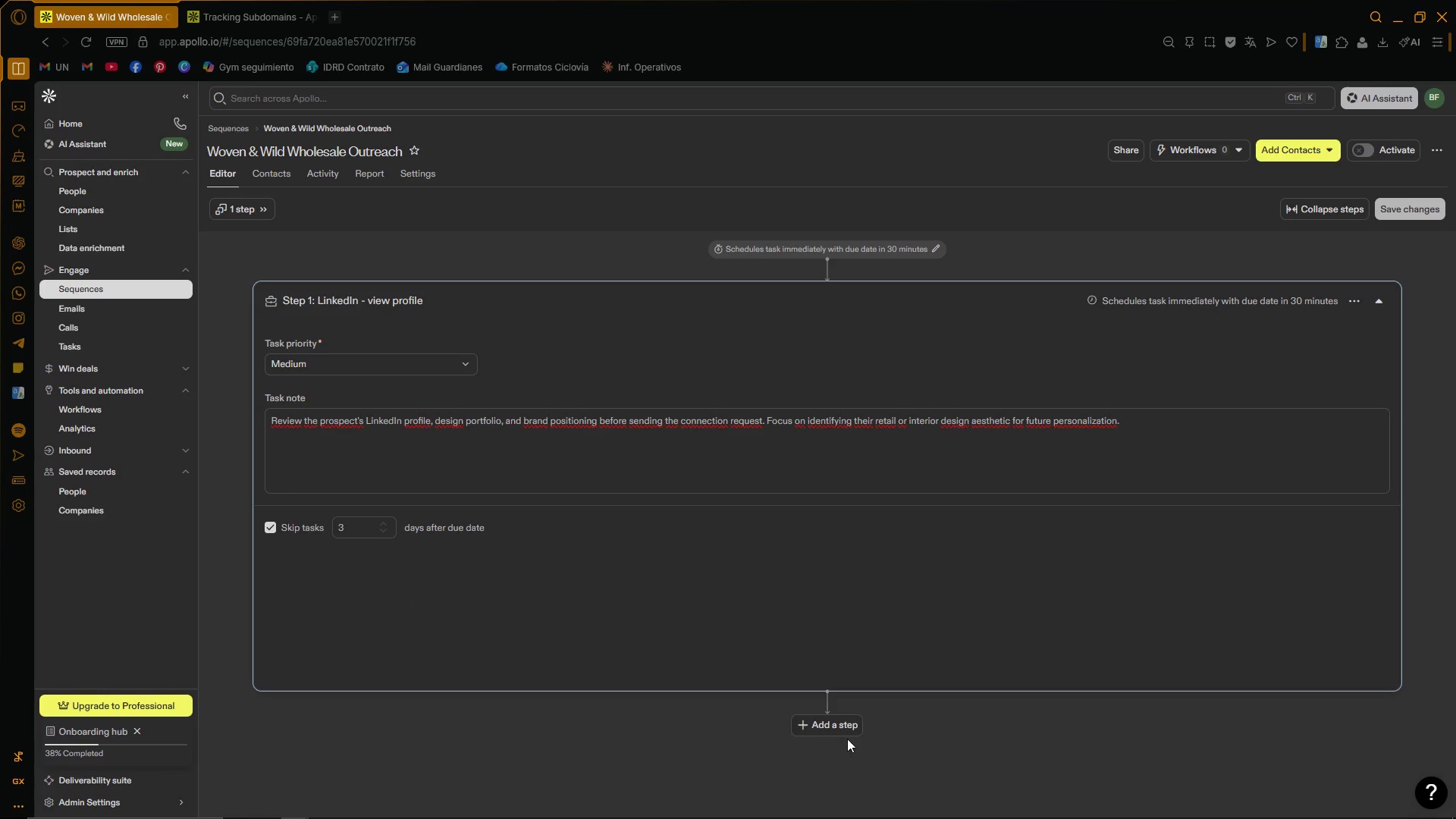 
left_click([839, 720])
 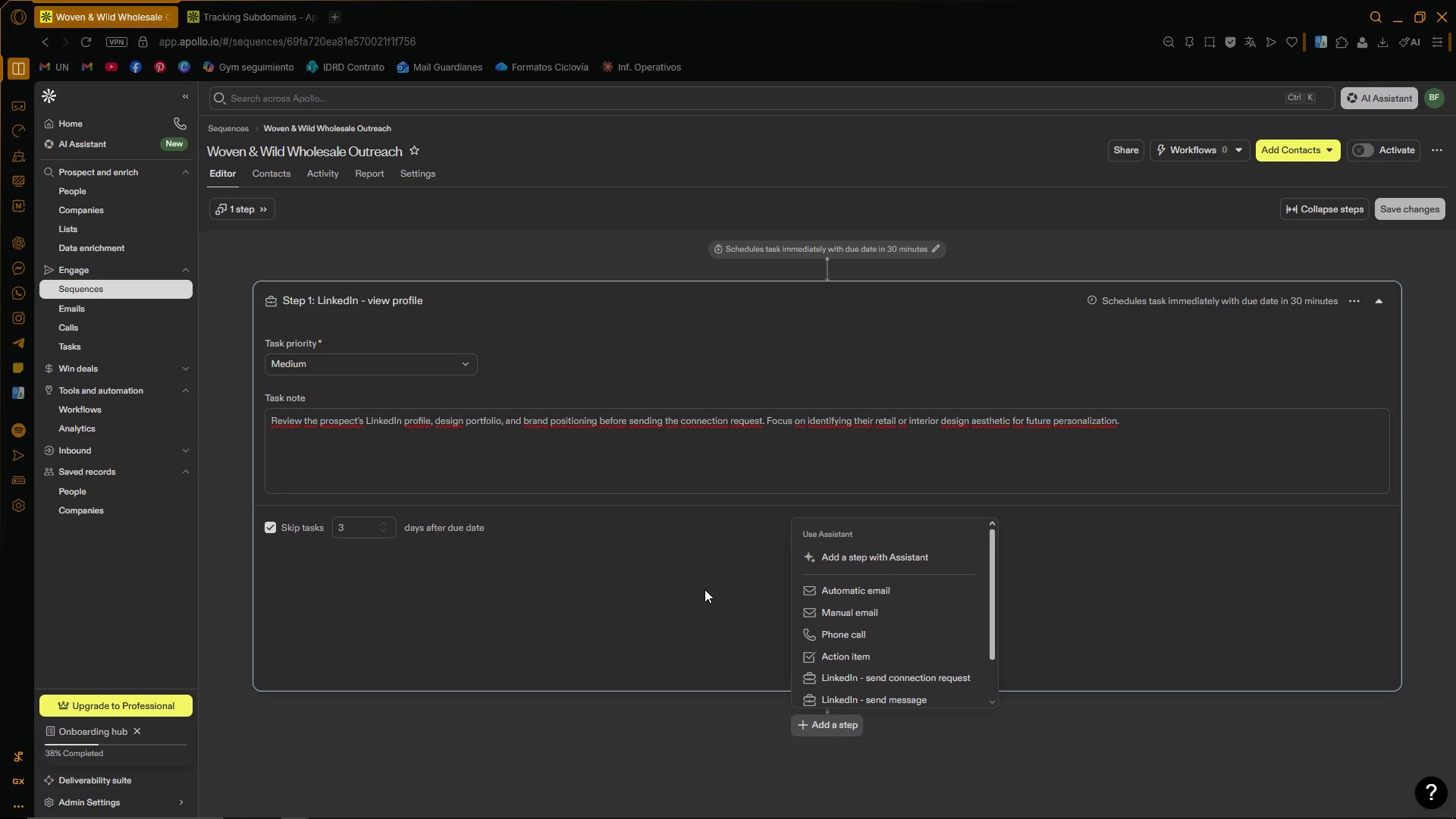 
scroll: coordinate [930, 600], scroll_direction: down, amount: 1.0
 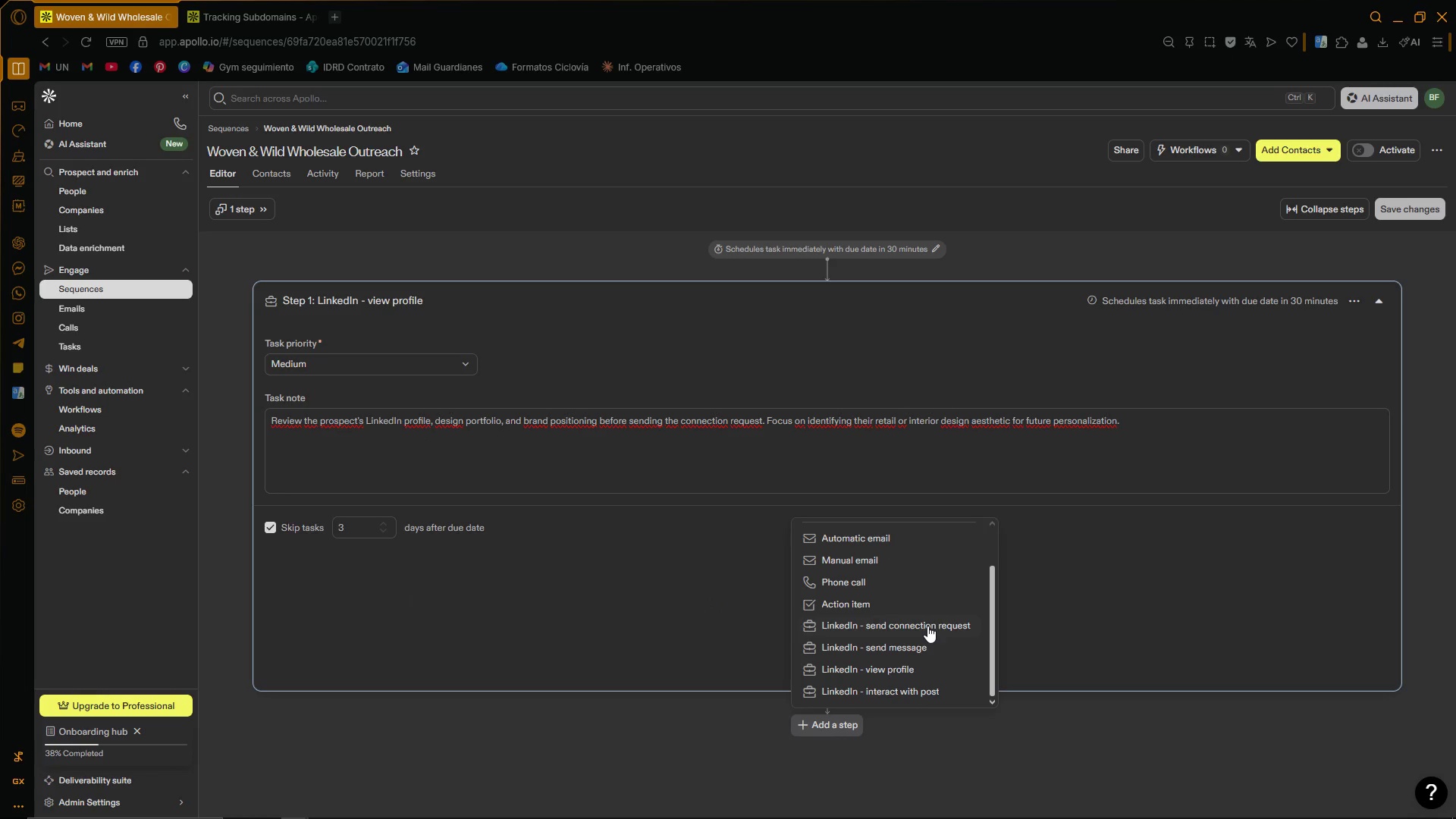 
left_click([927, 626])
 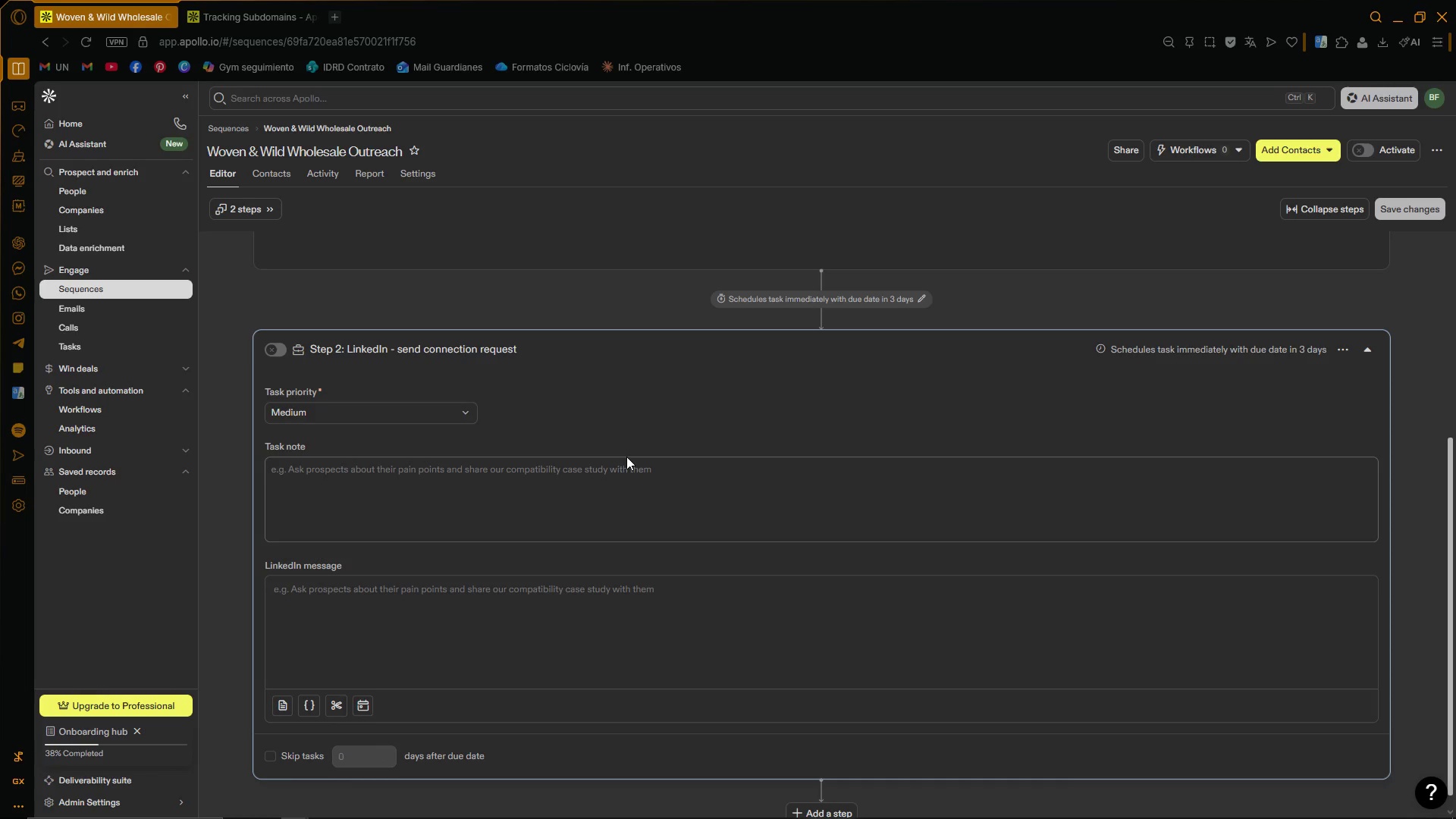 
left_click([1286, 351])
 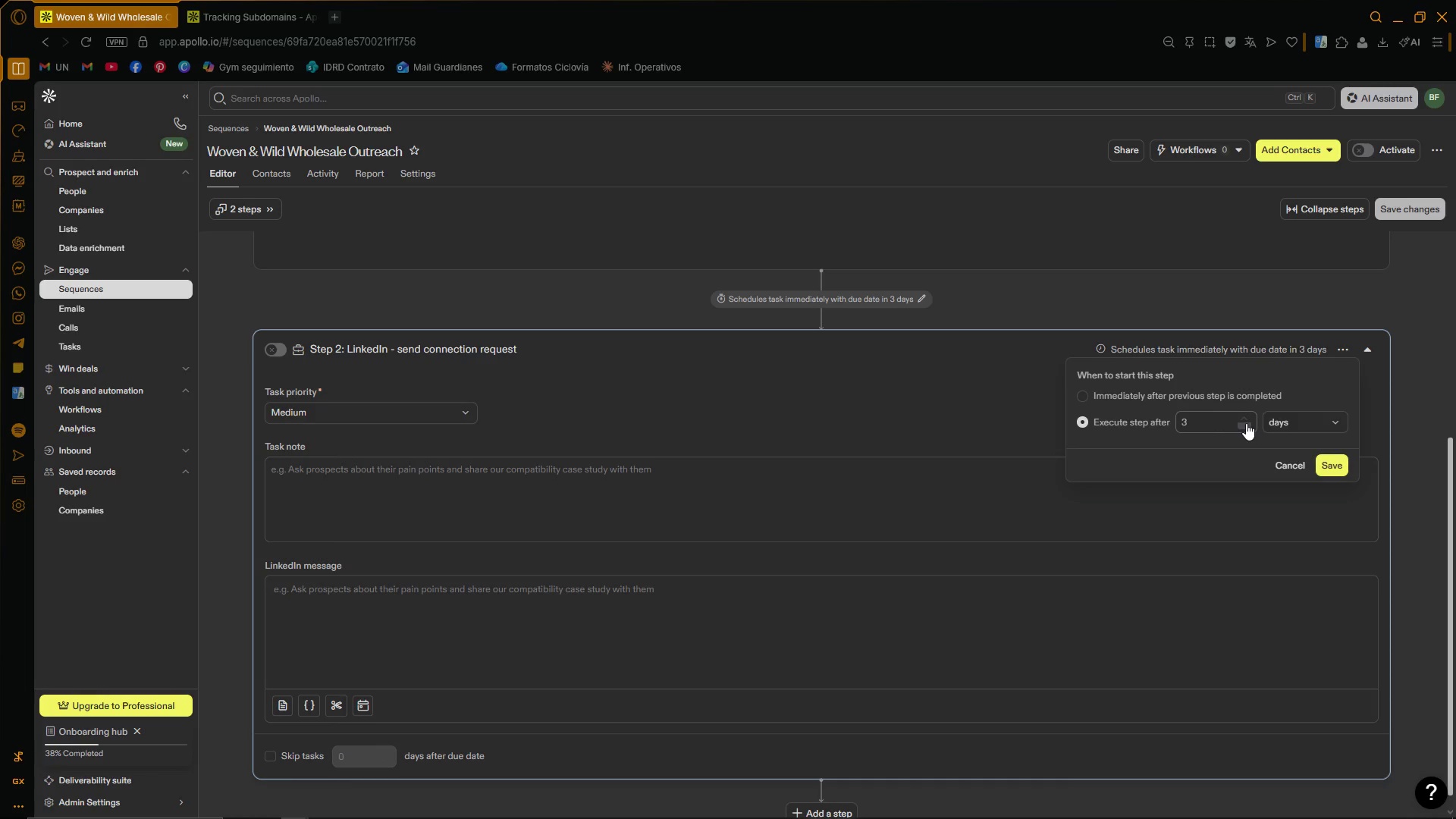 
left_click([1246, 423])
 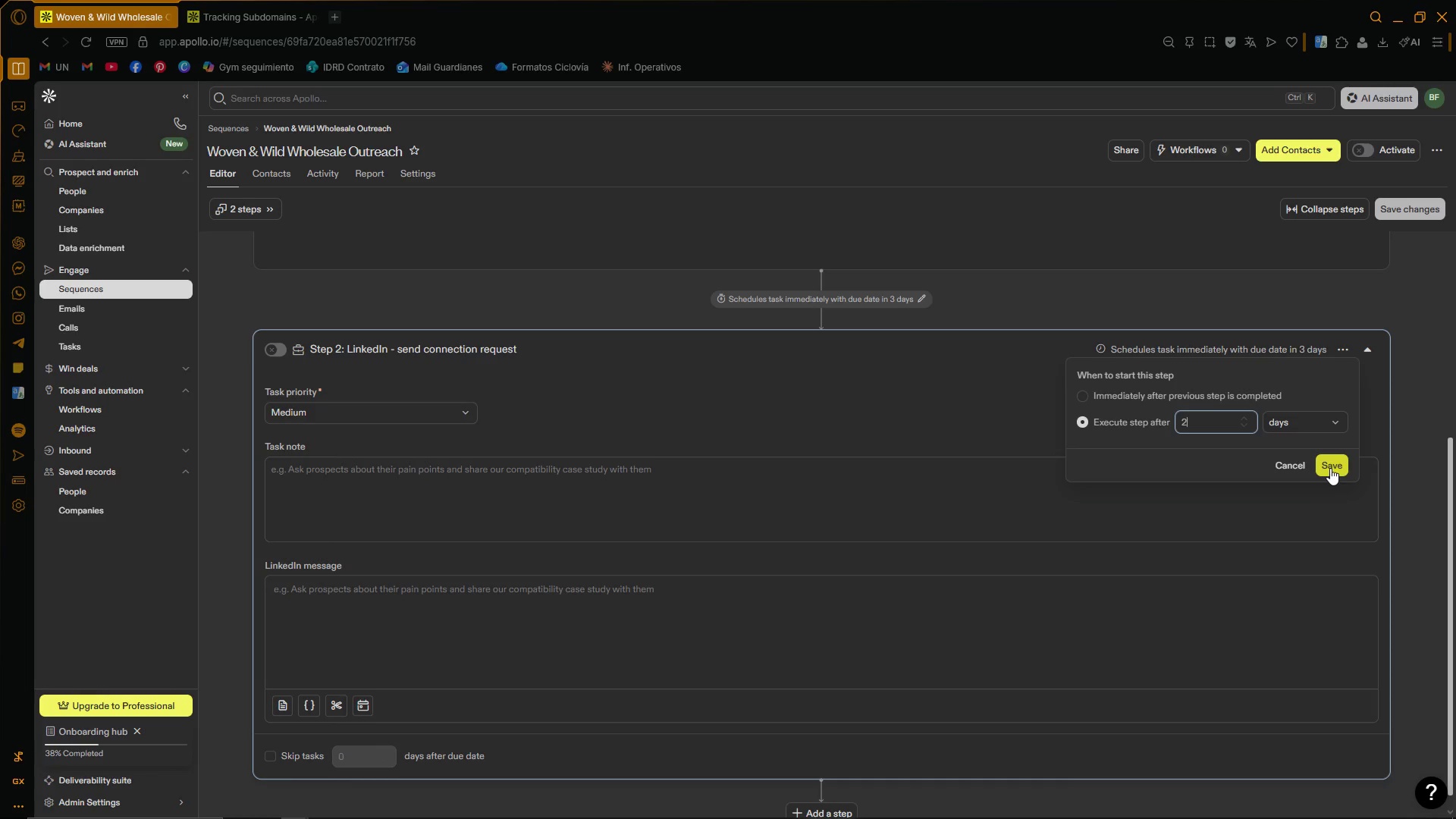 
left_click([1330, 468])
 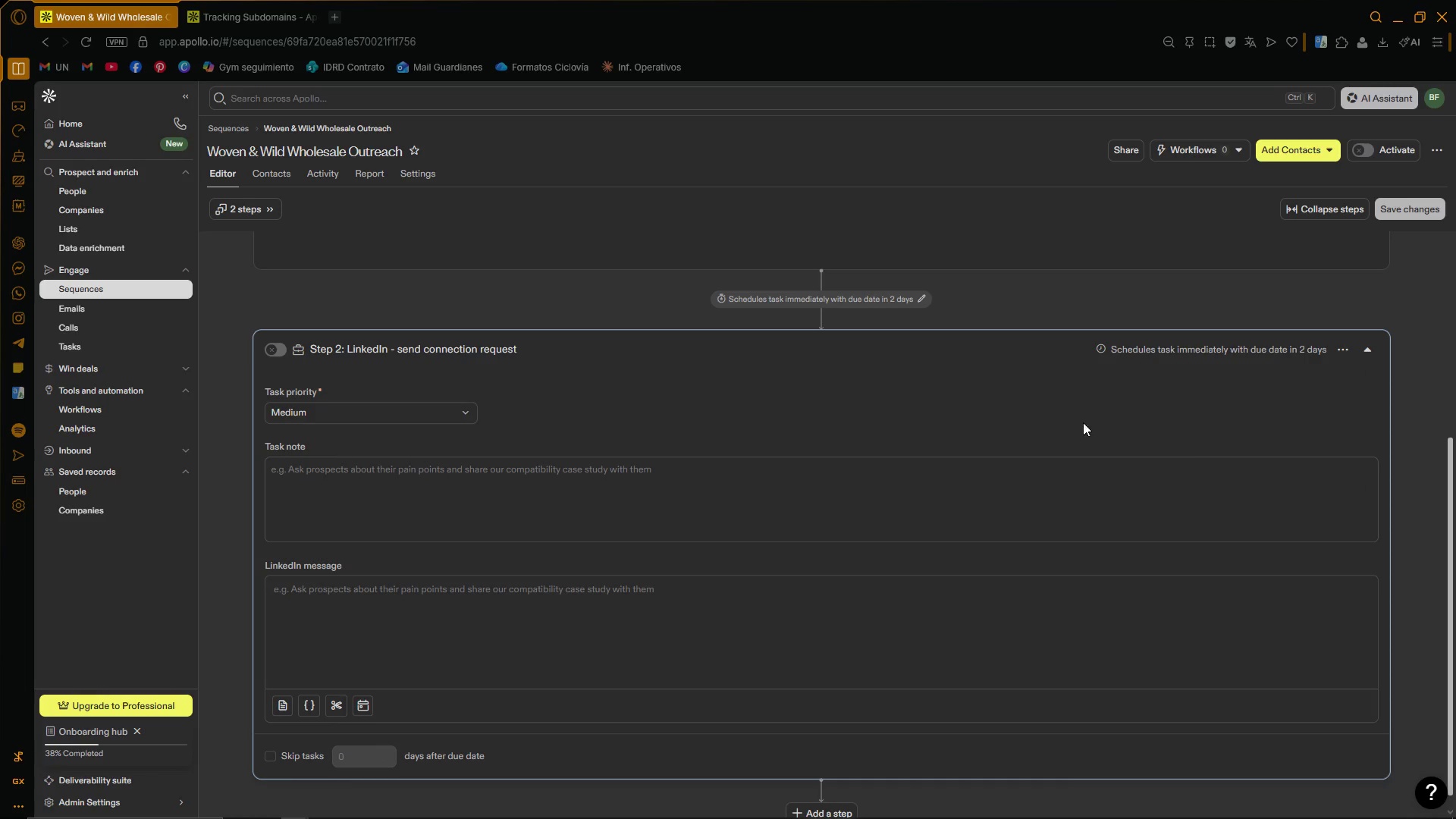 
left_click([1037, 408])
 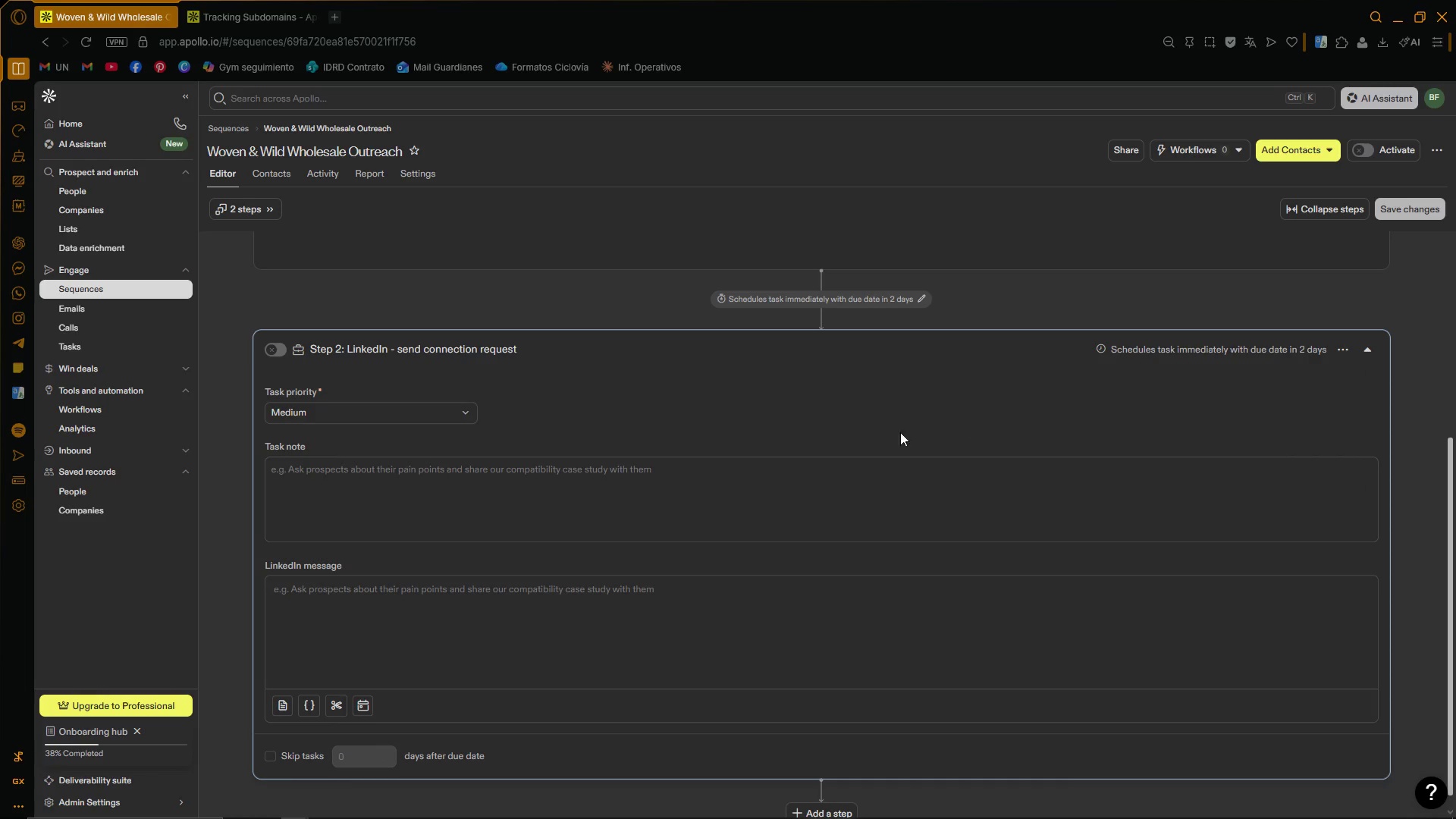 
left_click([839, 468])
 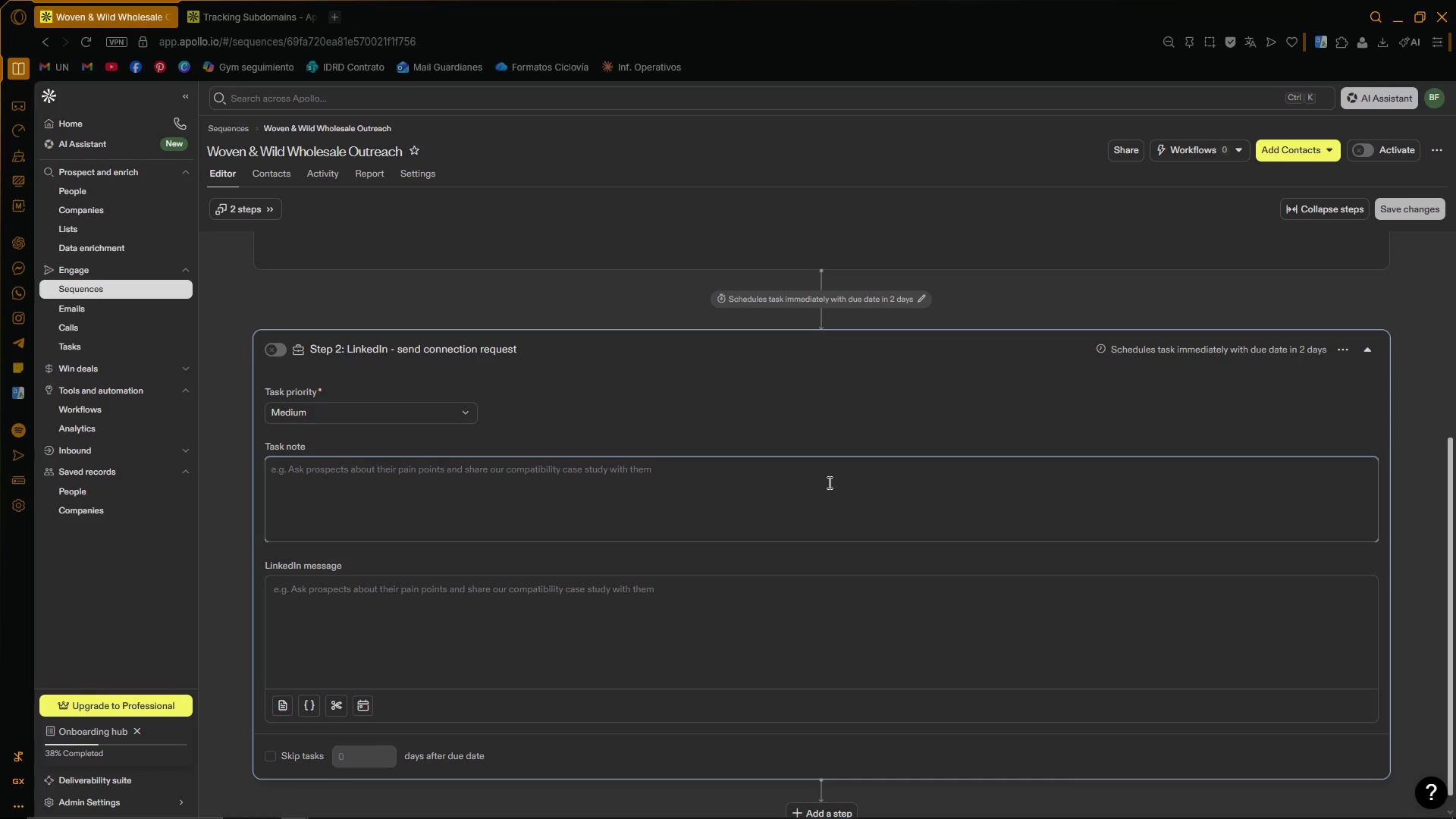 
wait(11.84)
 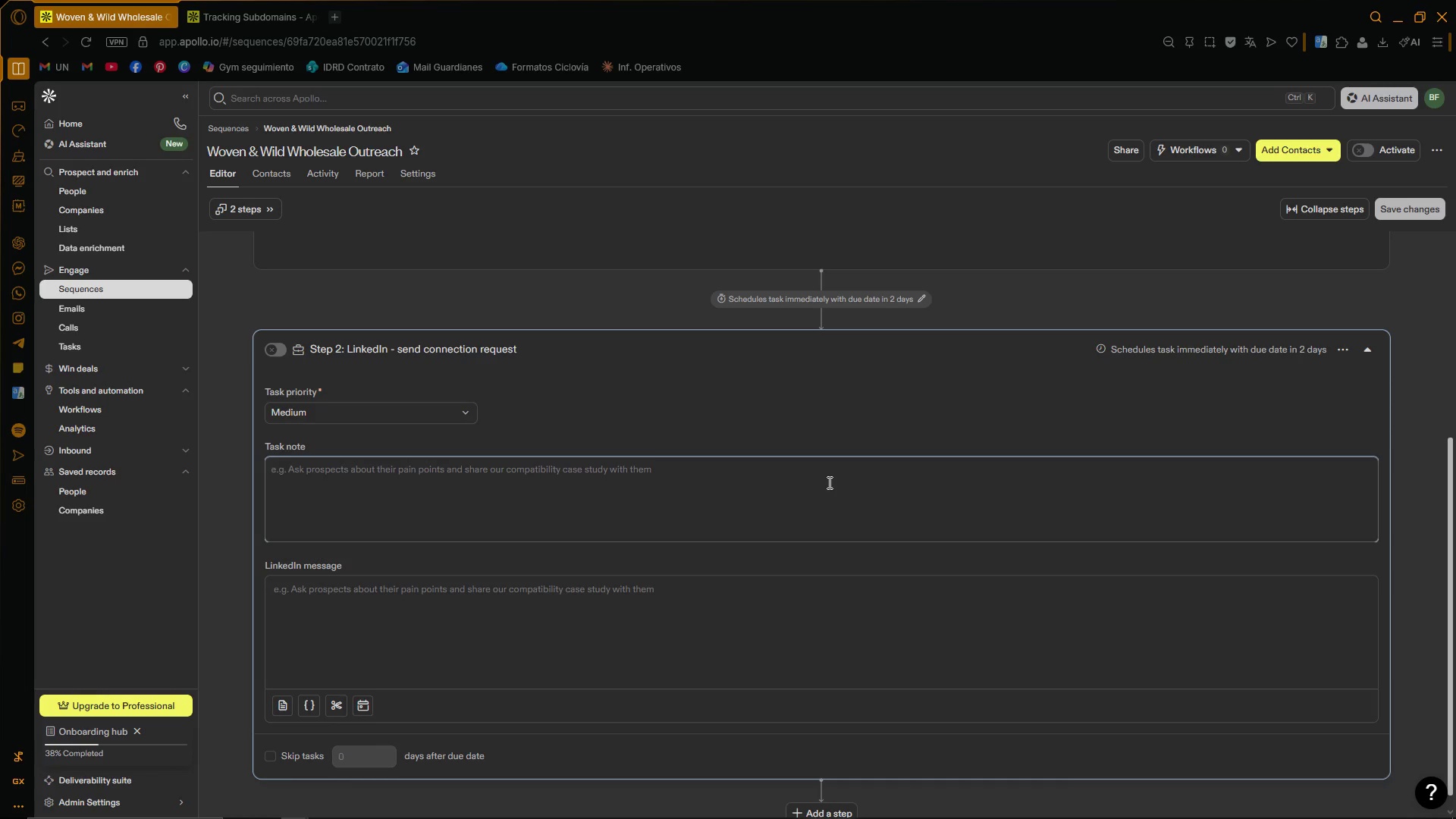 
key(CapsLock)
 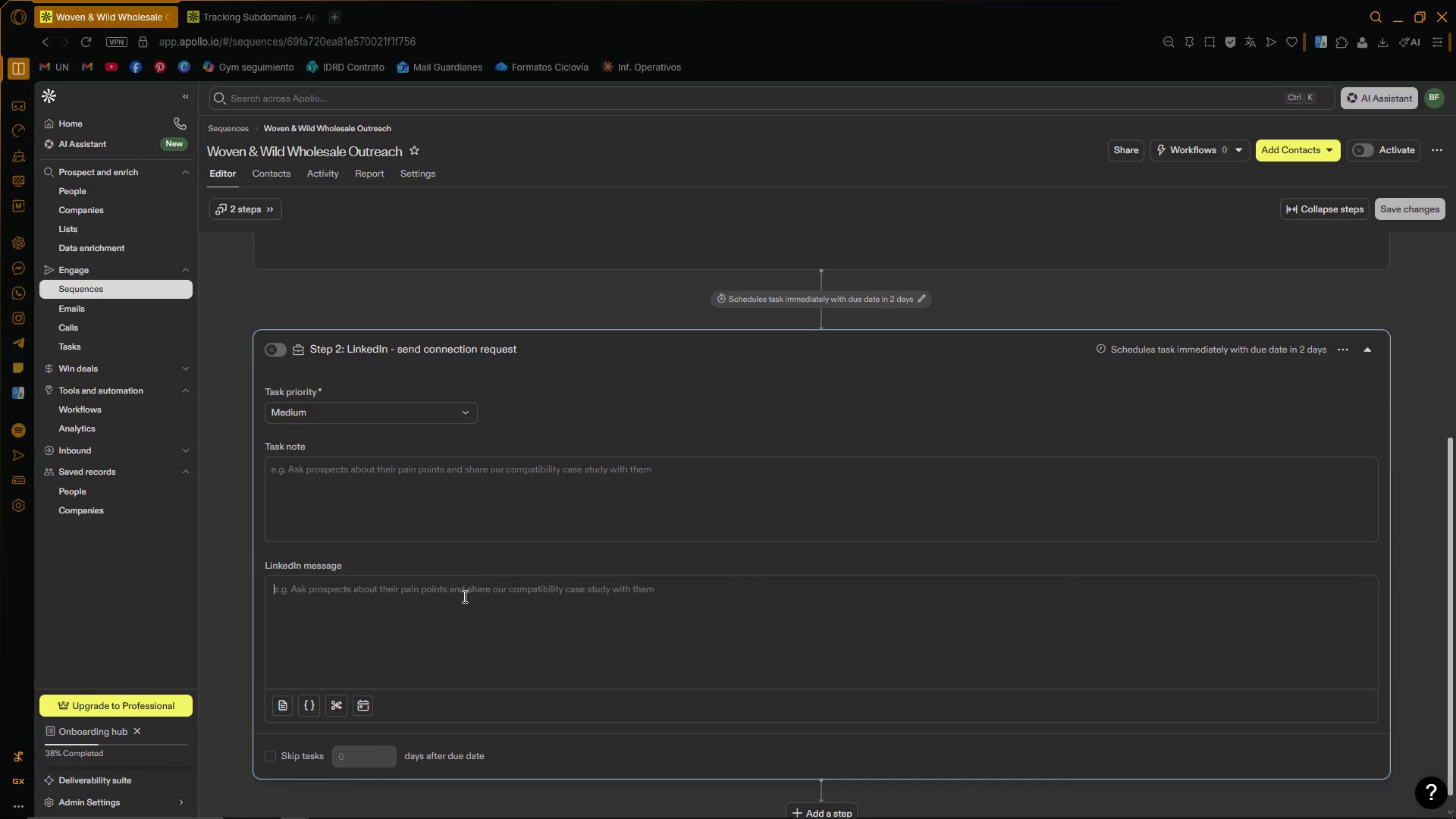 
key(H)
 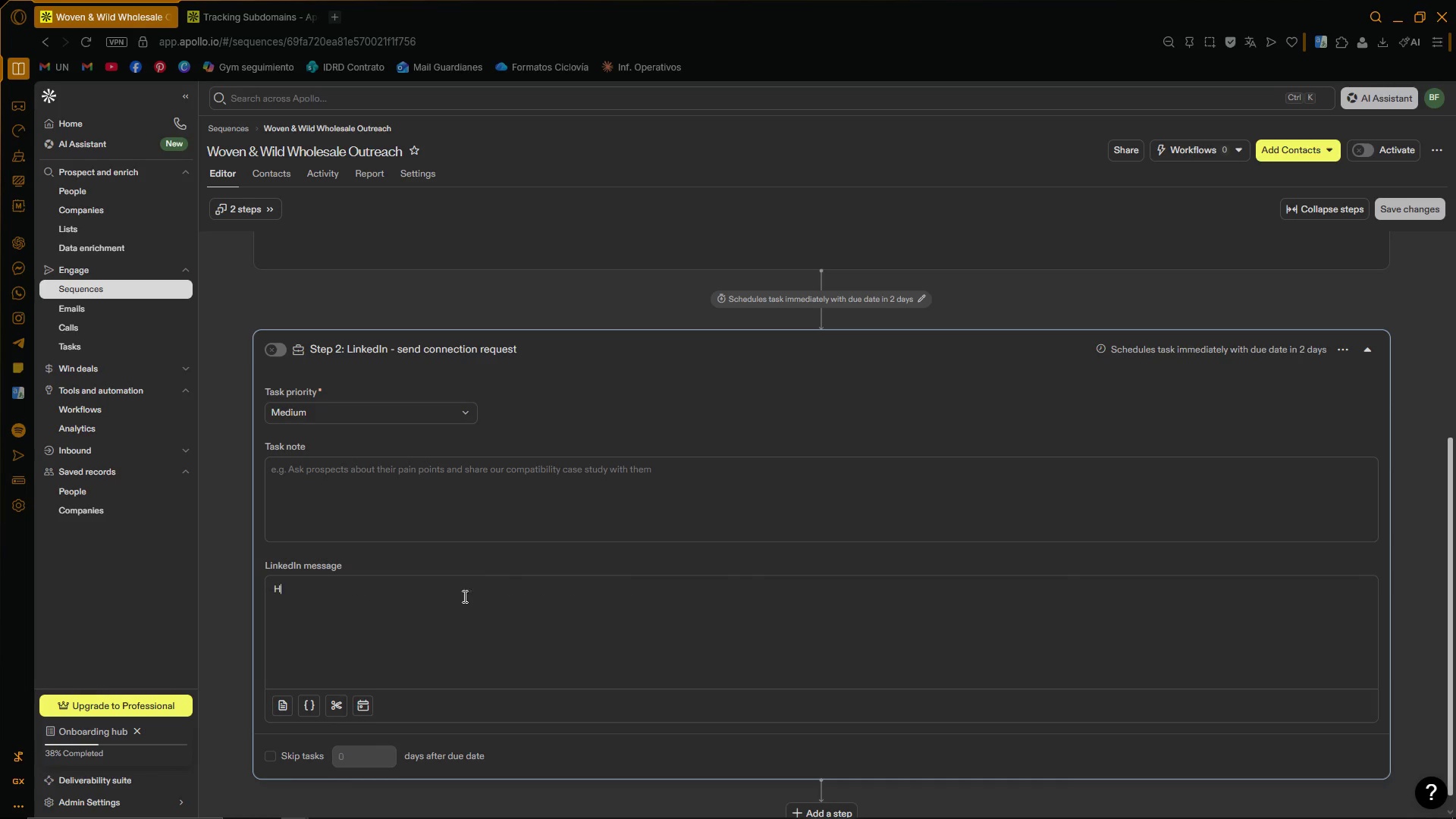 
key(CapsLock)
 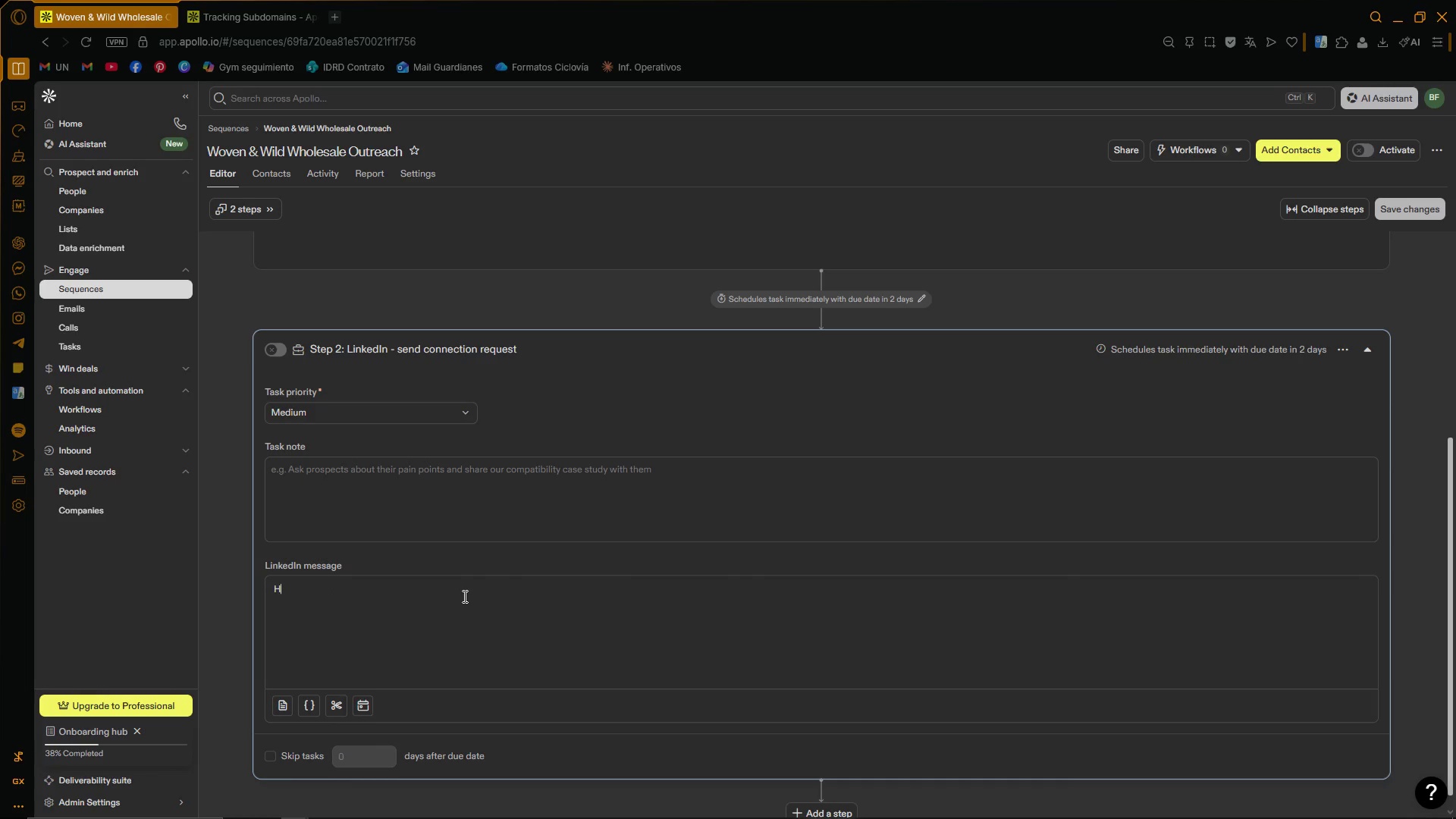 
key(I)
 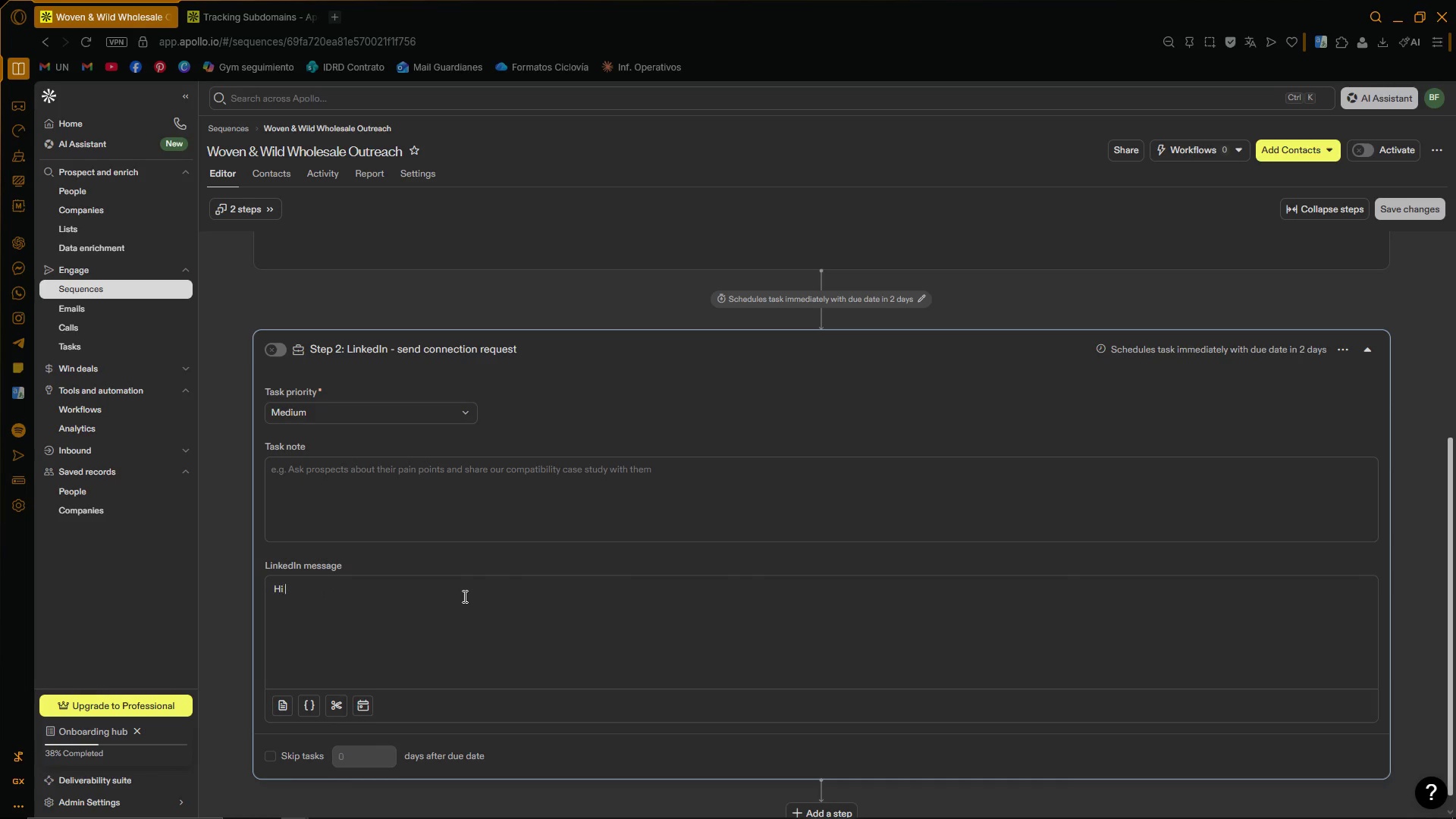 
key(Space)
 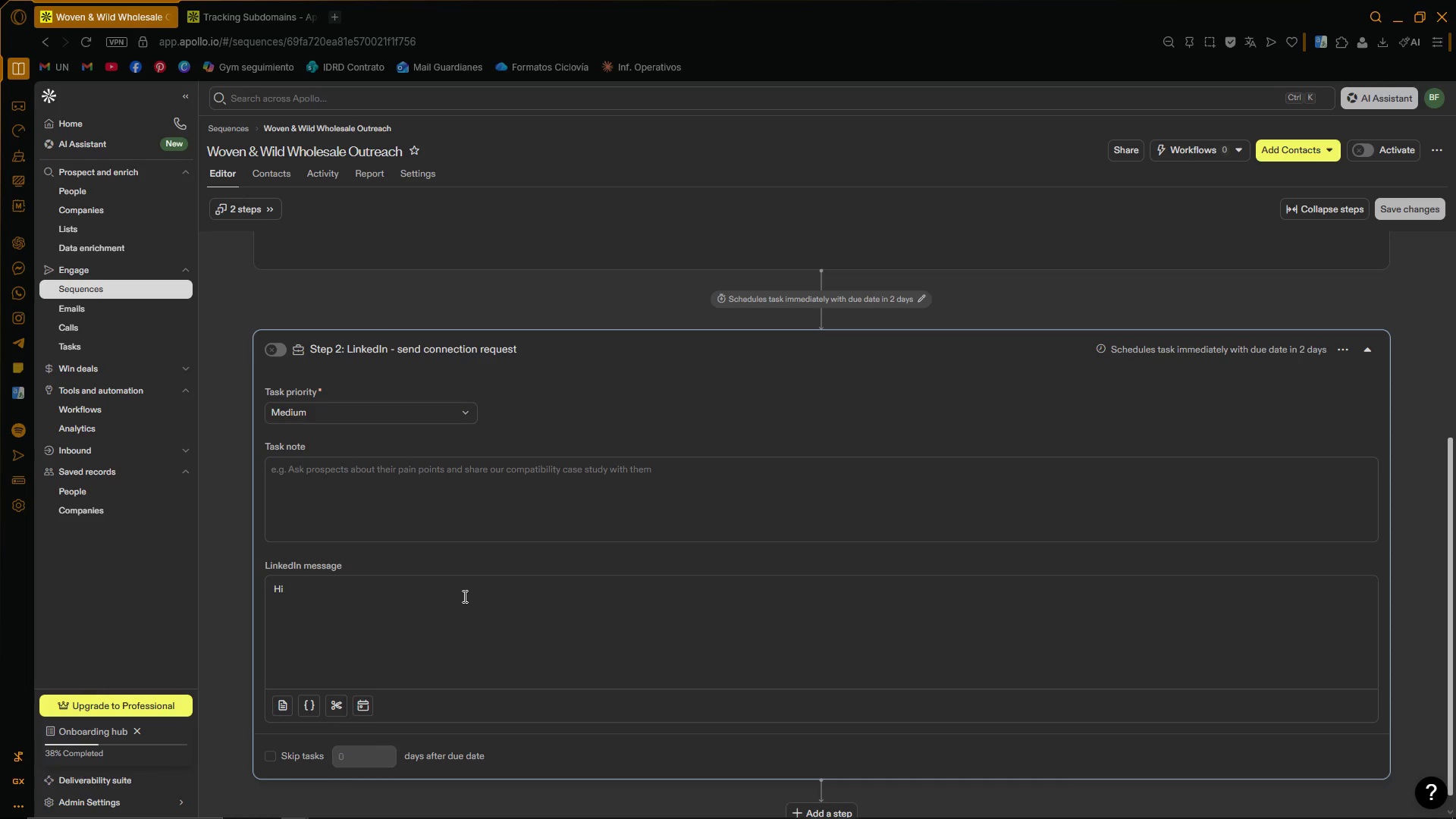 
key(Backquote)
 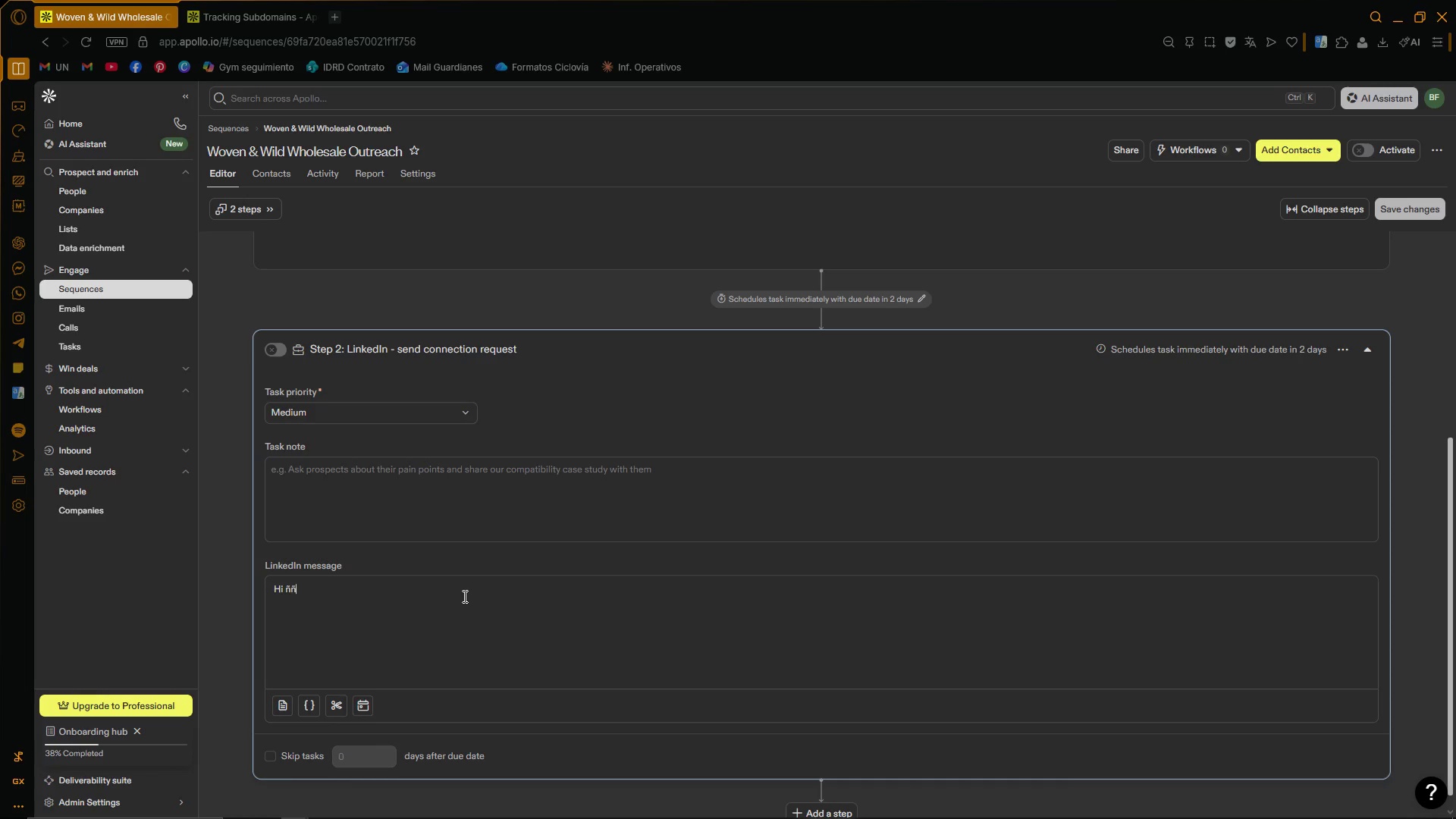 
key(Backquote)
 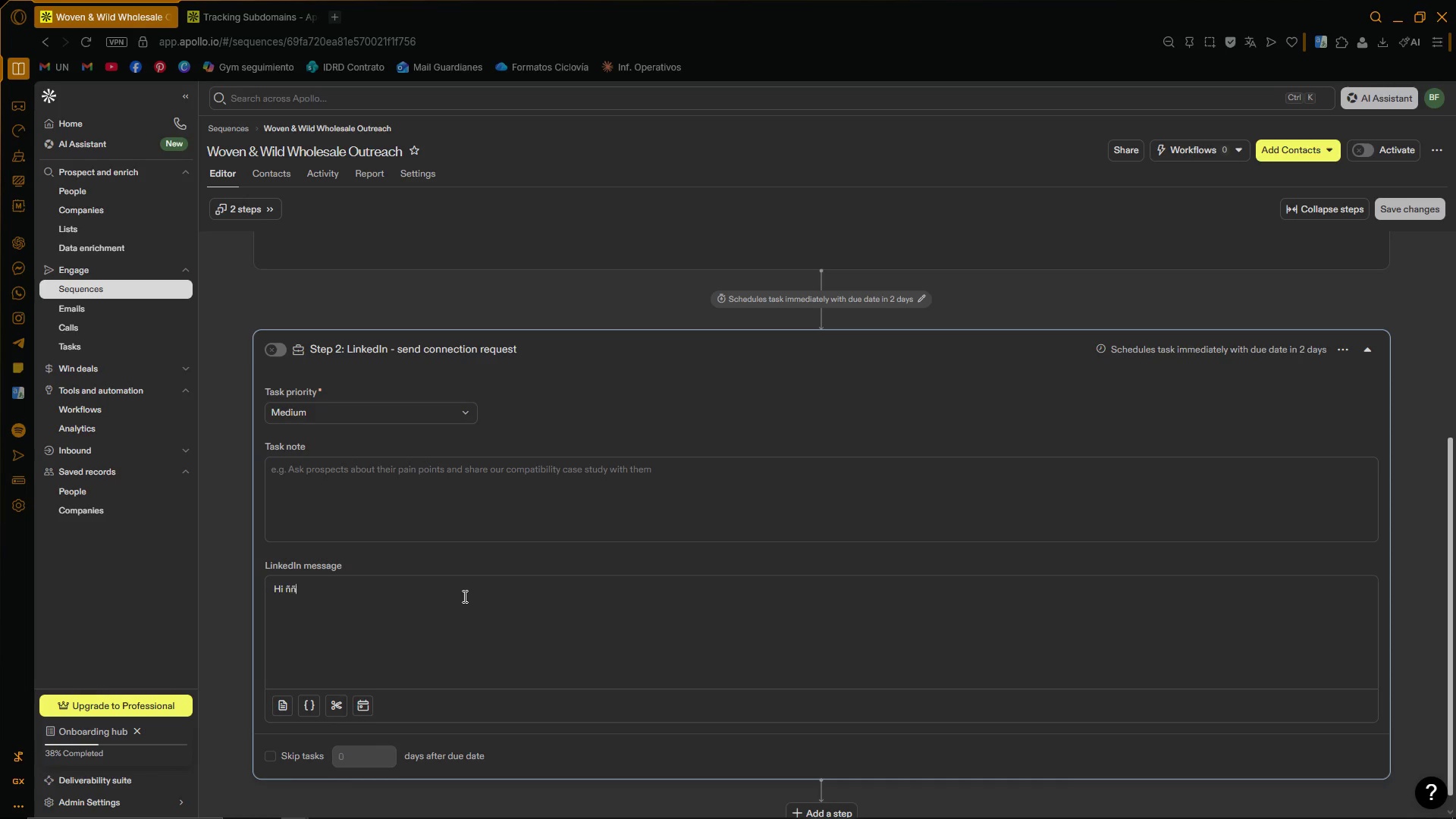 
key(Backspace)
 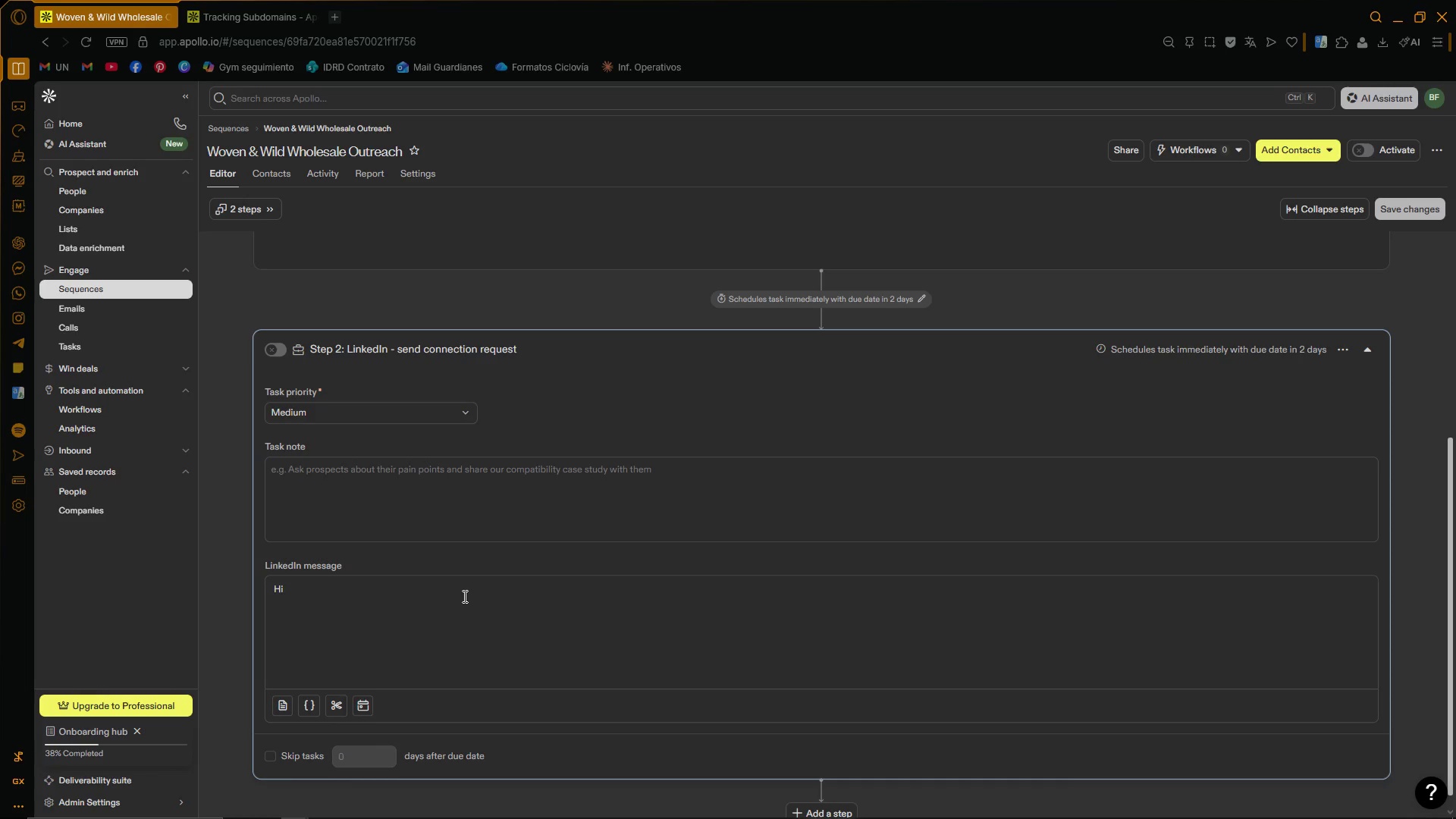 
key(Backspace)
 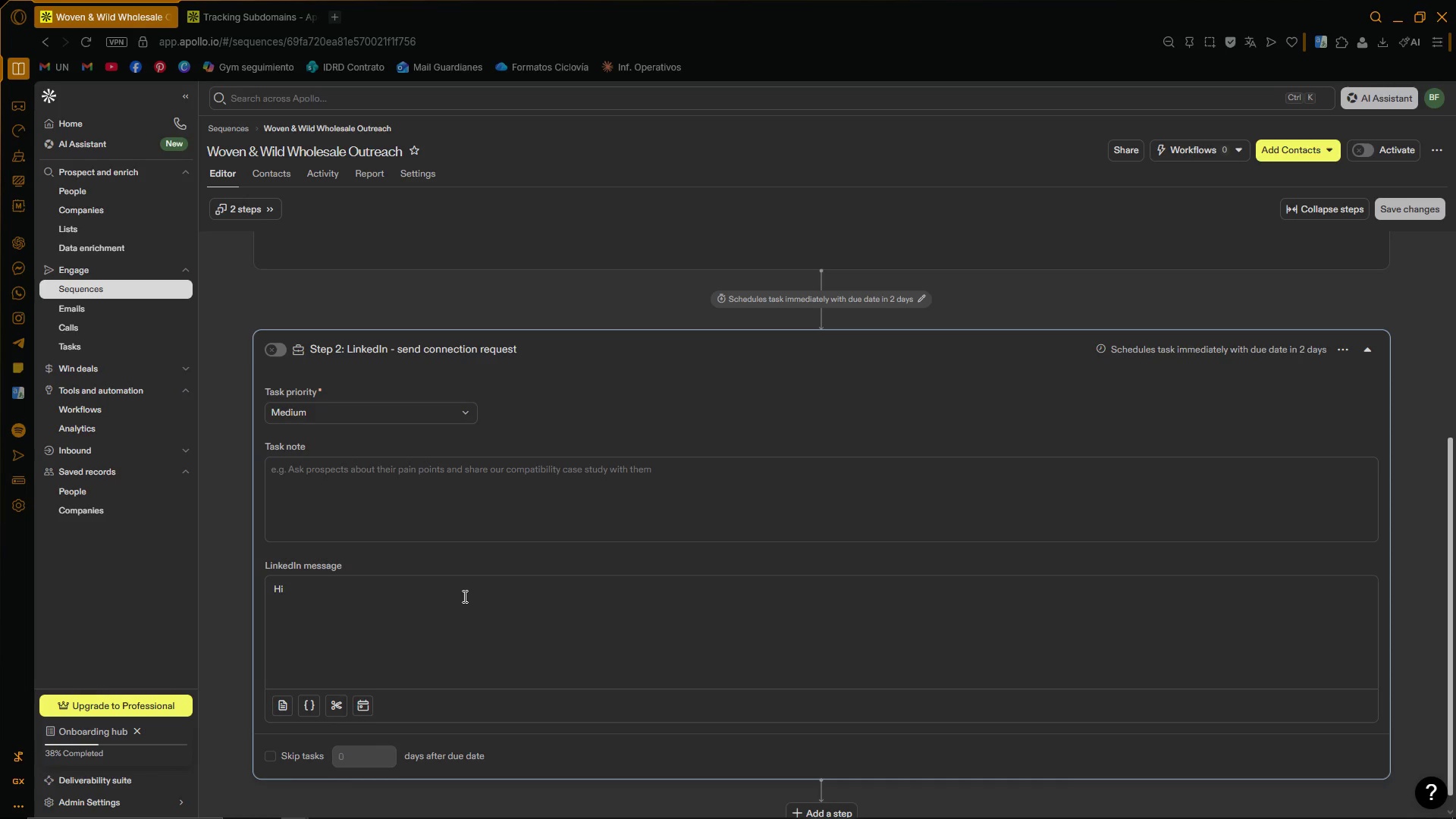 
key(Quote)
 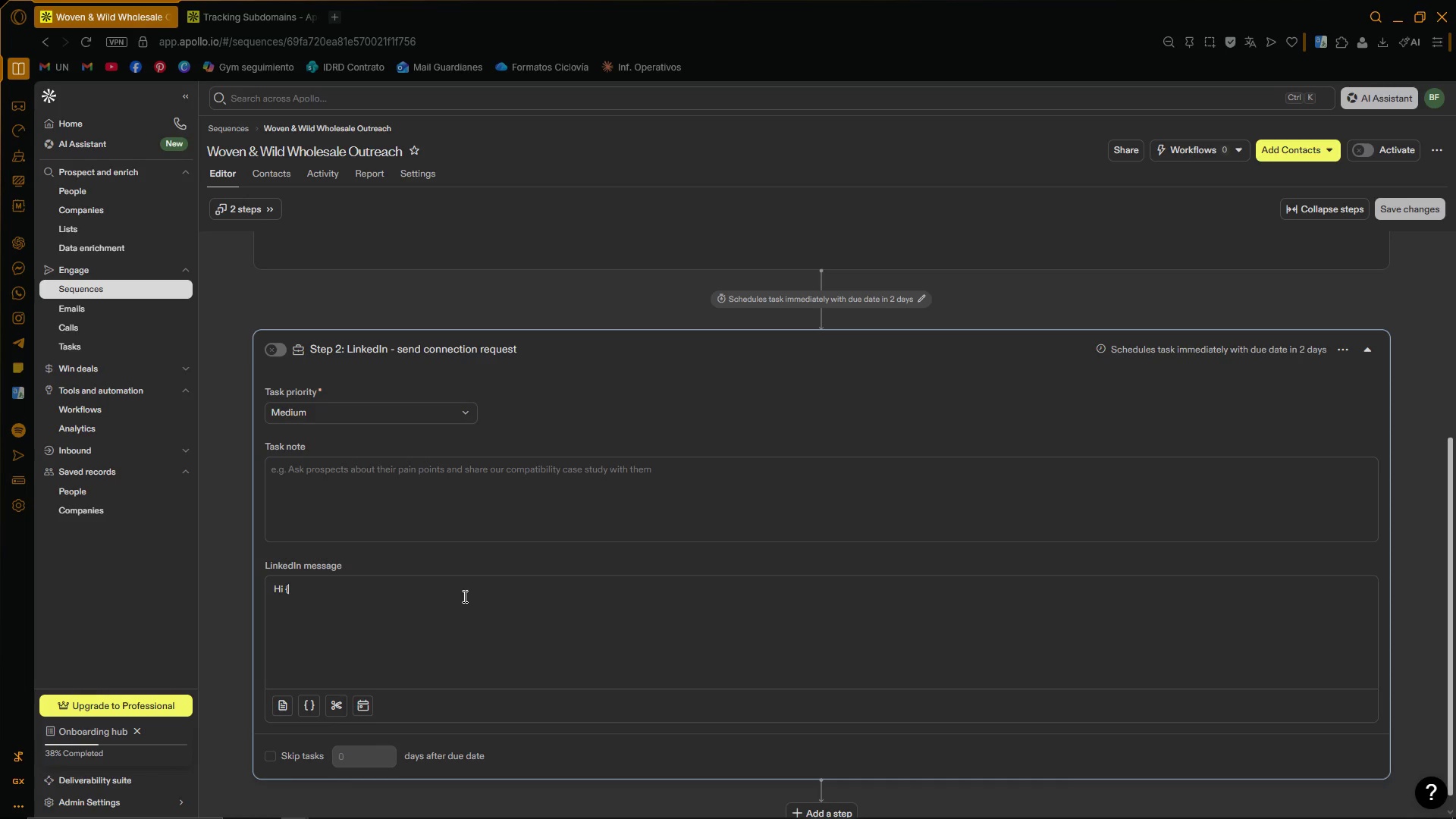 
key(Quote)
 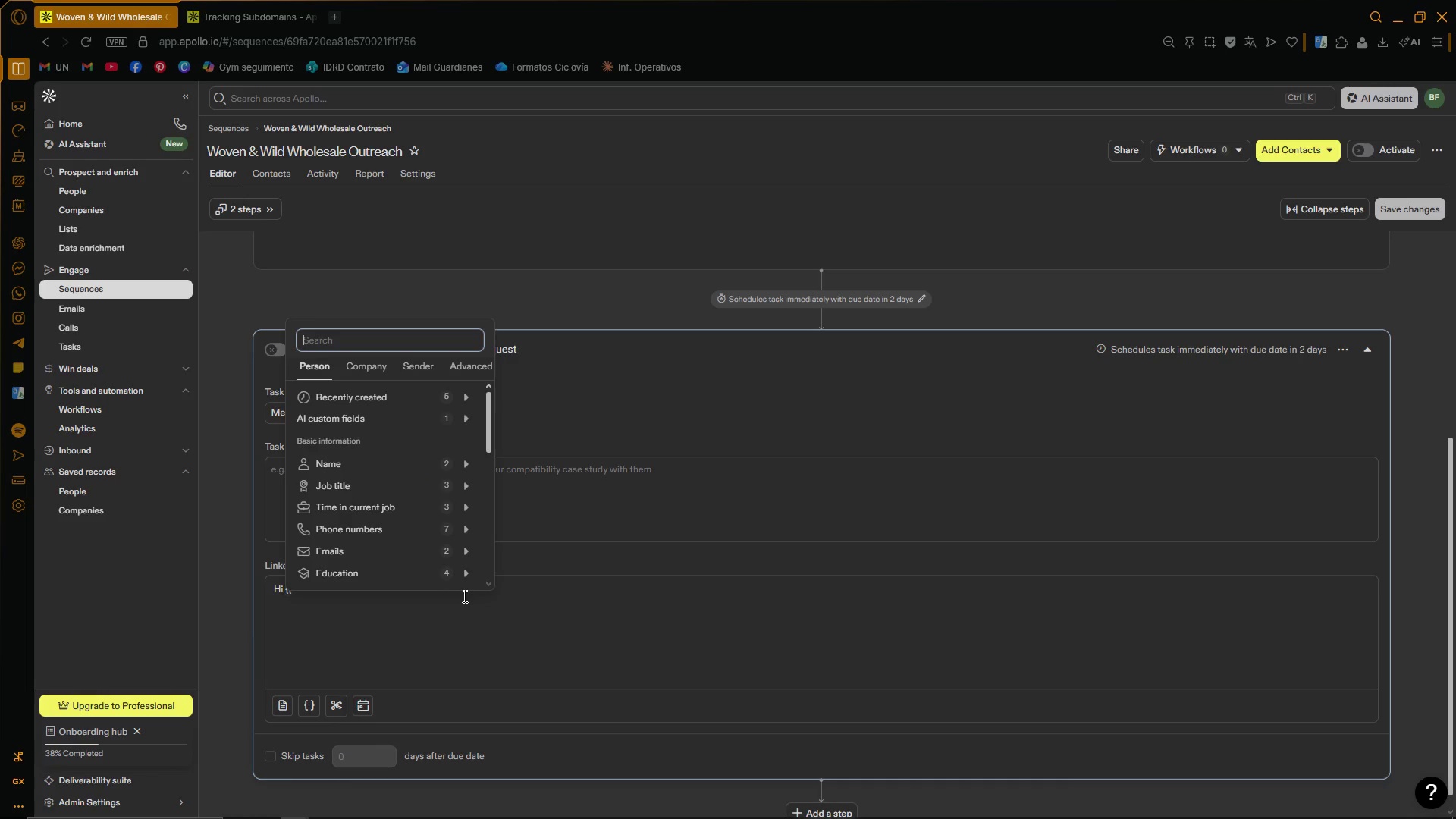 
left_click([435, 618])
 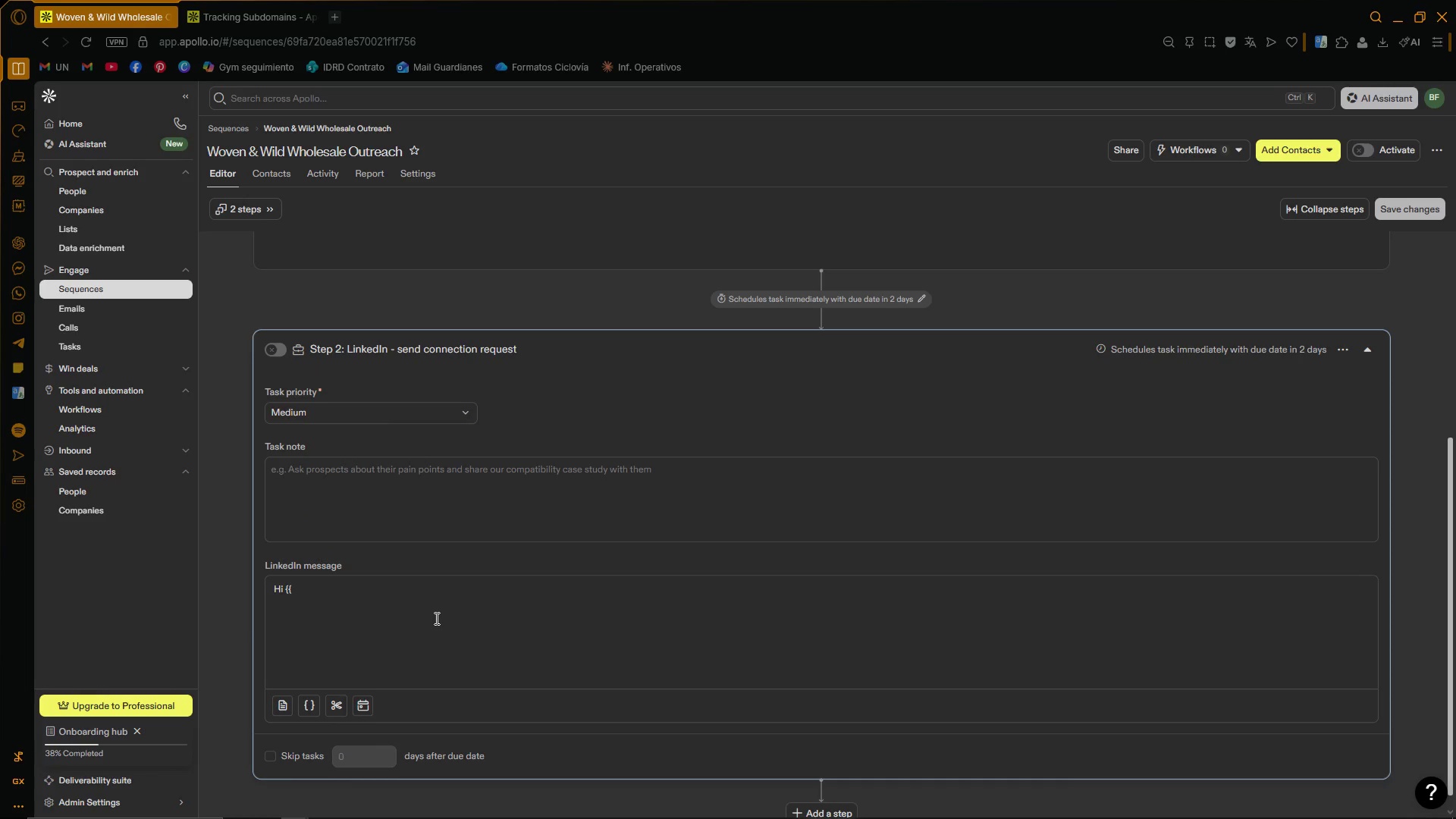 
type(first_name'')
key(Backspace)
key(Backspace)
 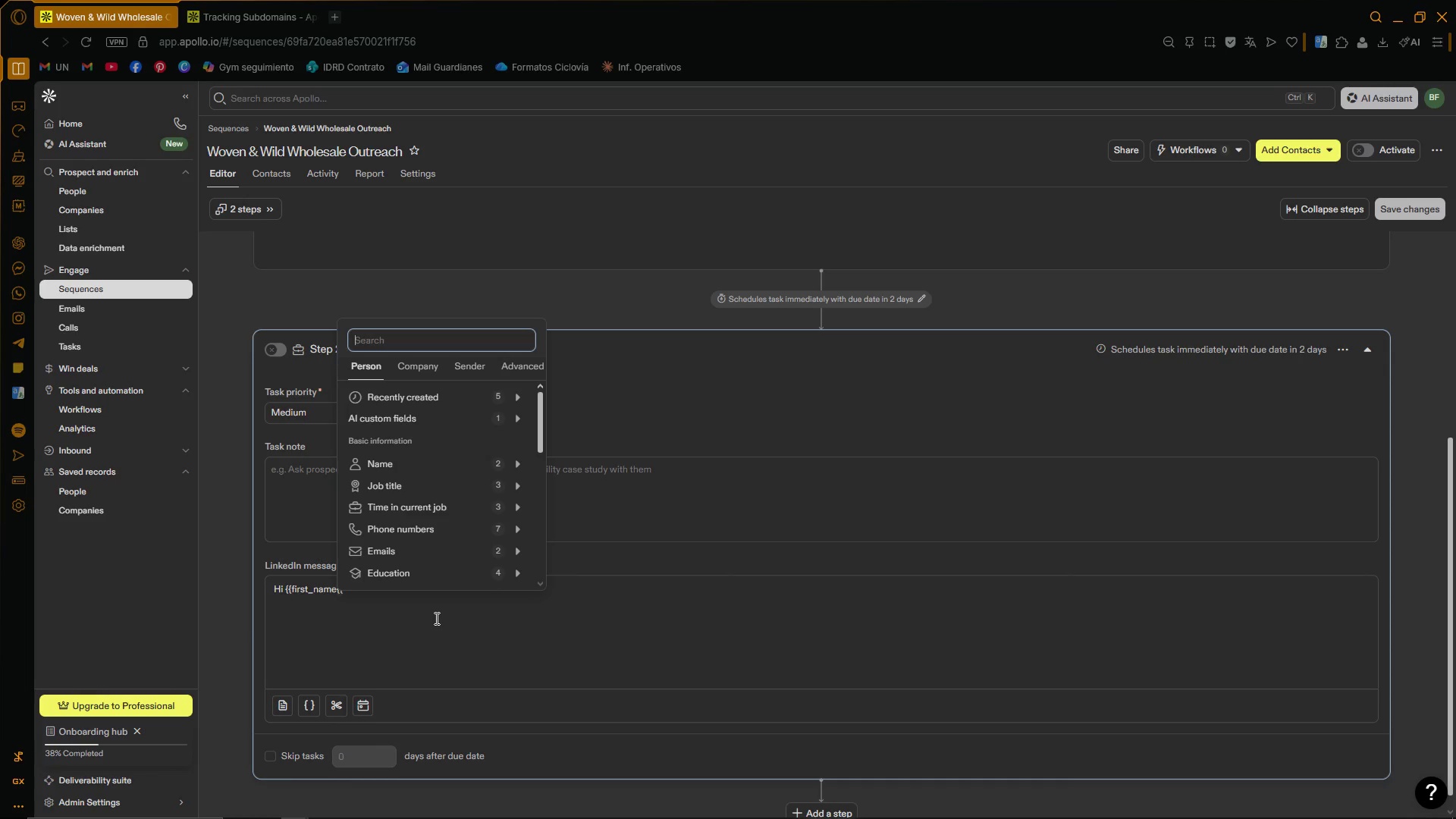 
left_click_drag(start_coordinate=[435, 618], to_coordinate=[491, 626])
 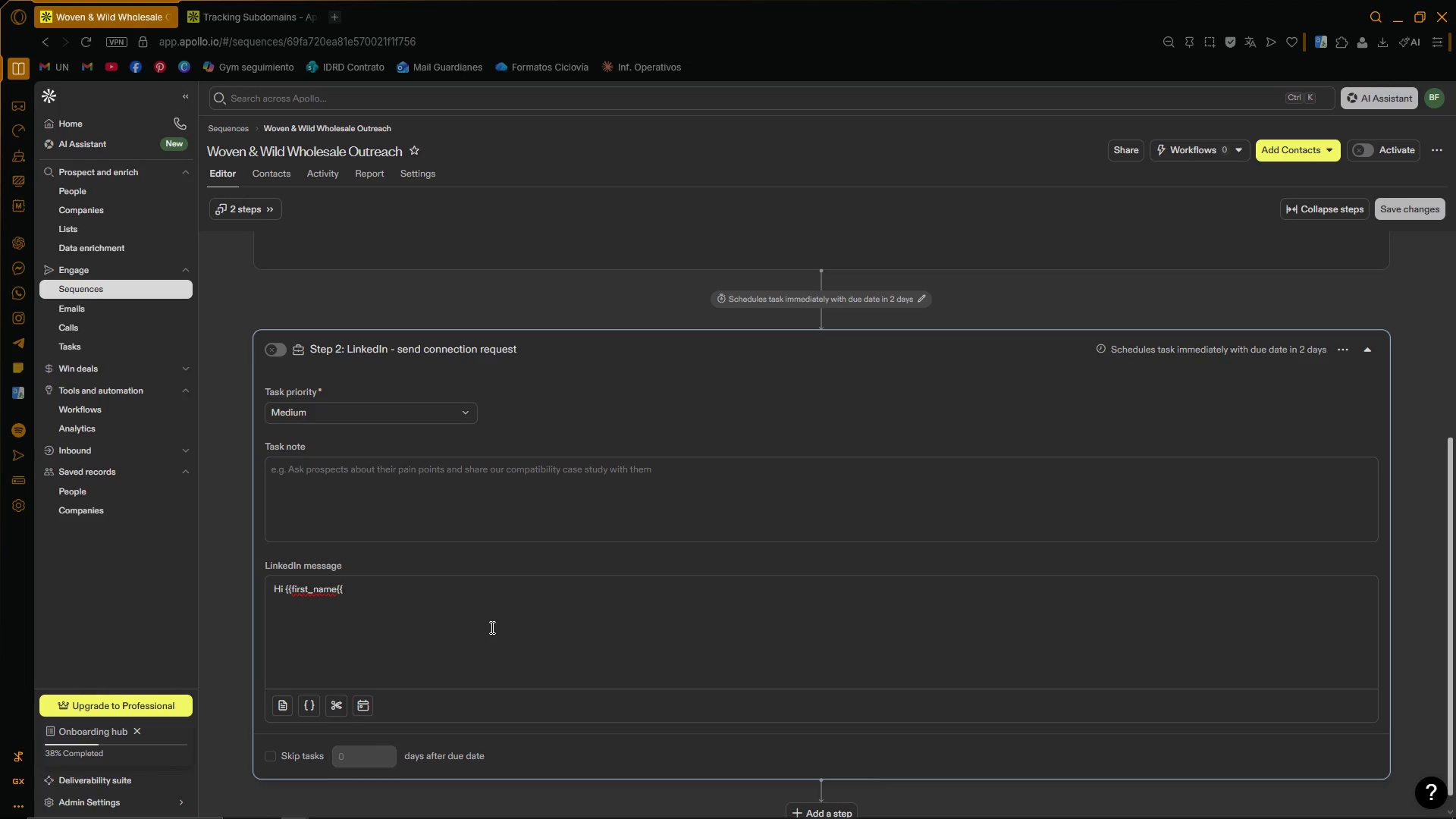 
key(Backspace)
 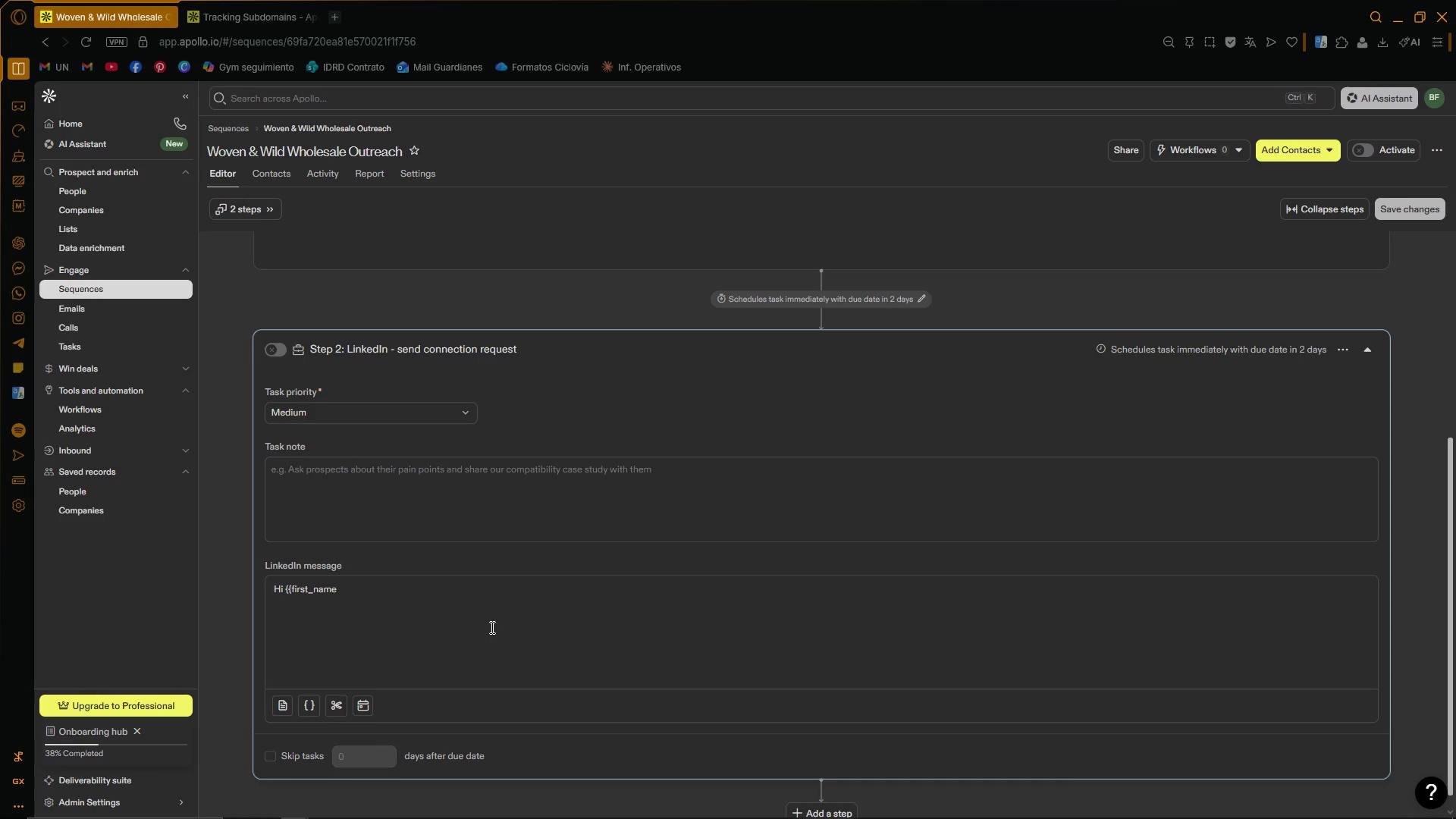 
key(Backspace)
 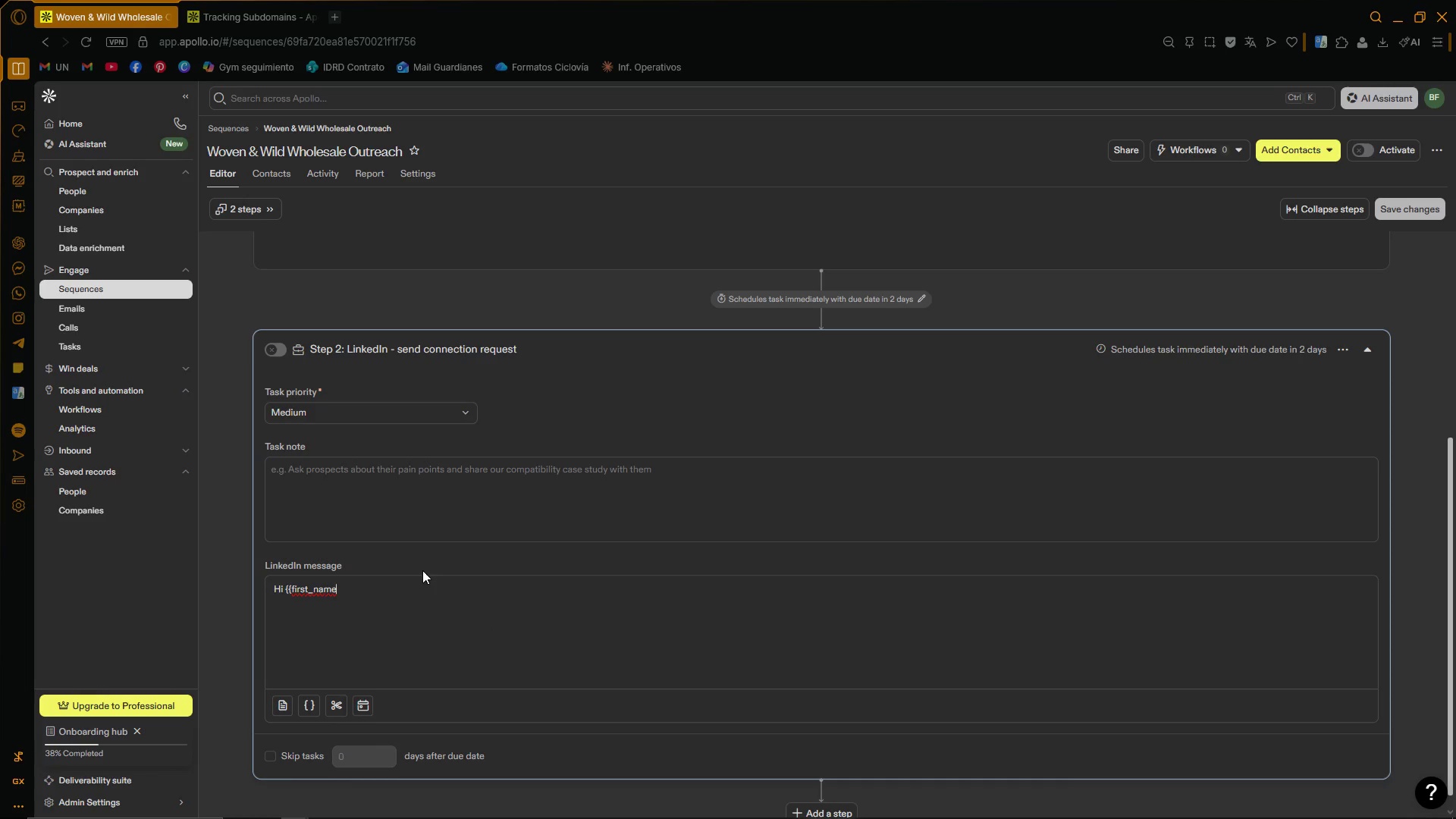 
scroll: coordinate [413, 431], scroll_direction: up, amount: 6.0
 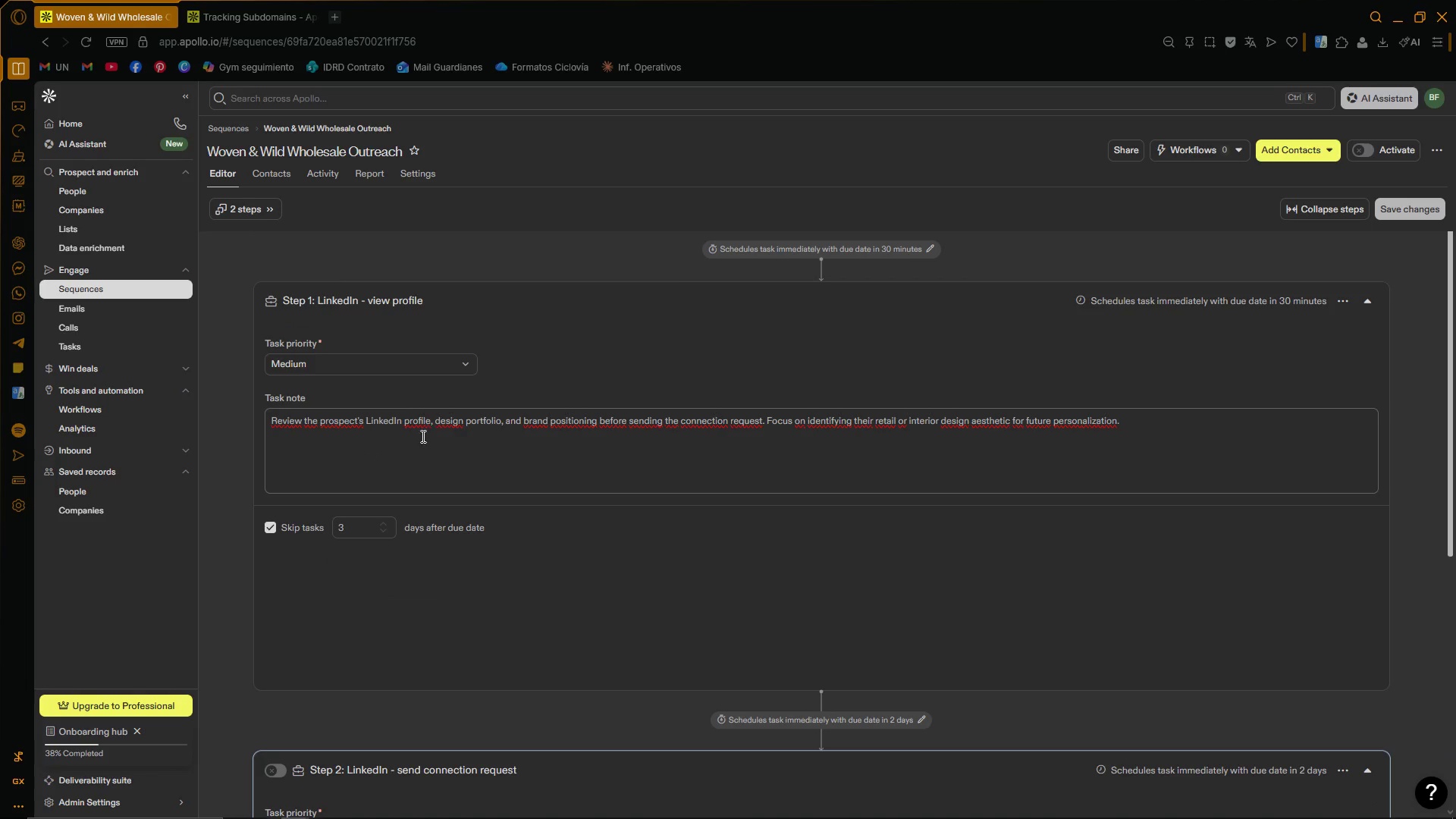 
scroll: coordinate [406, 441], scroll_direction: down, amount: 6.0
 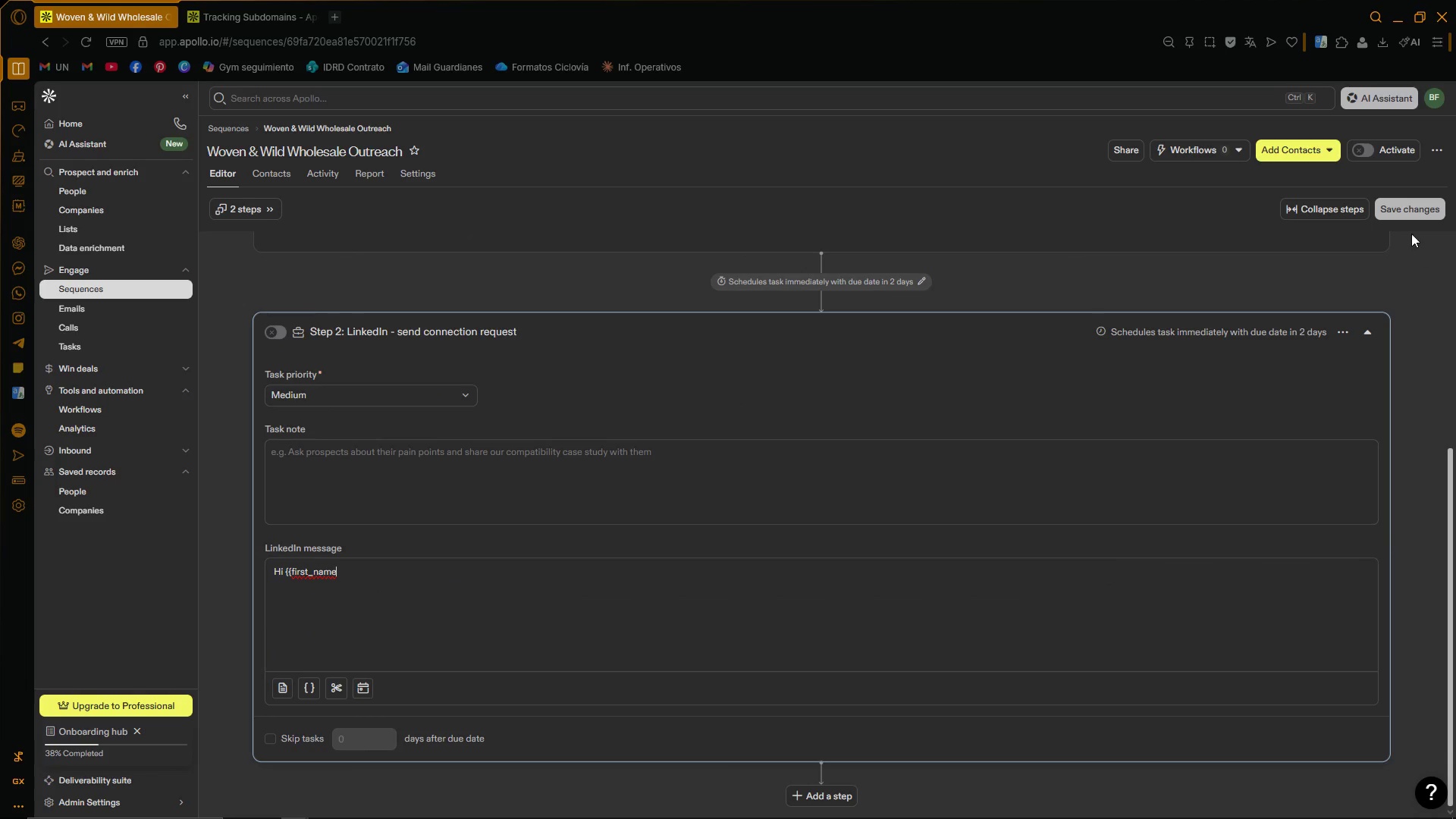 
left_click([1410, 215])
 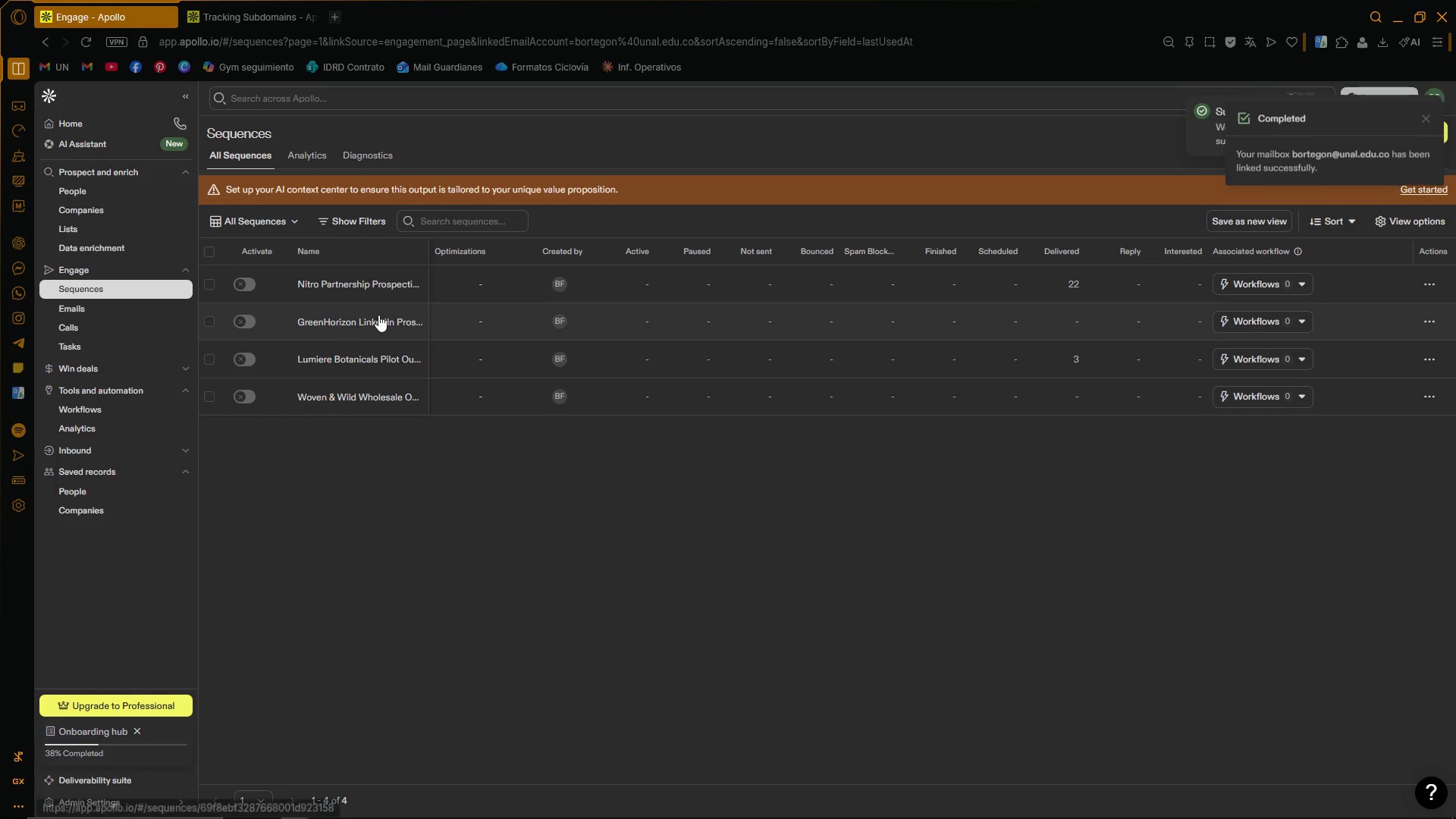 
left_click([347, 287])
 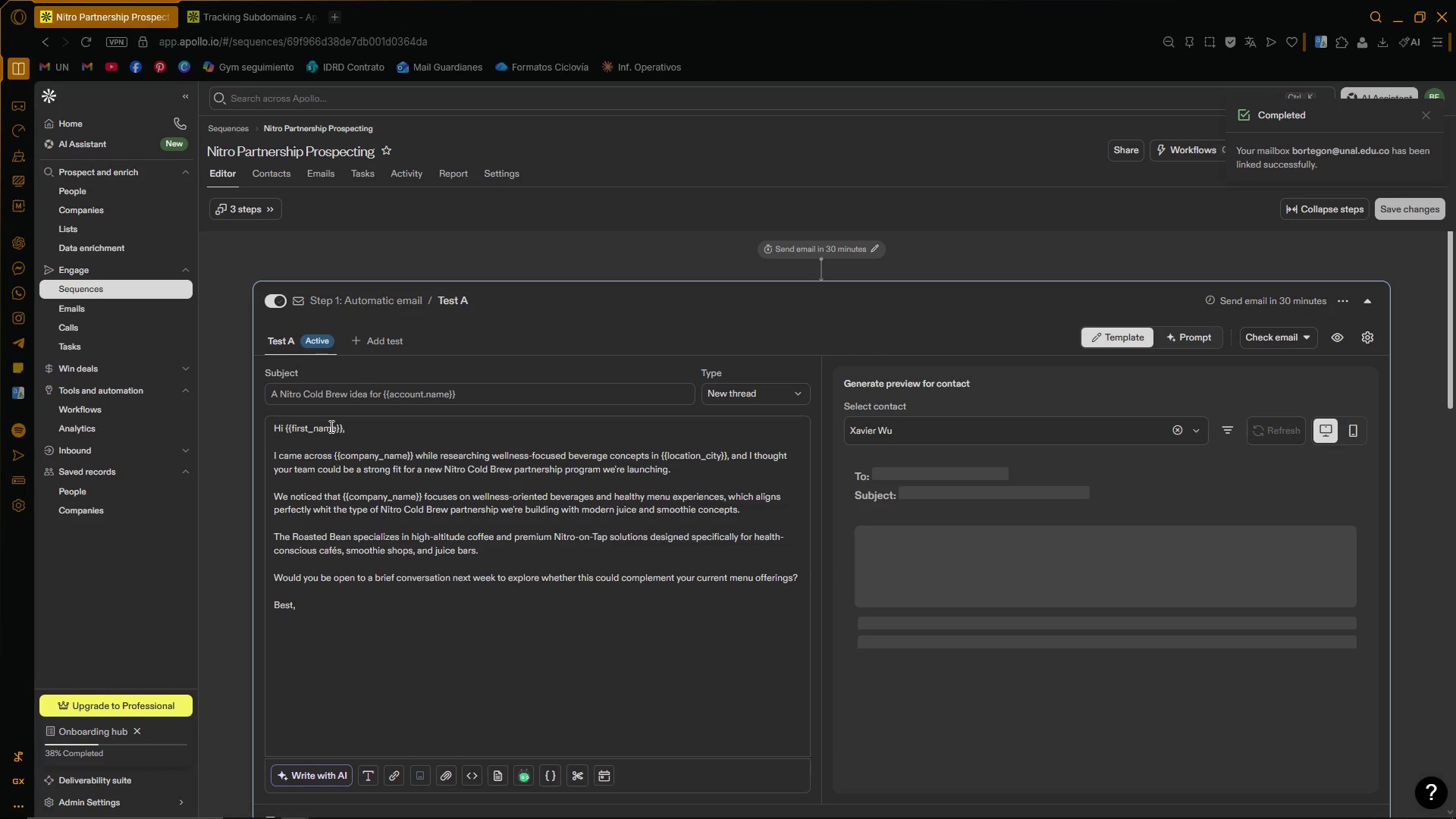 
left_click_drag(start_coordinate=[339, 425], to_coordinate=[343, 425])
 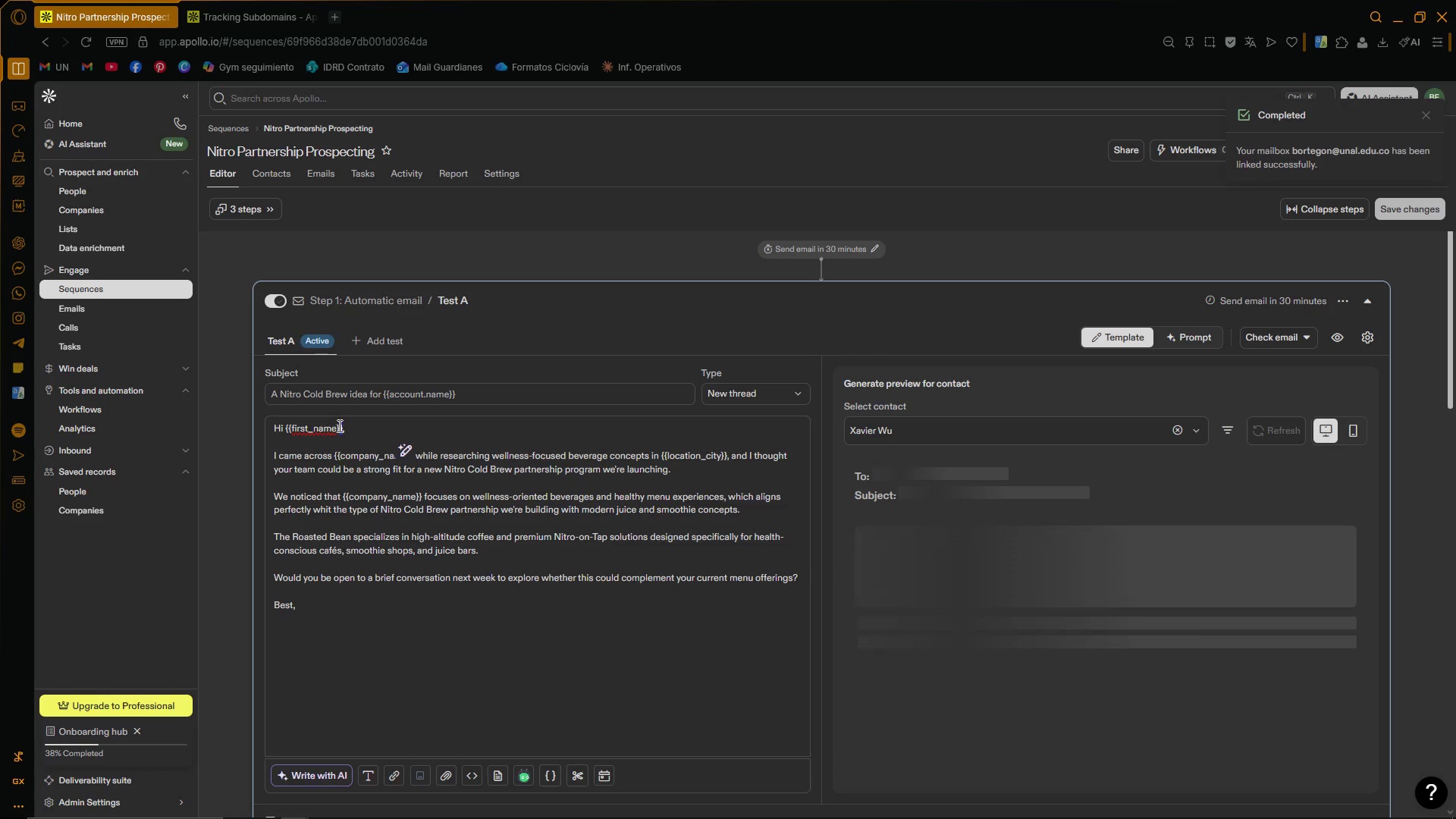 
left_click_drag(start_coordinate=[334, 425], to_coordinate=[341, 425])
 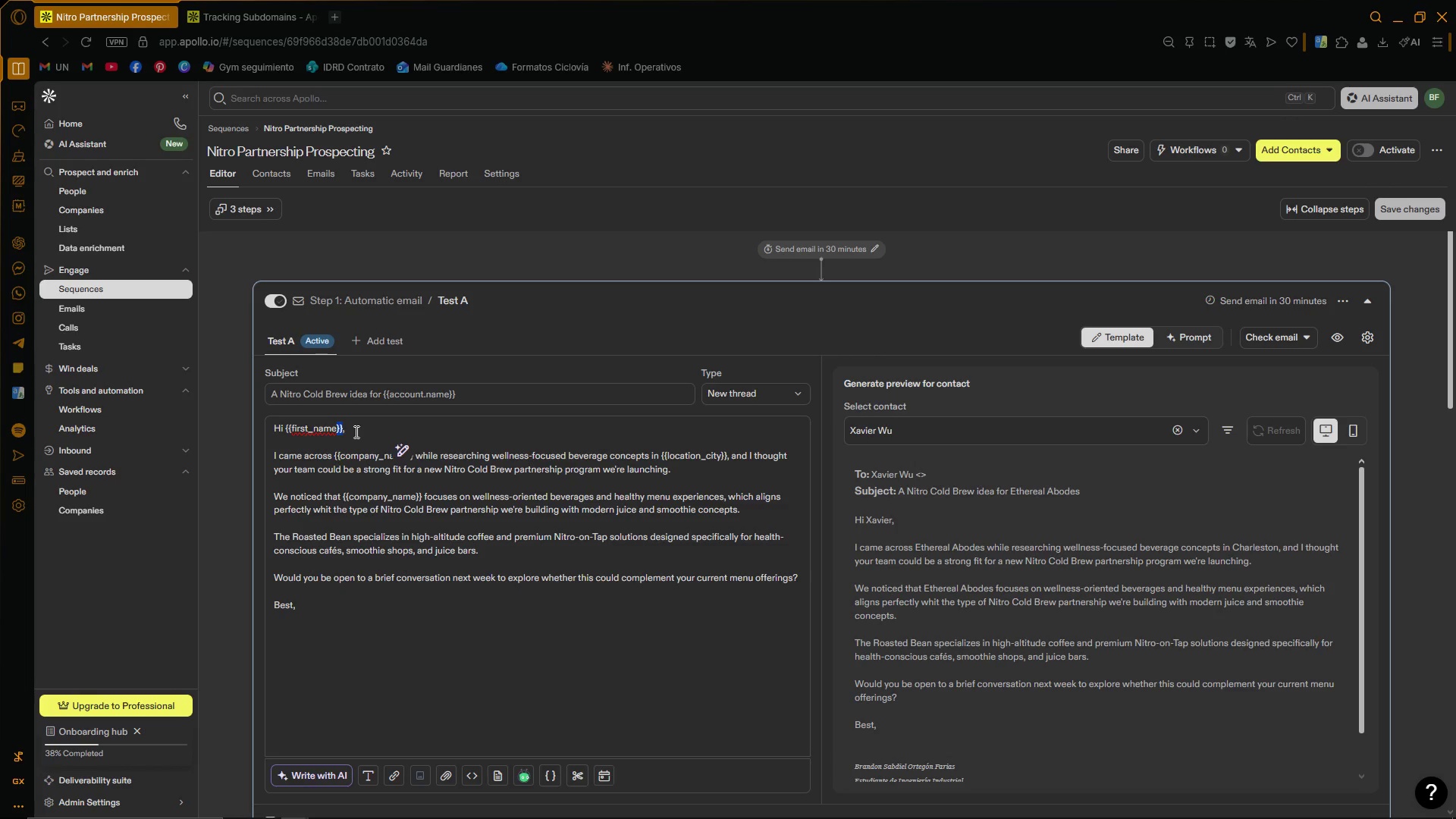 
key(Control+ControlLeft)
 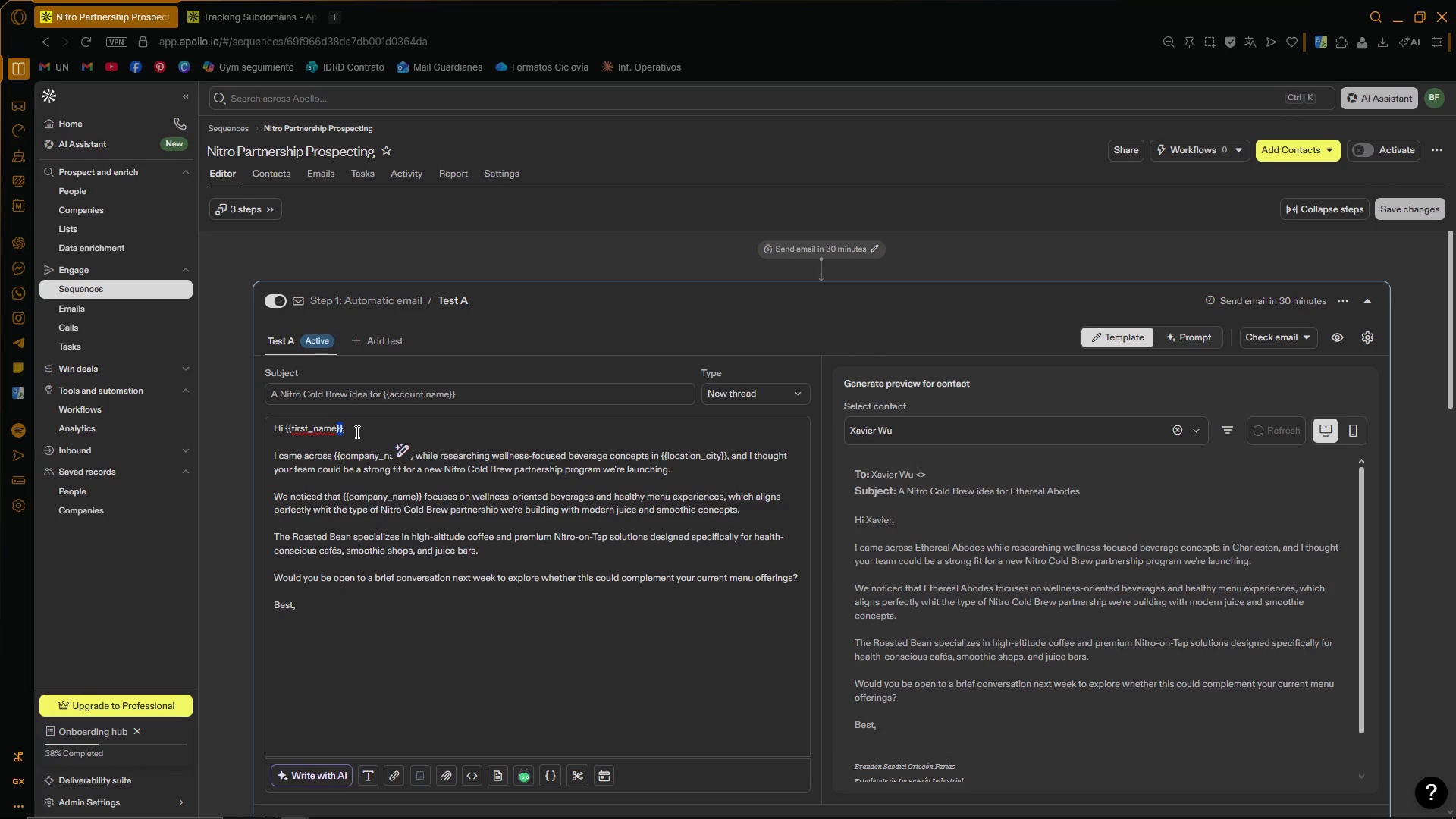 
key(Control+C)
 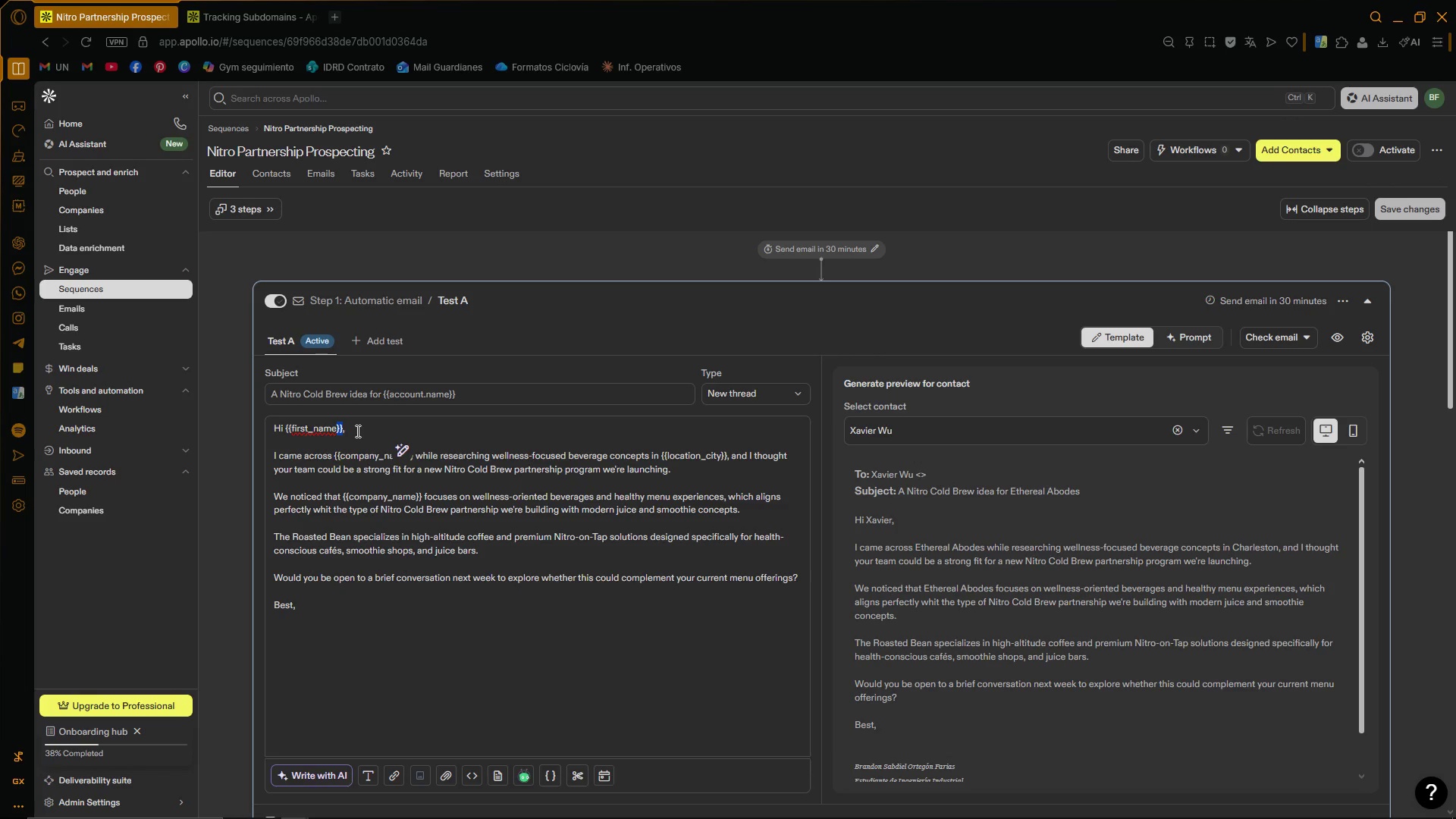 
left_click([356, 431])
 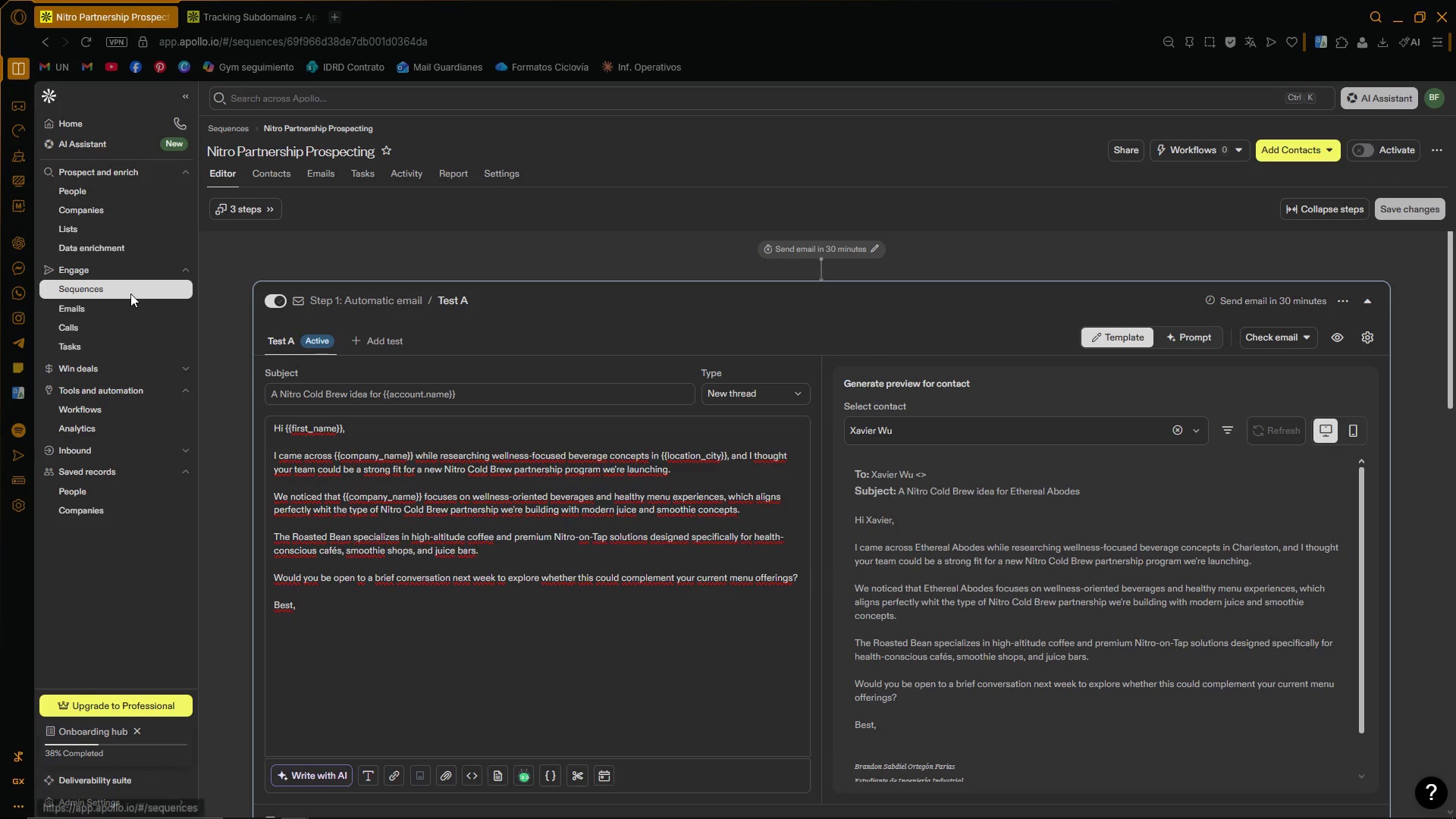 
left_click([121, 291])
 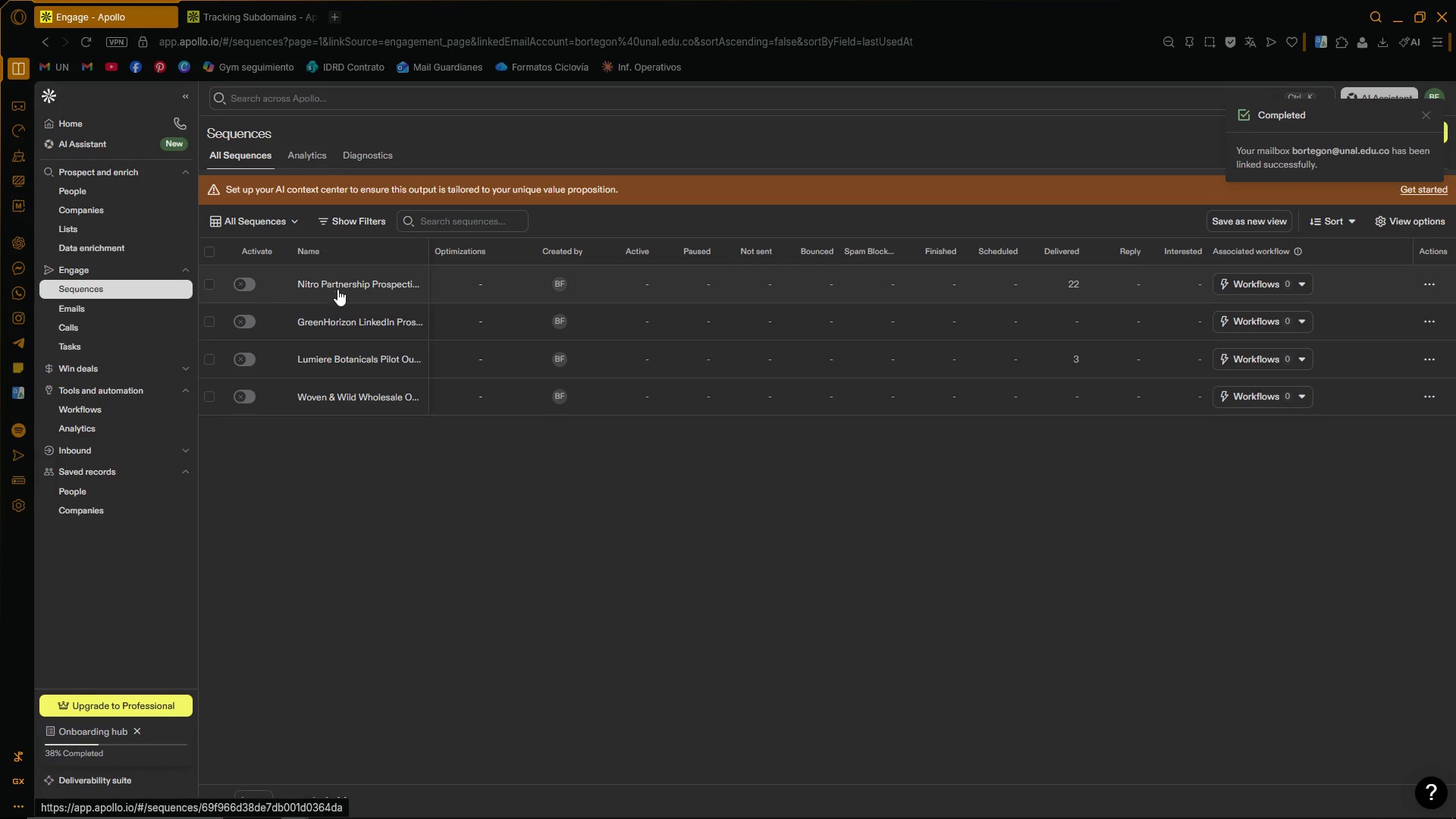 
left_click([343, 400])
 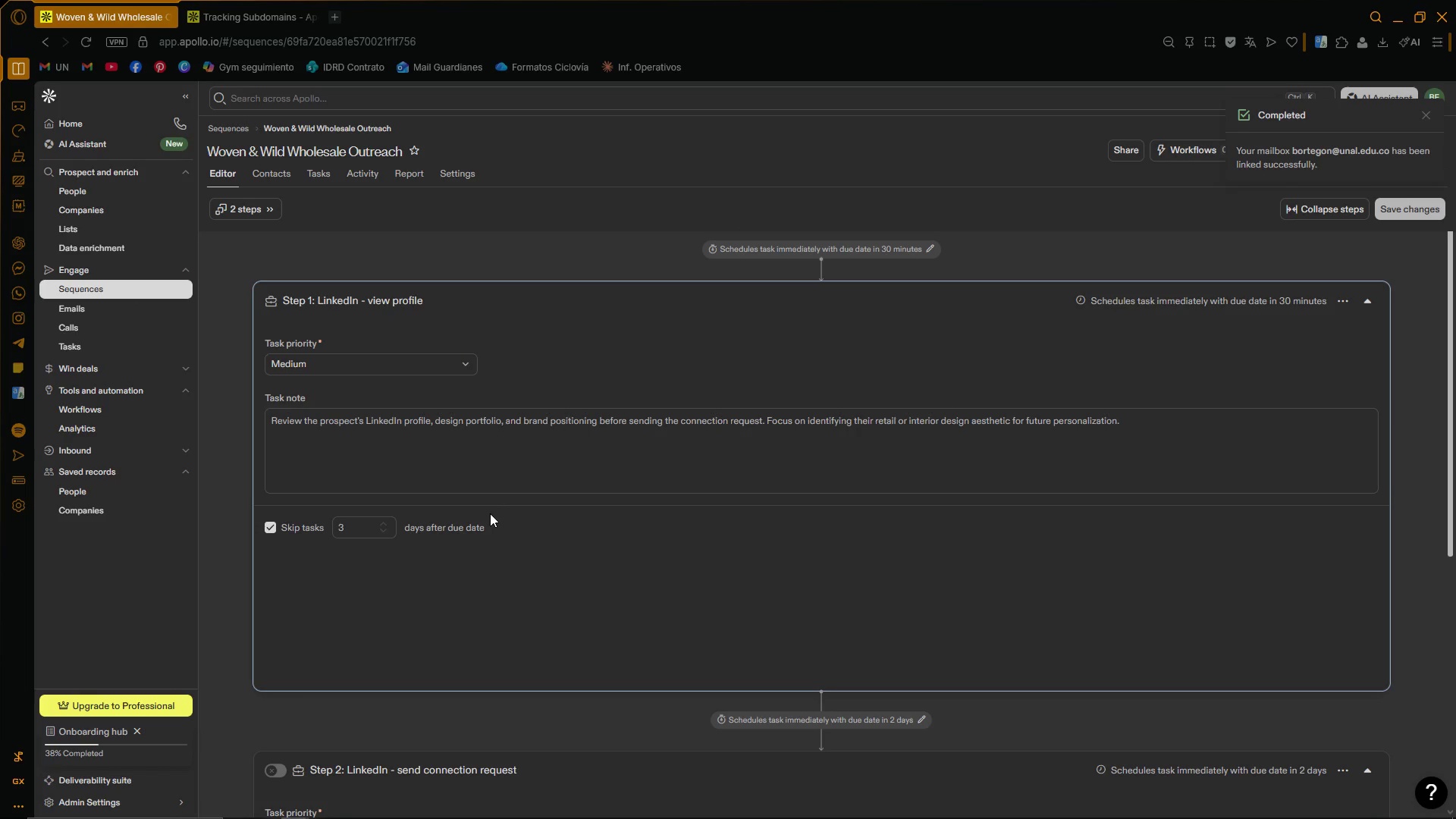 
scroll: coordinate [485, 485], scroll_direction: down, amount: 5.0
 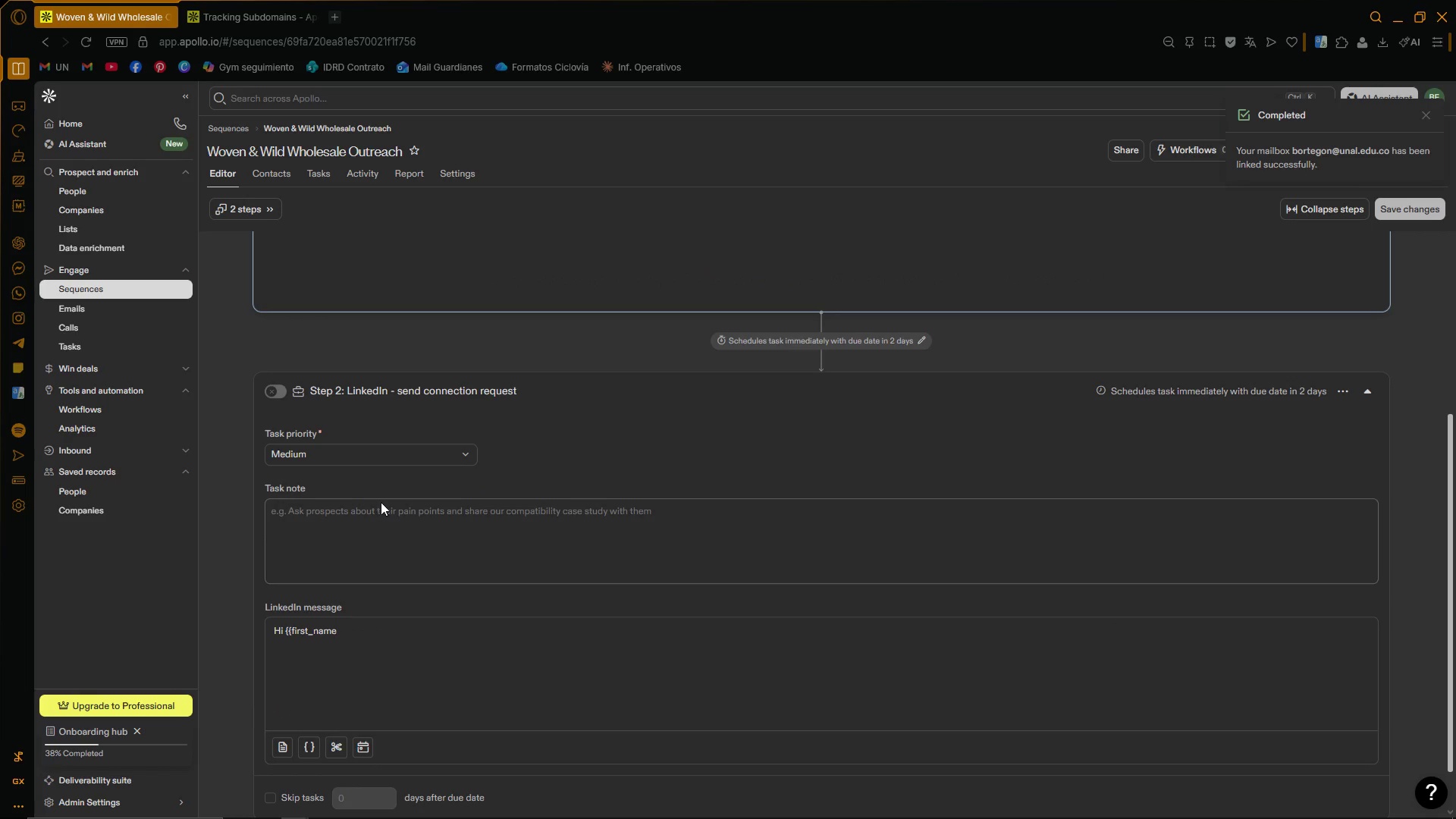 
left_click([381, 556])
 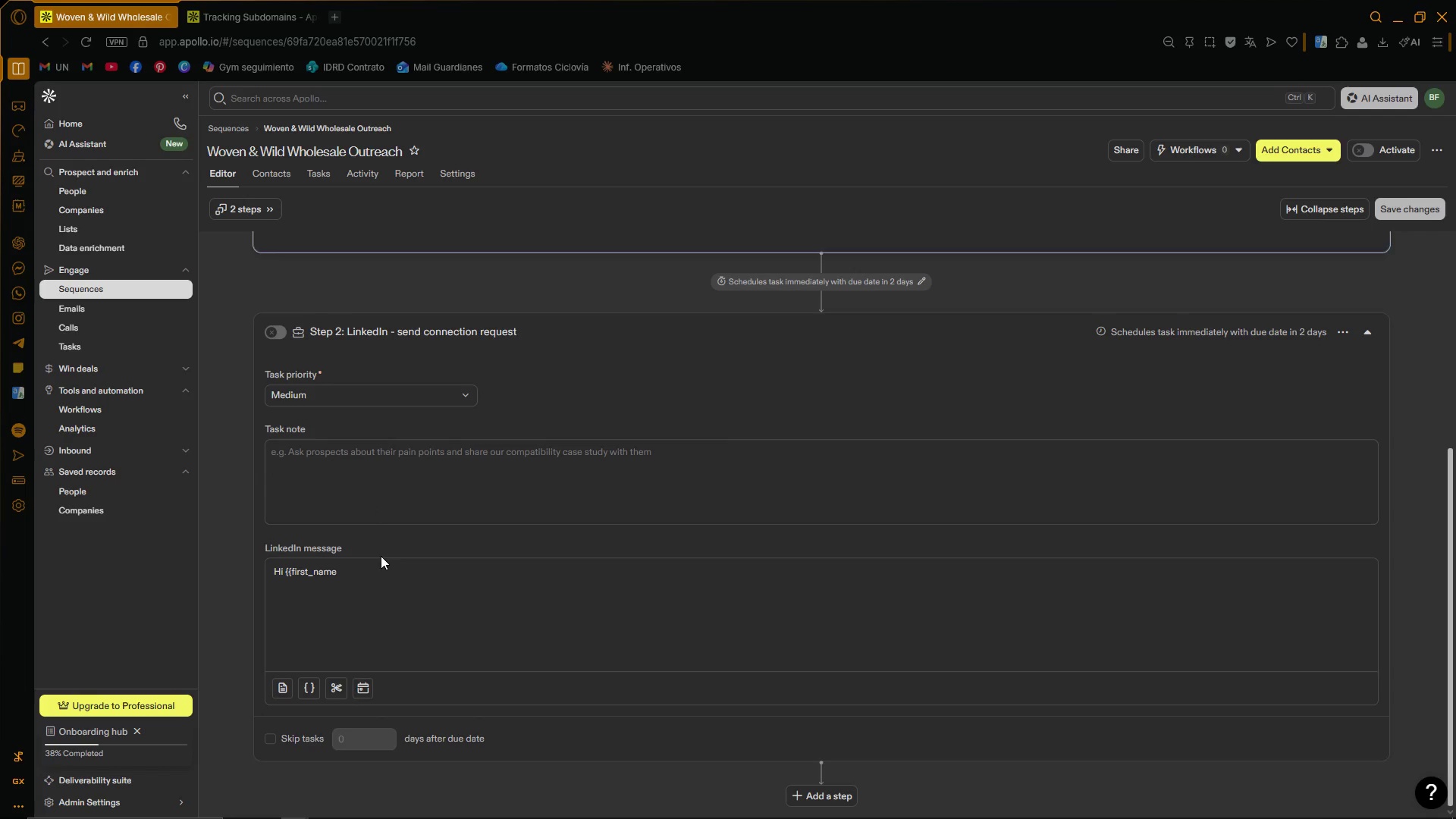 
scroll: coordinate [374, 507], scroll_direction: down, amount: 2.0
 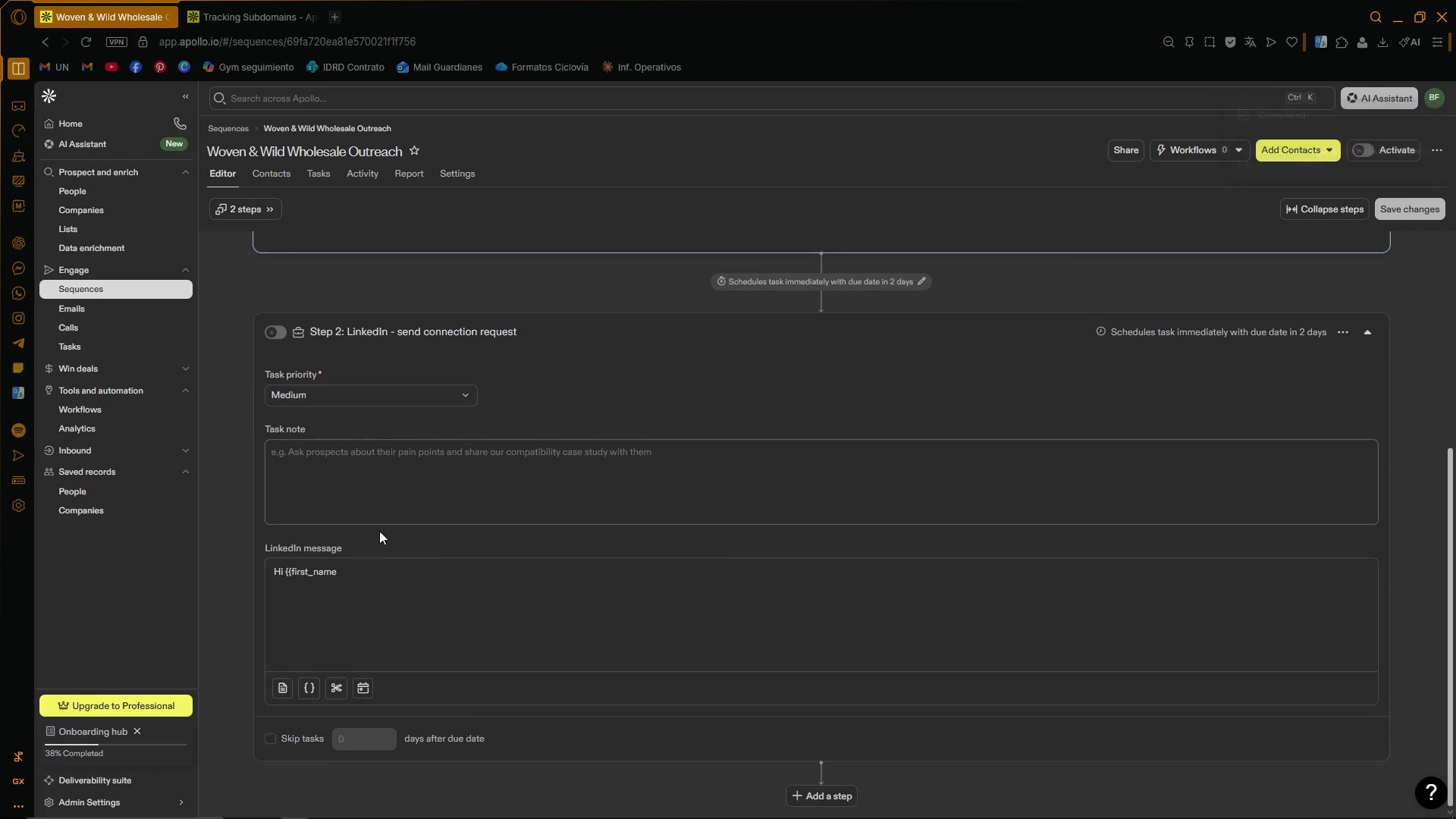 
double_click([377, 573])
 